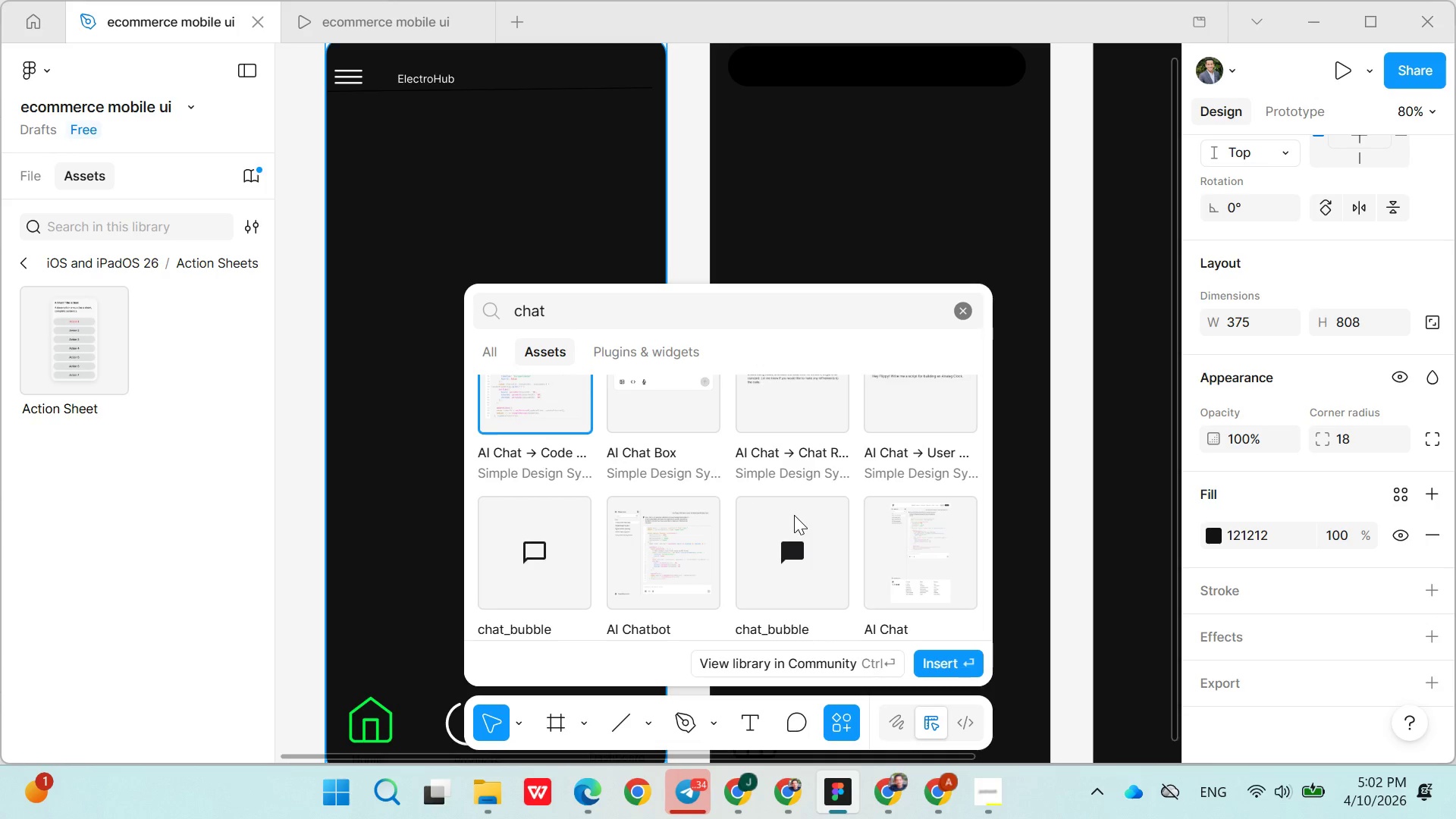 
key(Backspace)
key(Backspace)
key(Backspace)
key(Backspace)
type(comments)
 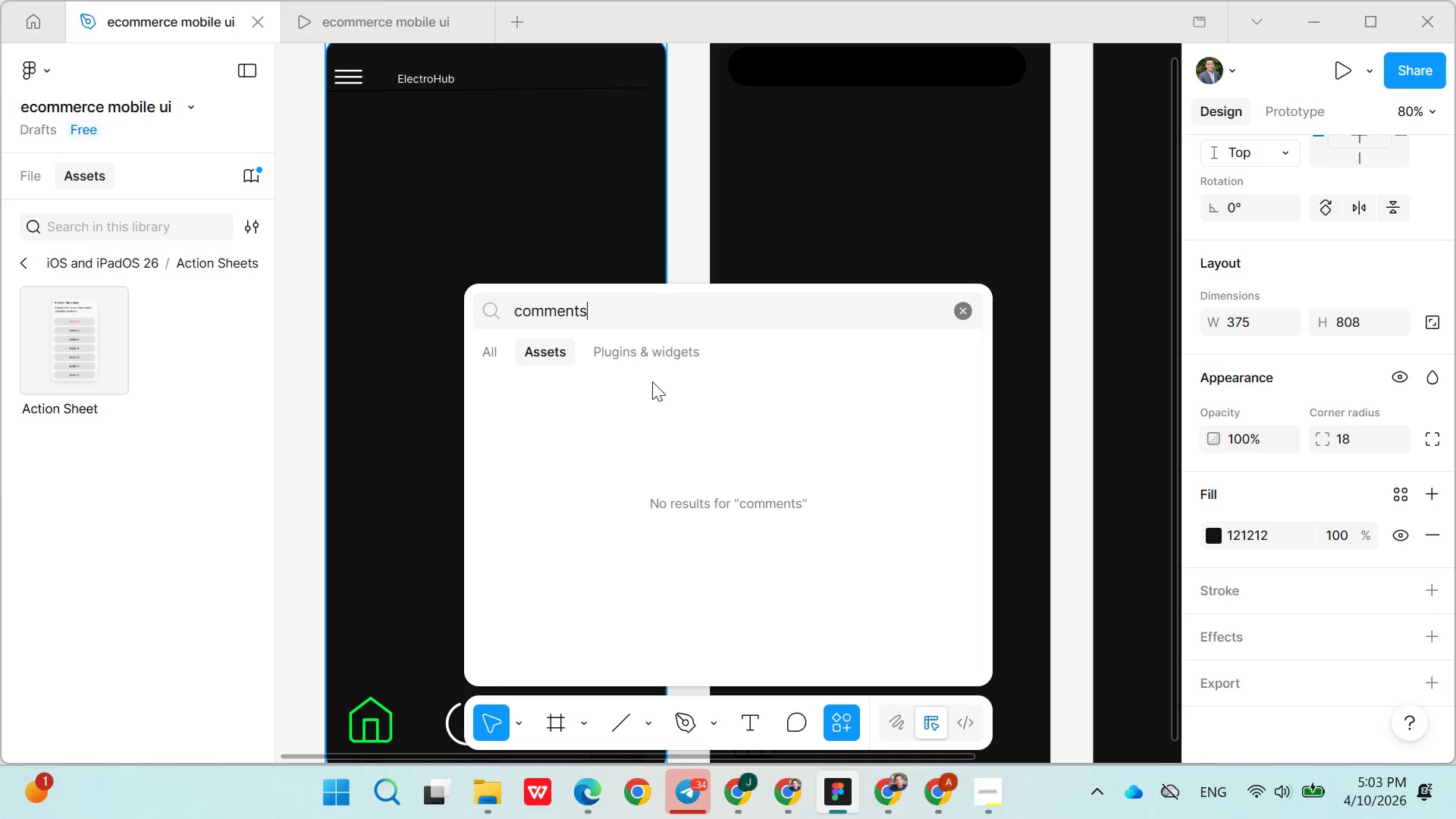 
key(Backspace)
 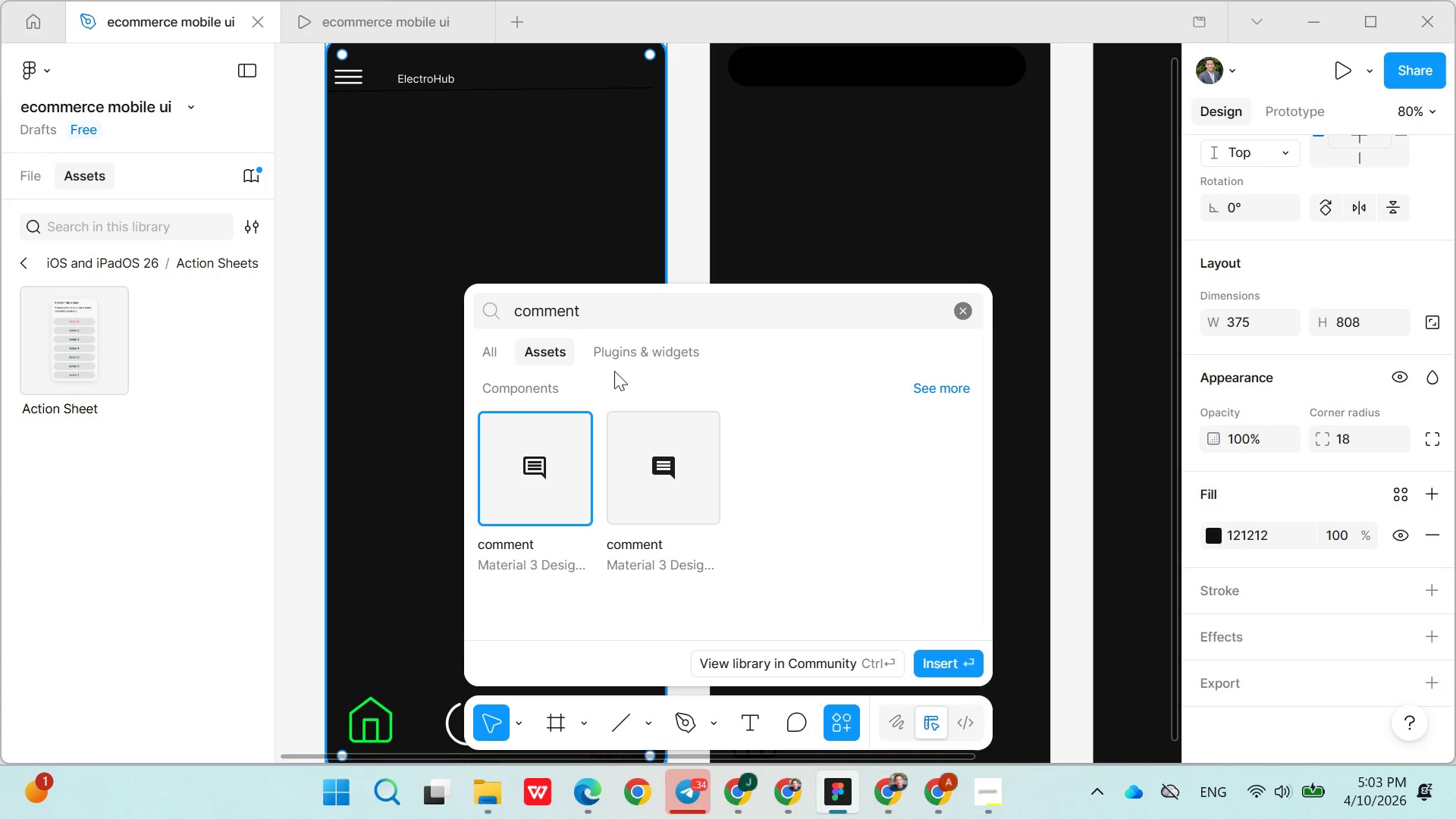 
double_click([645, 459])
 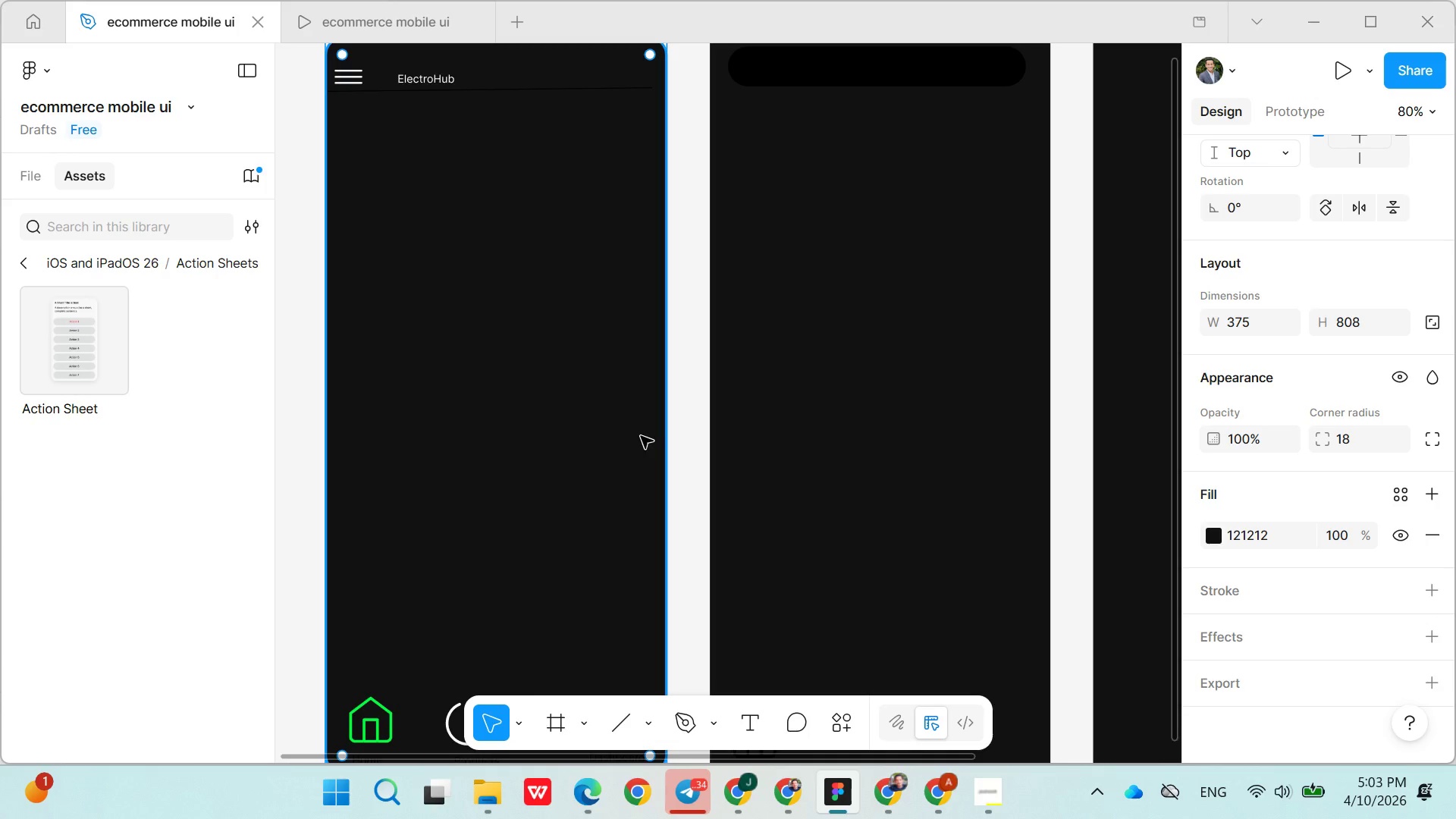 
mouse_move([625, 433])
 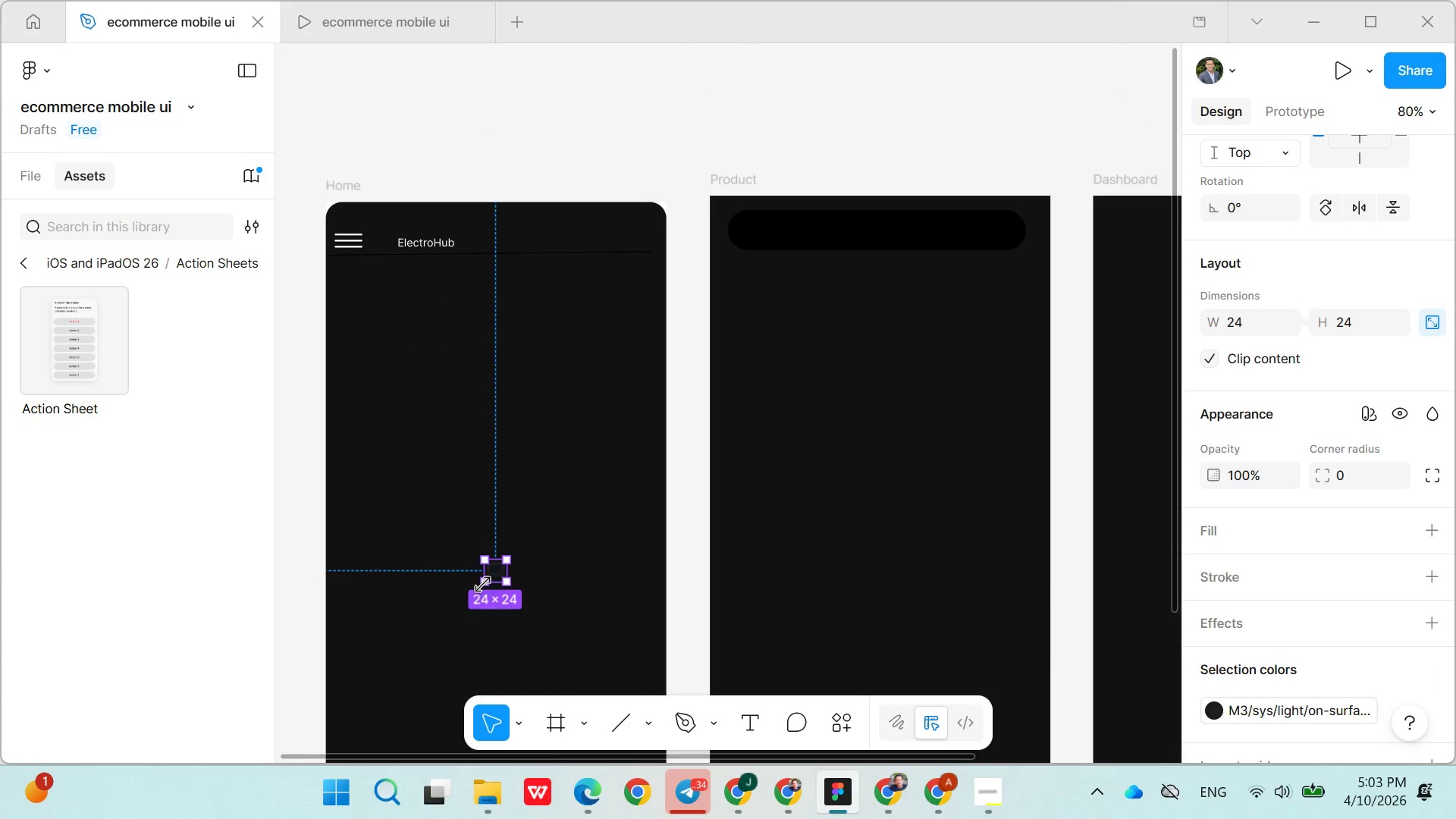 
left_click_drag(start_coordinate=[491, 573], to_coordinate=[642, 230])
 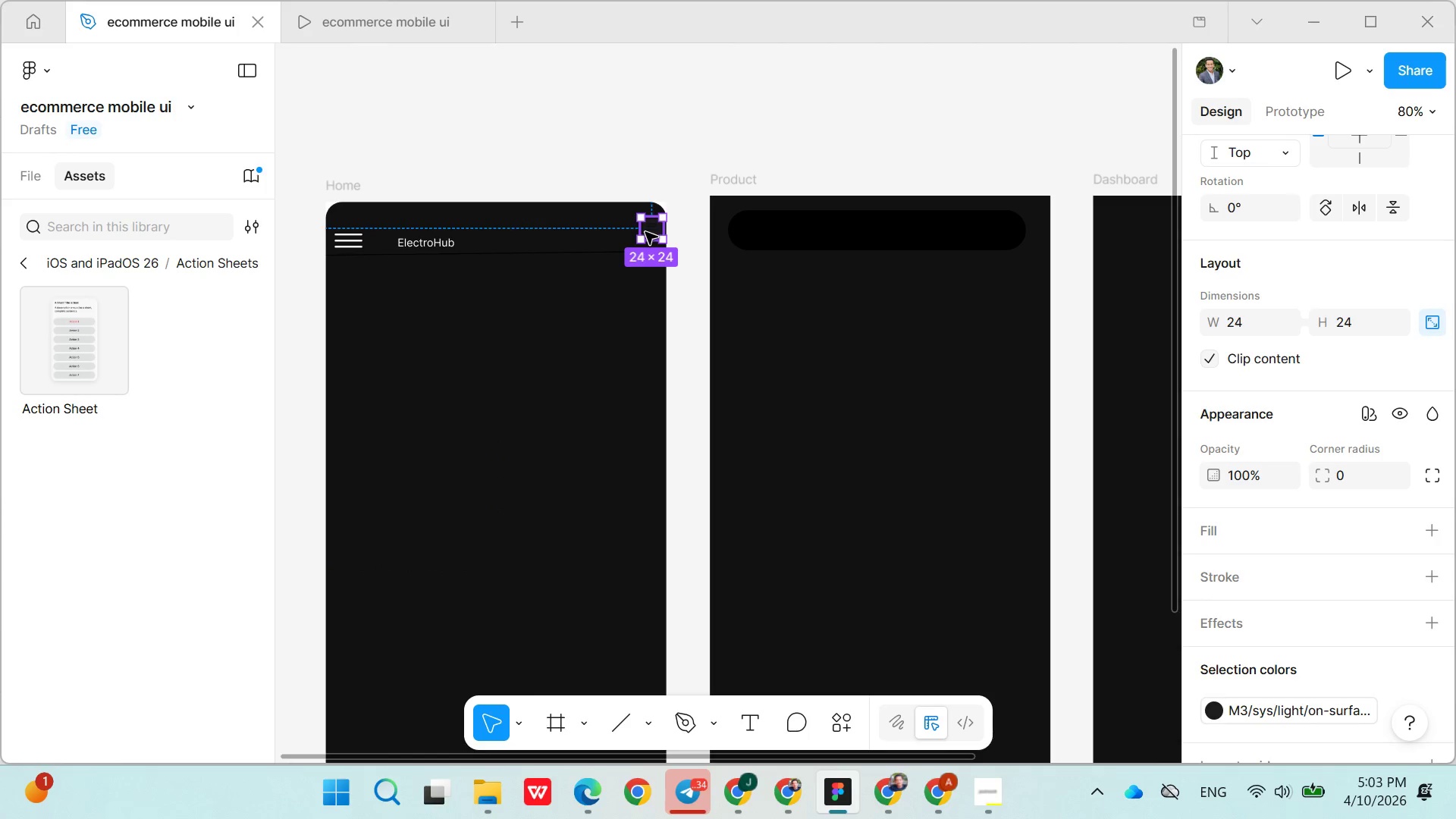 
left_click_drag(start_coordinate=[645, 232], to_coordinate=[631, 237])
 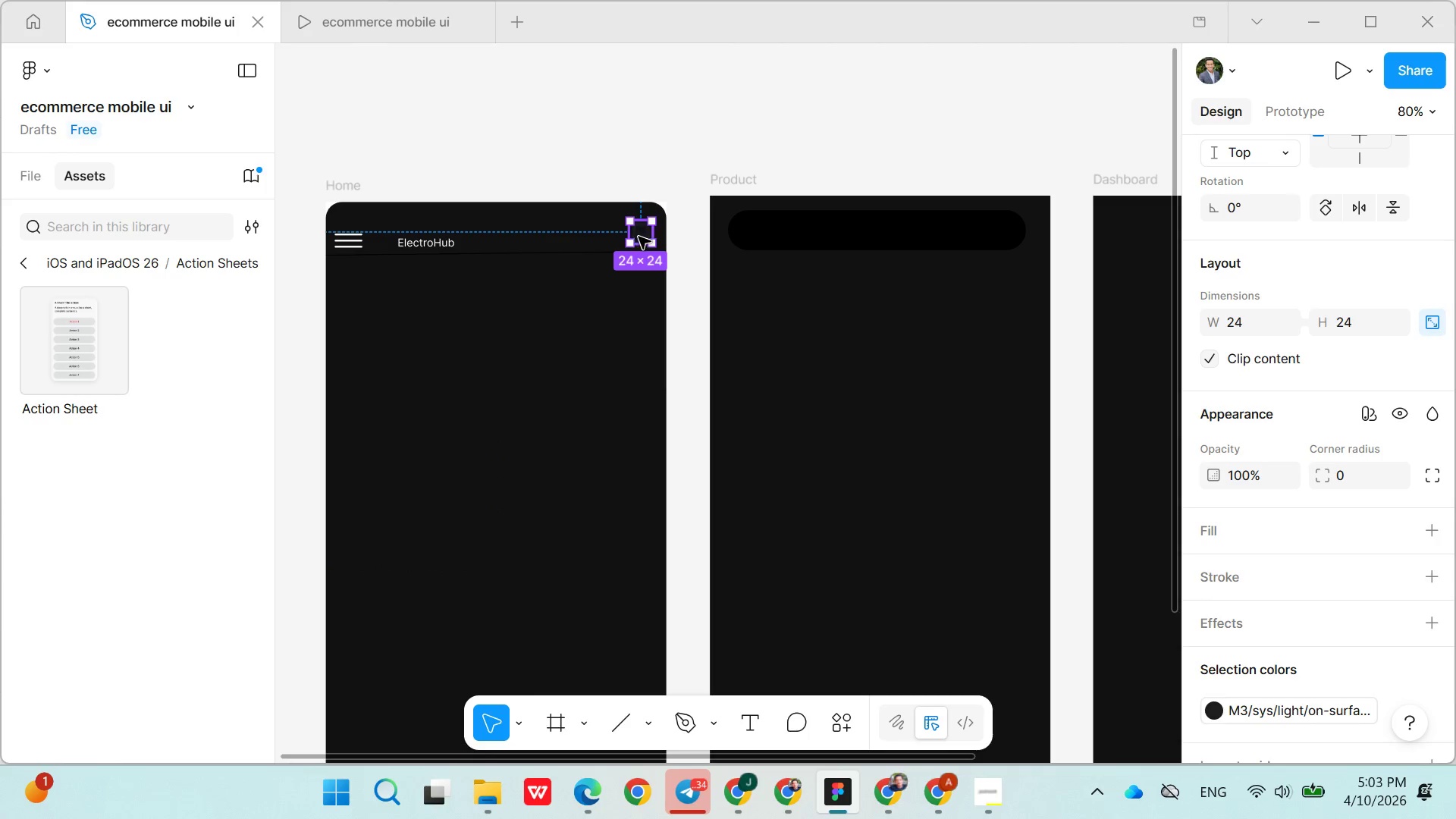 
left_click([642, 237])
 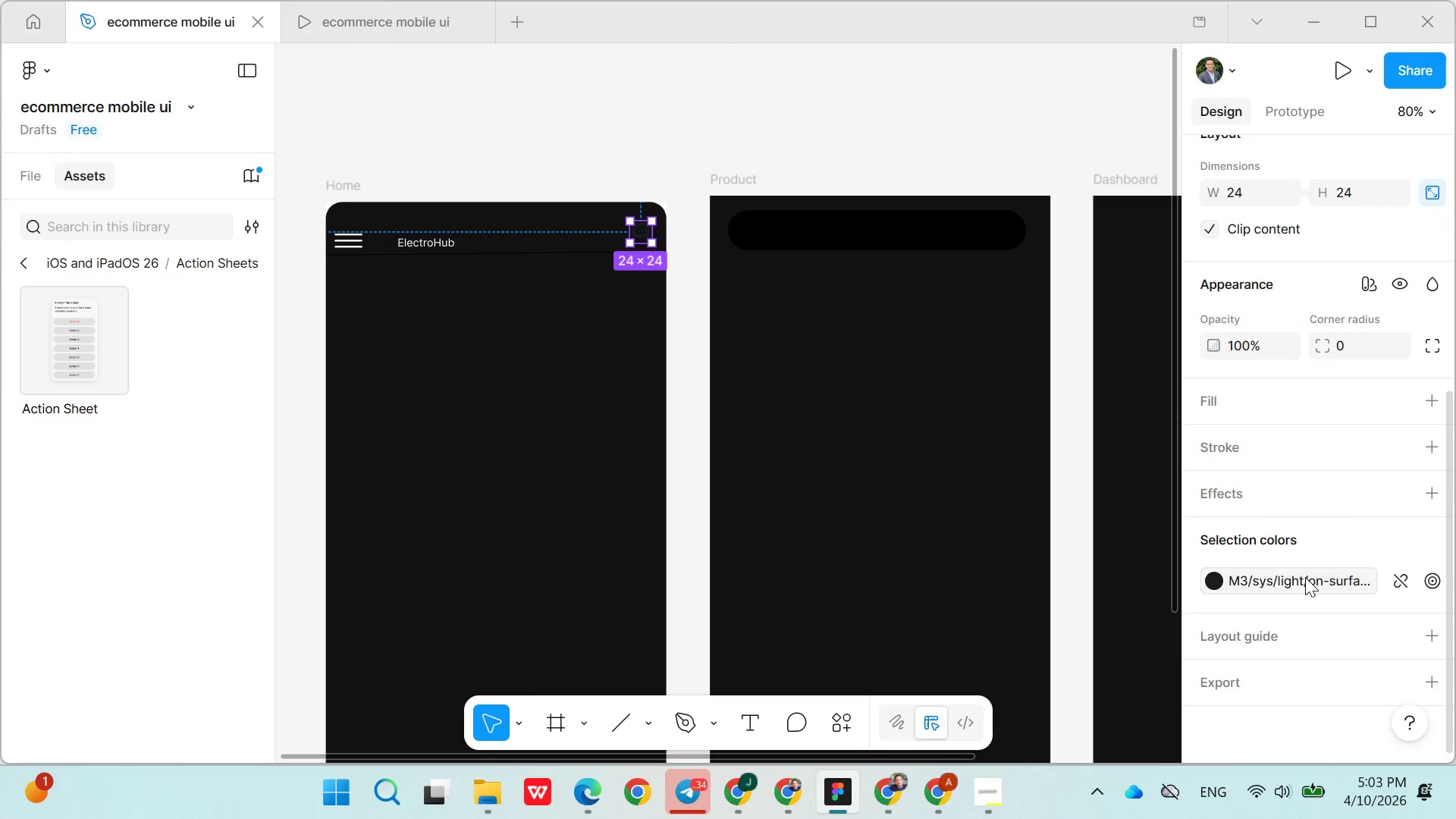 
double_click([1276, 578])
 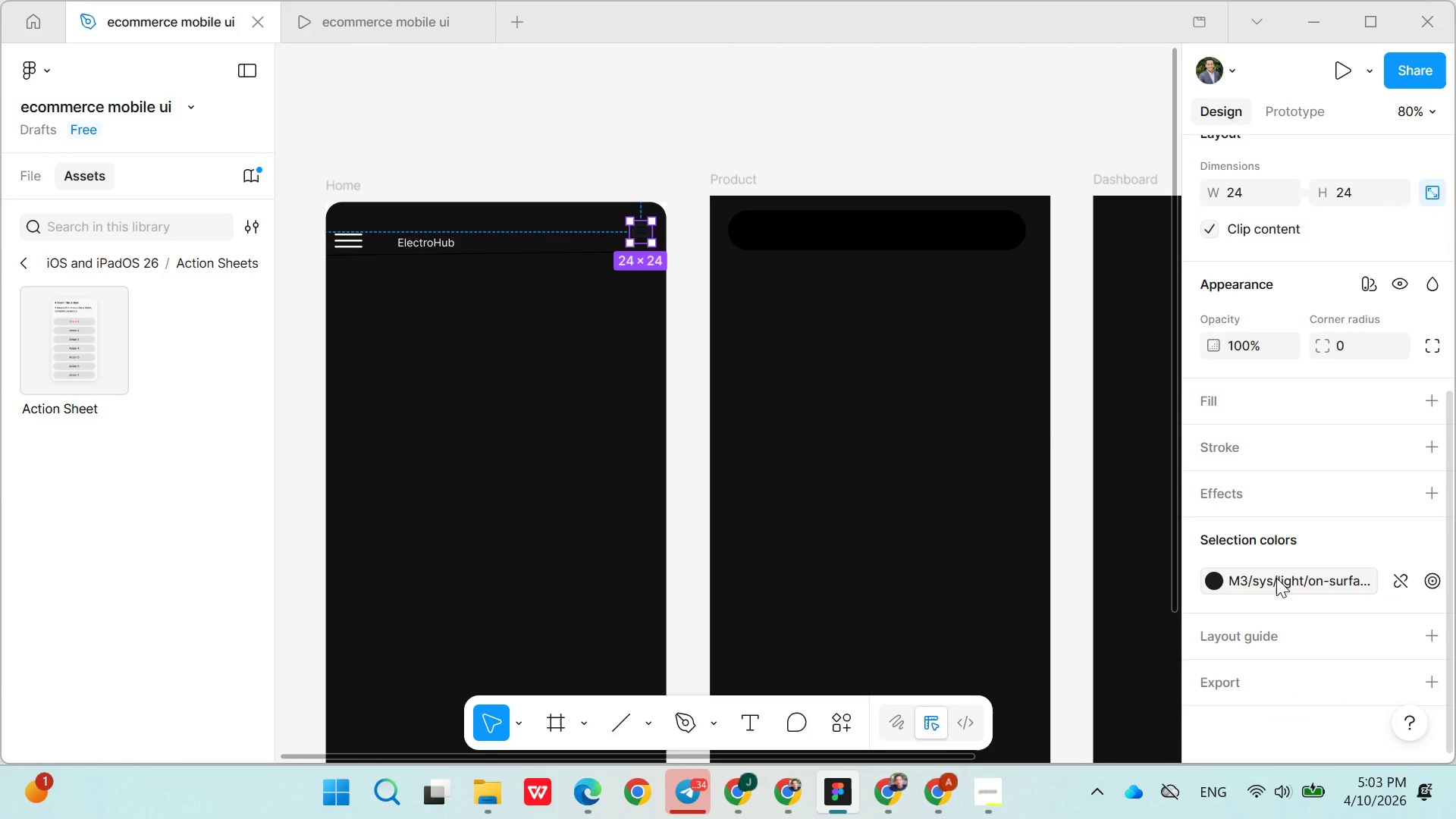 
double_click([1276, 578])
 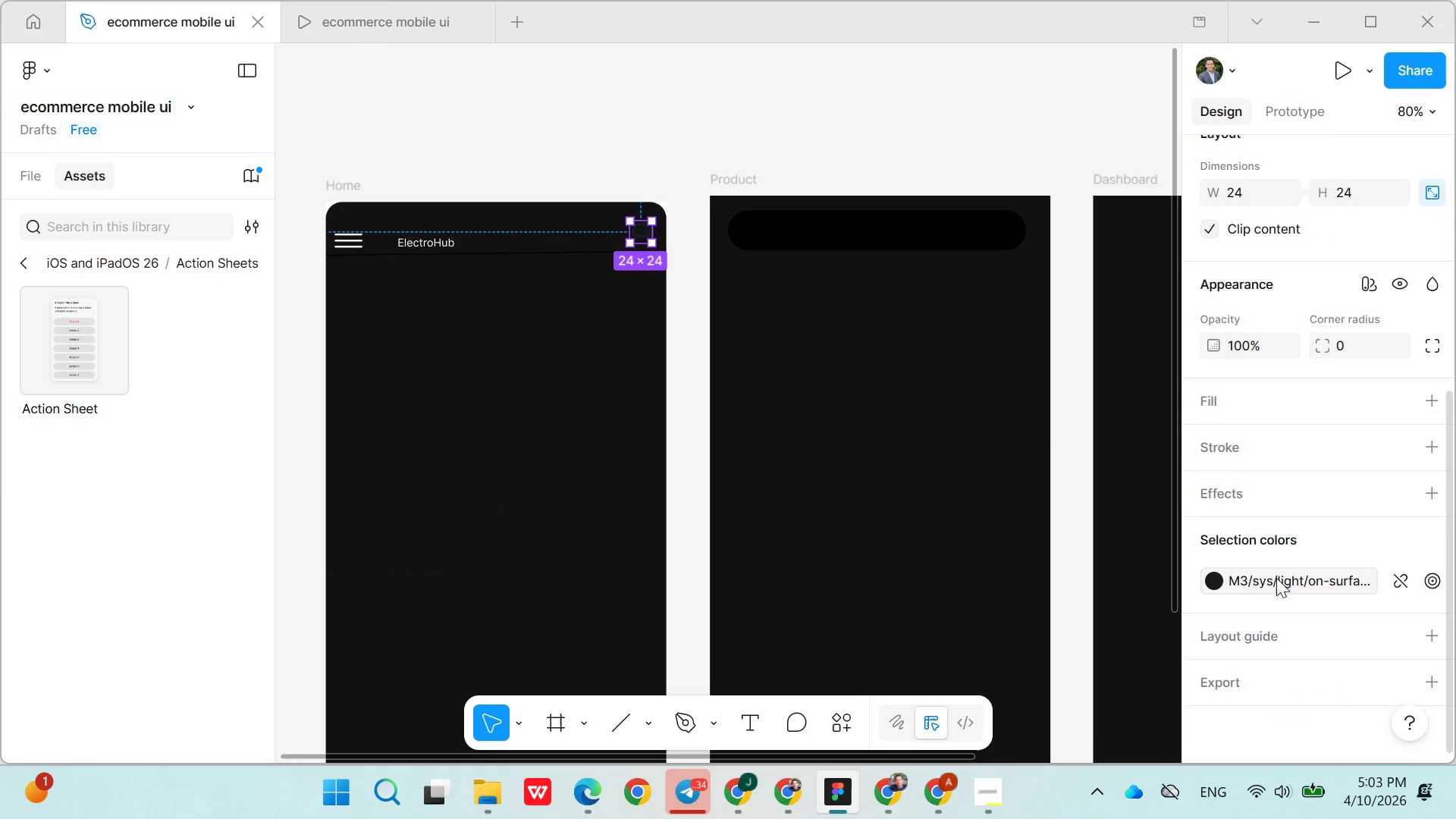 
triple_click([1276, 578])
 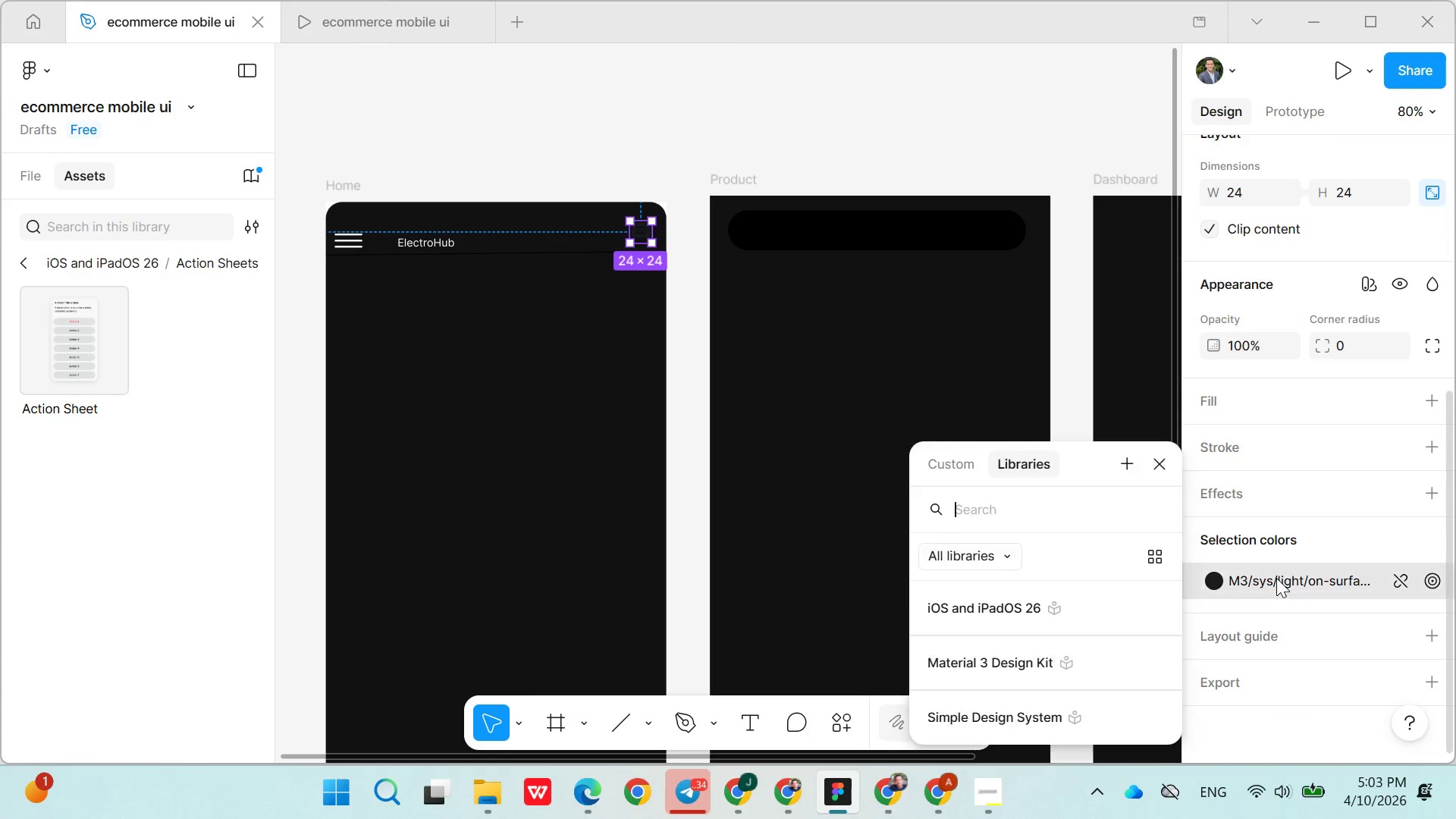 
type(ffff)
 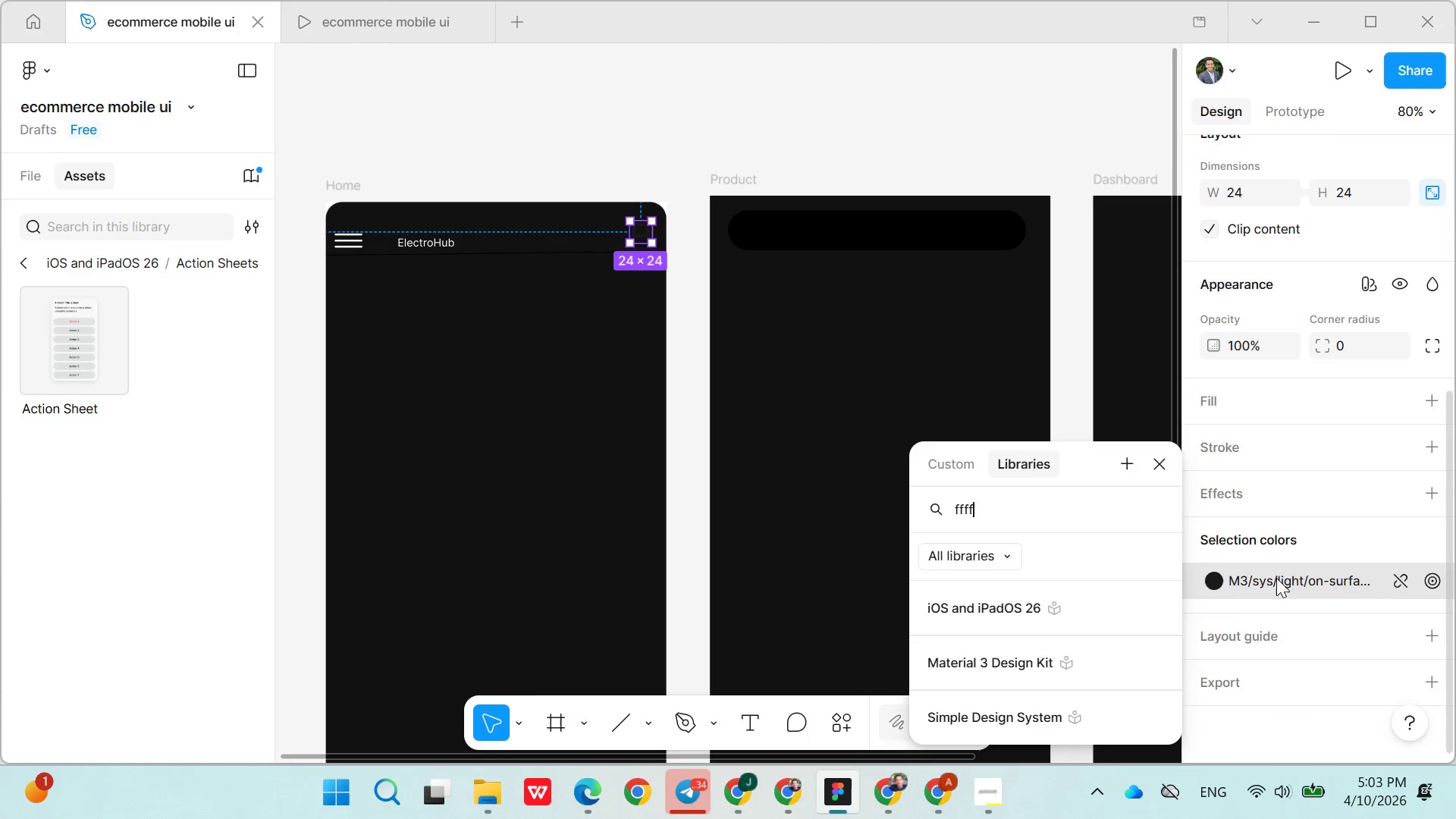 
key(Enter)
 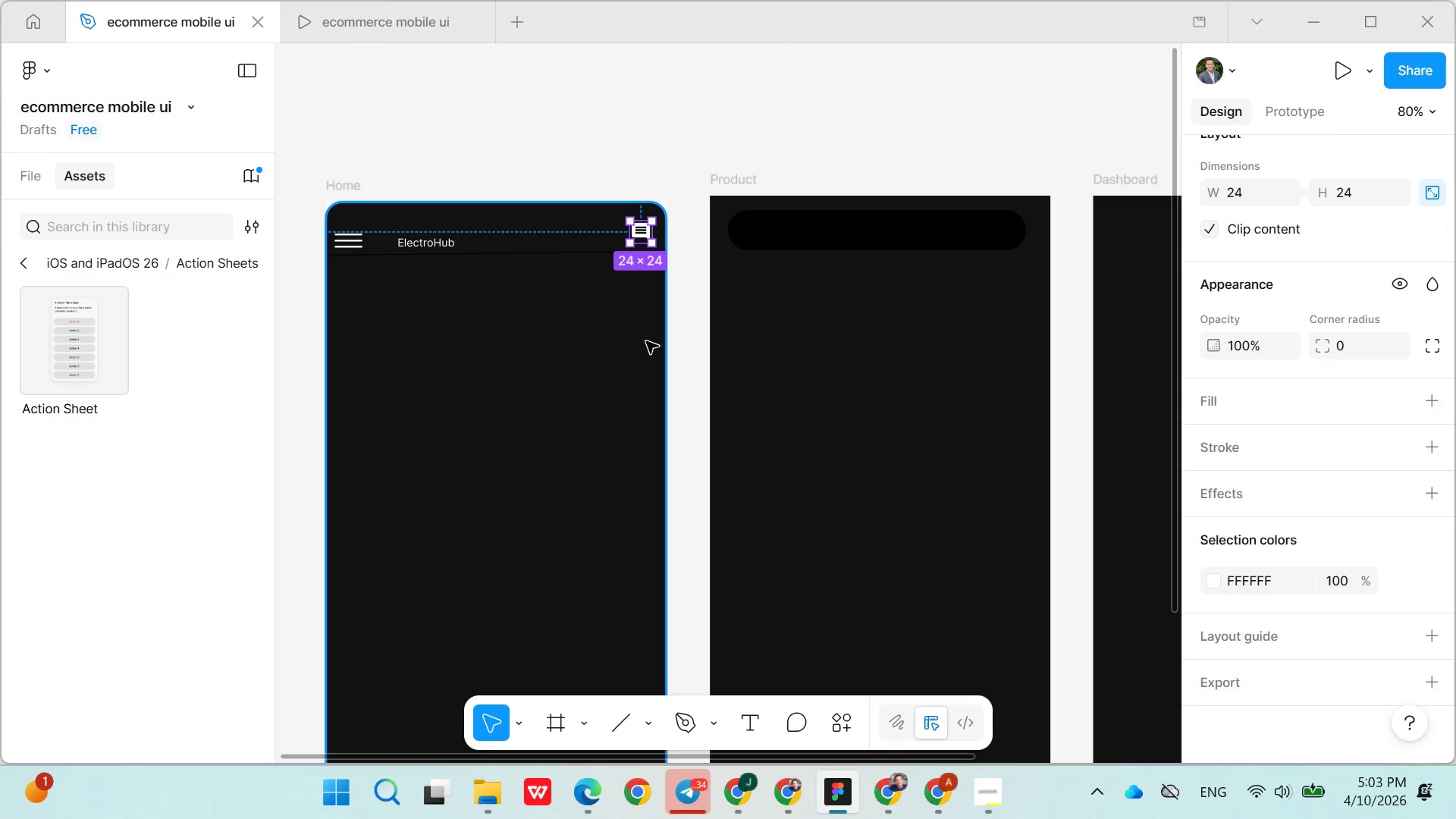 
left_click([604, 381])
 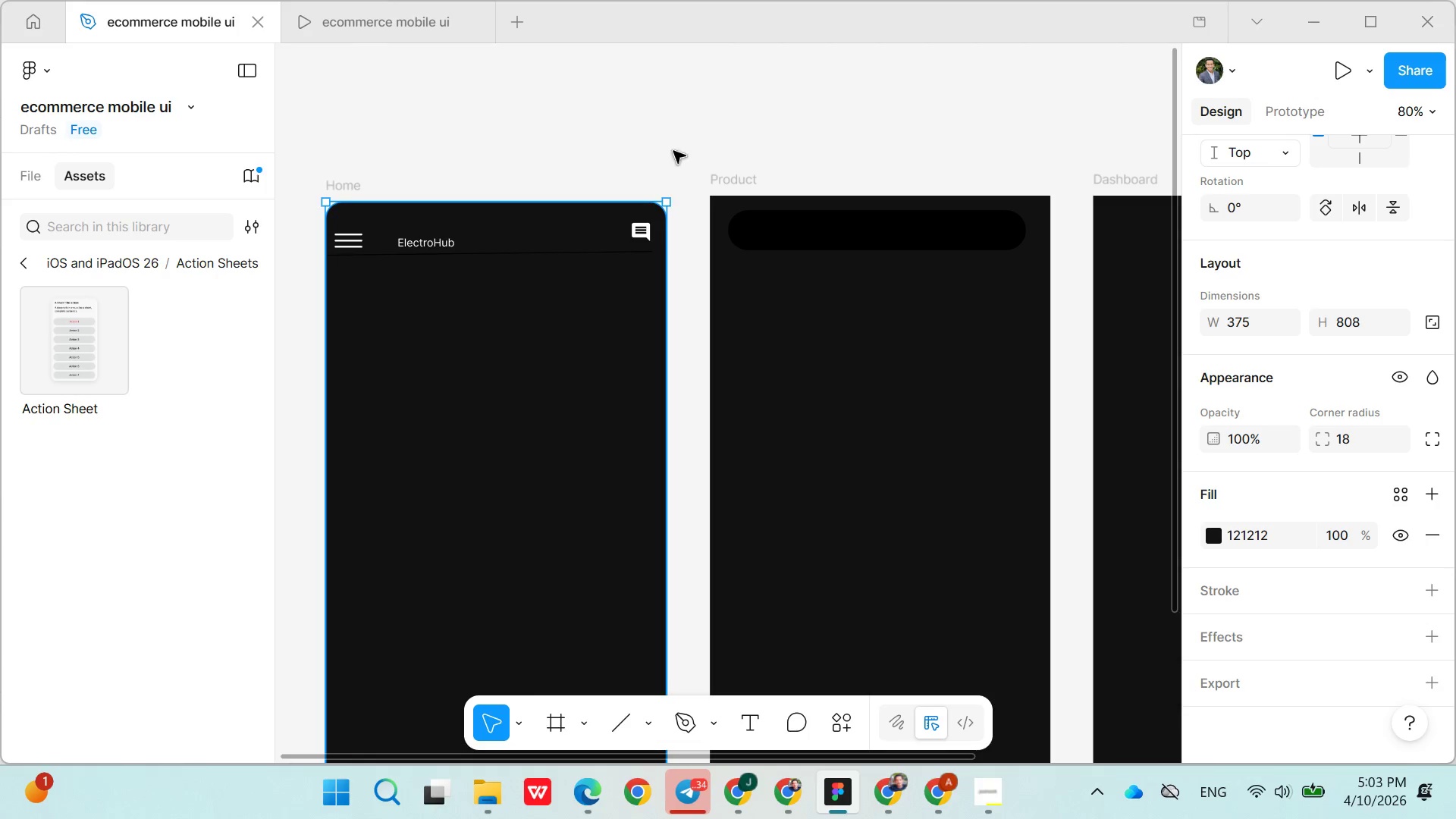 
left_click([541, 357])
 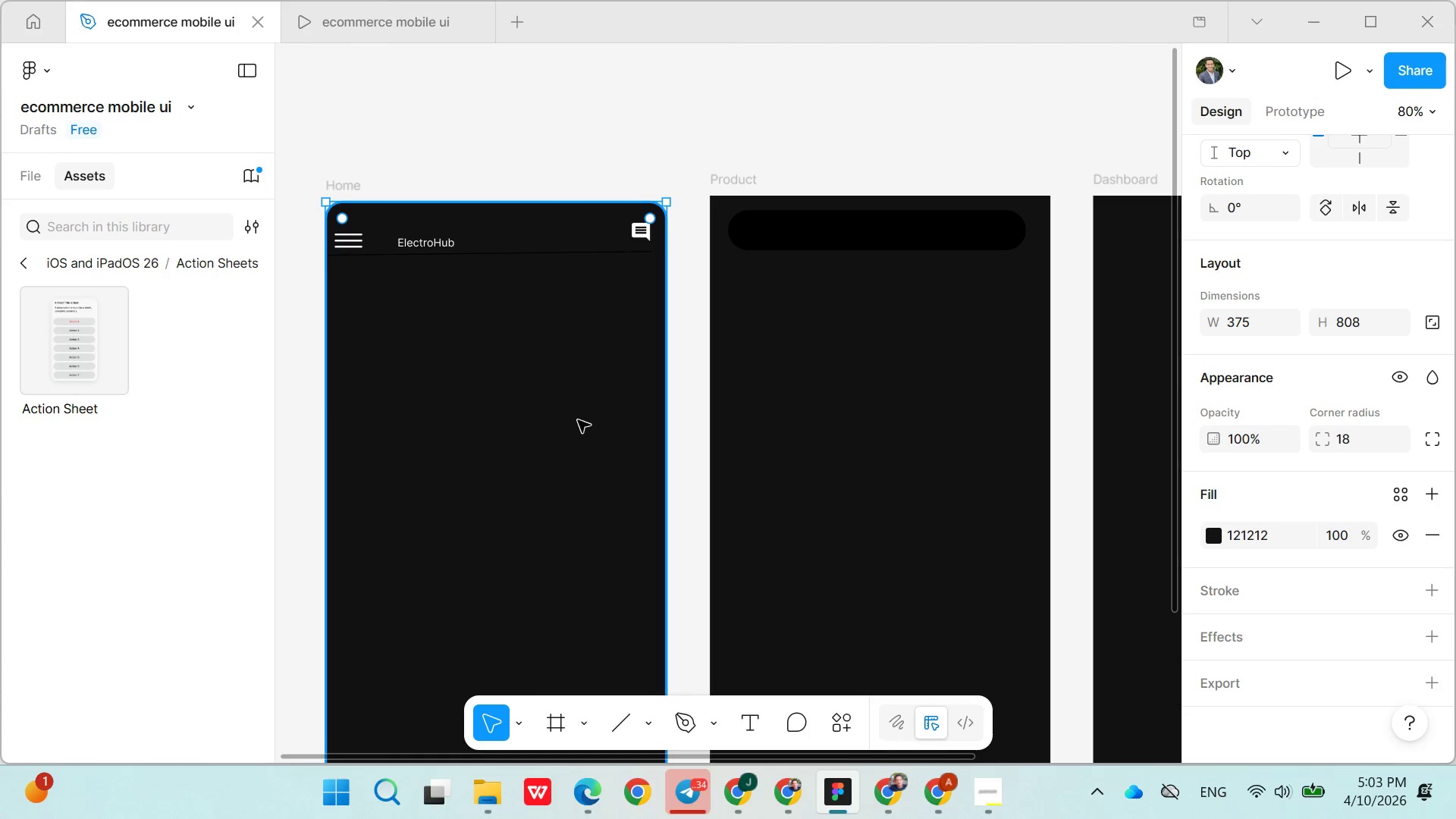 
scroll: coordinate [576, 433], scroll_direction: down, amount: 2.0
 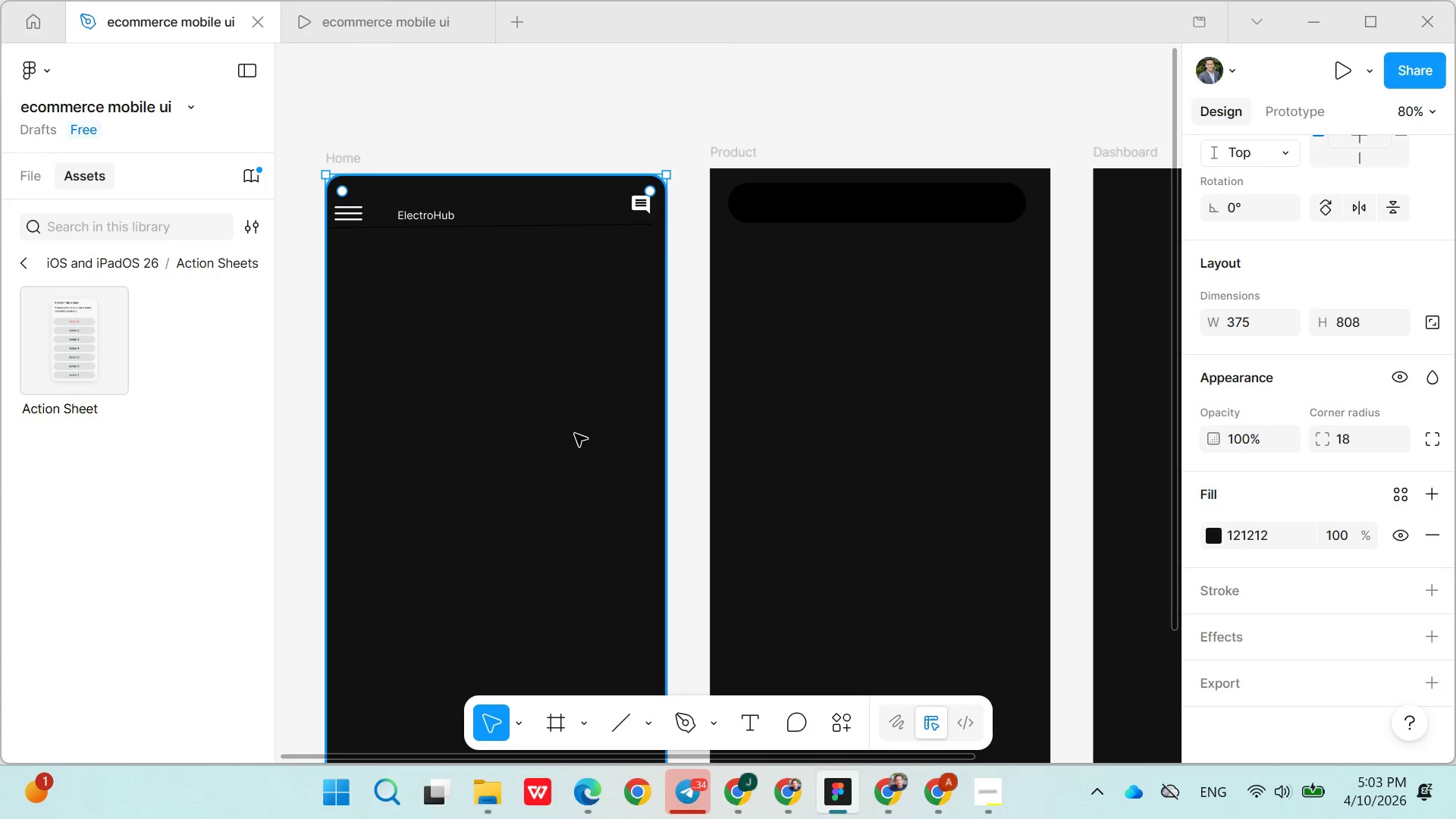 
left_click([352, 0])
 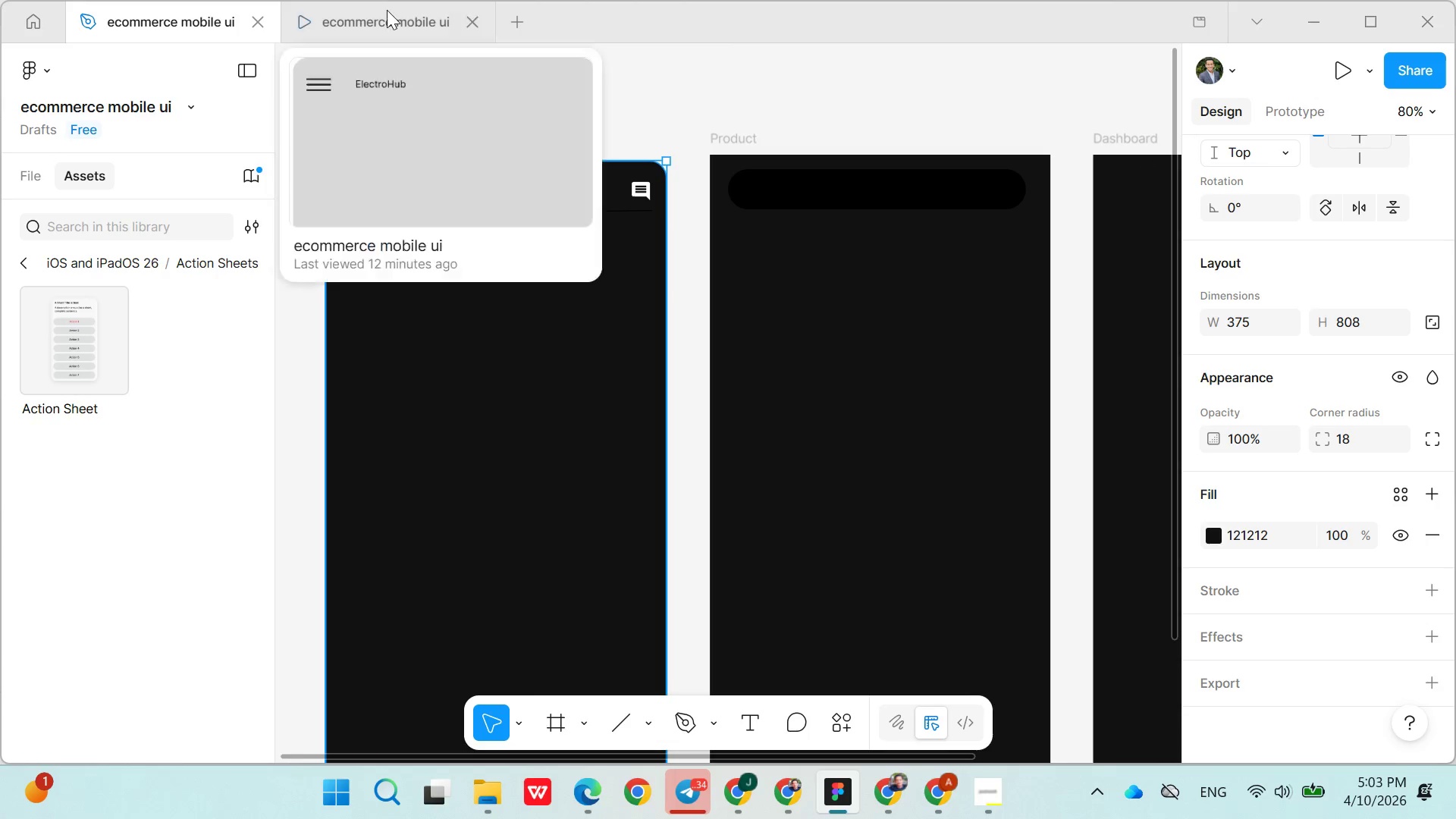 
scroll: coordinate [579, 401], scroll_direction: down, amount: 1.0
 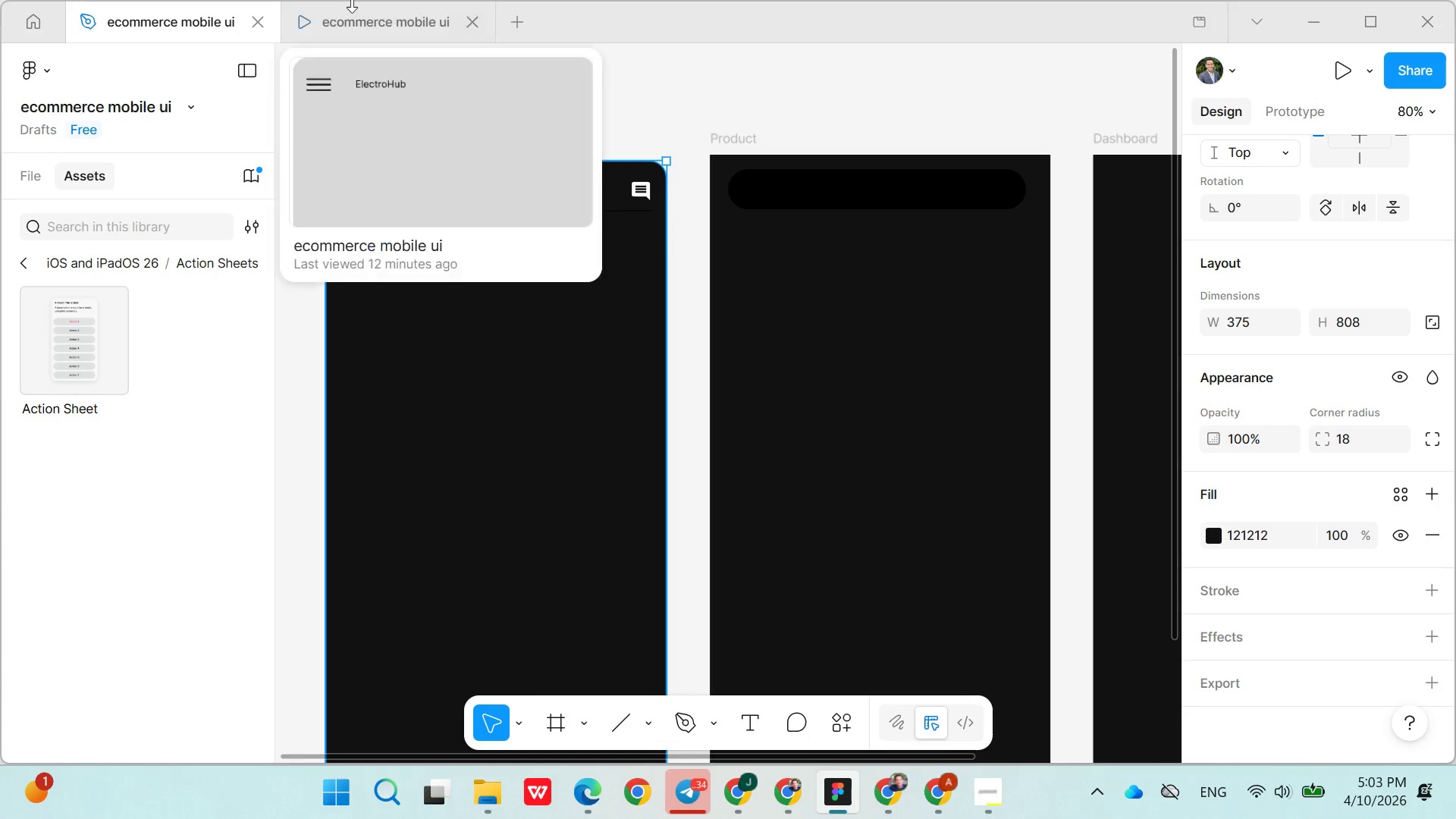 
left_click([385, 11])
 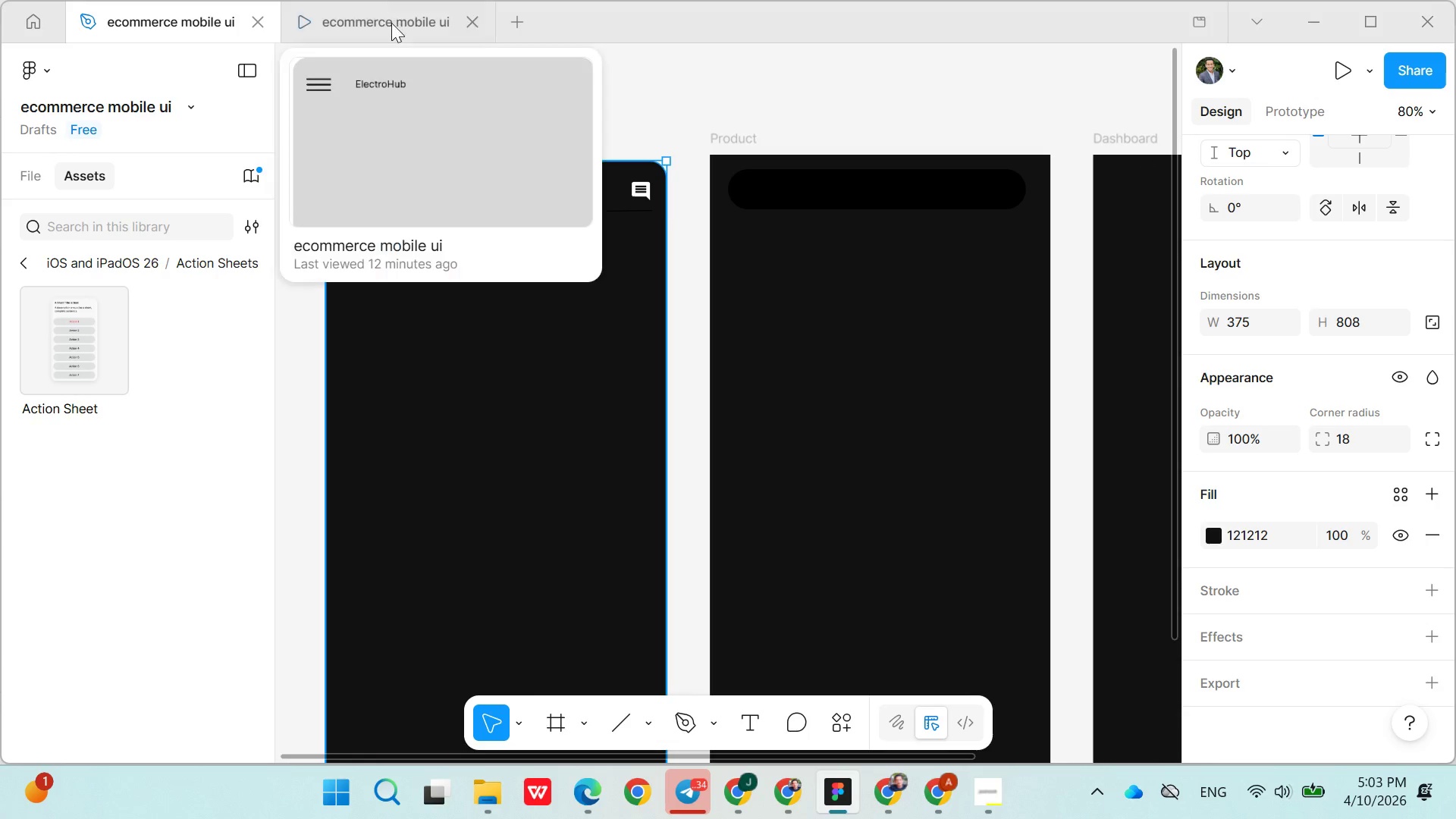 
left_click([391, 24])
 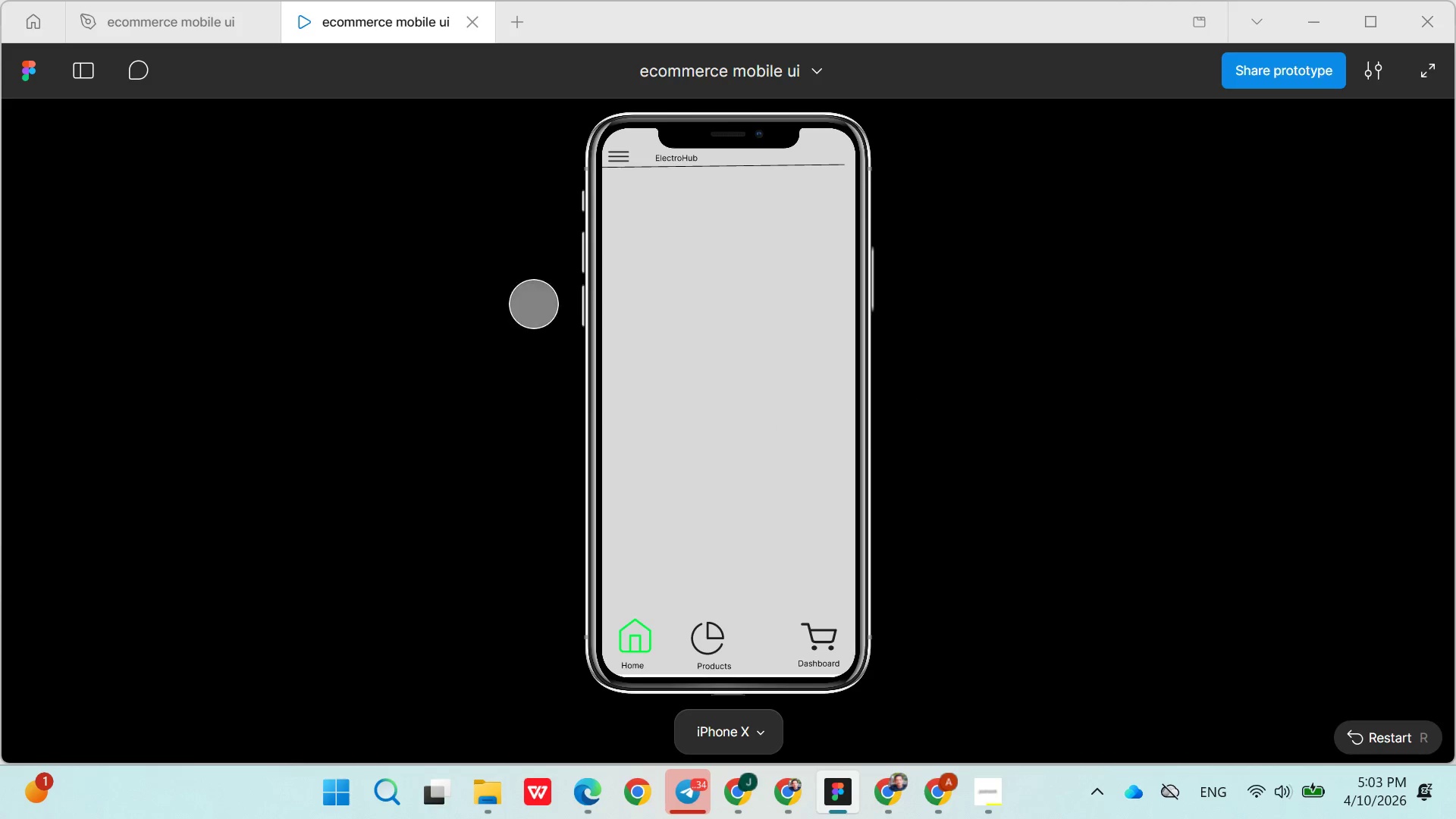 
left_click([523, 280])
 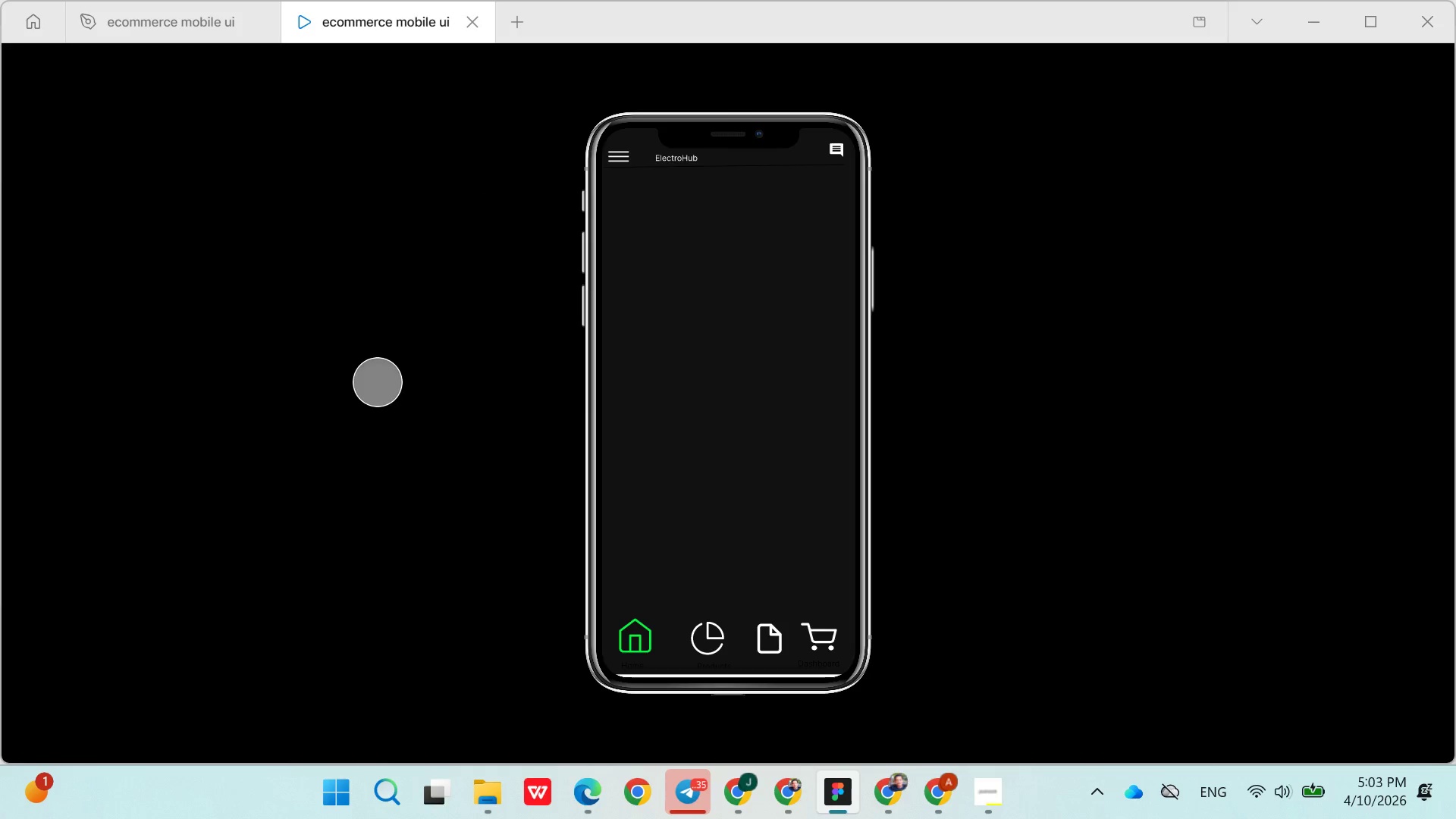 
scroll: coordinate [821, 450], scroll_direction: down, amount: 2.0
 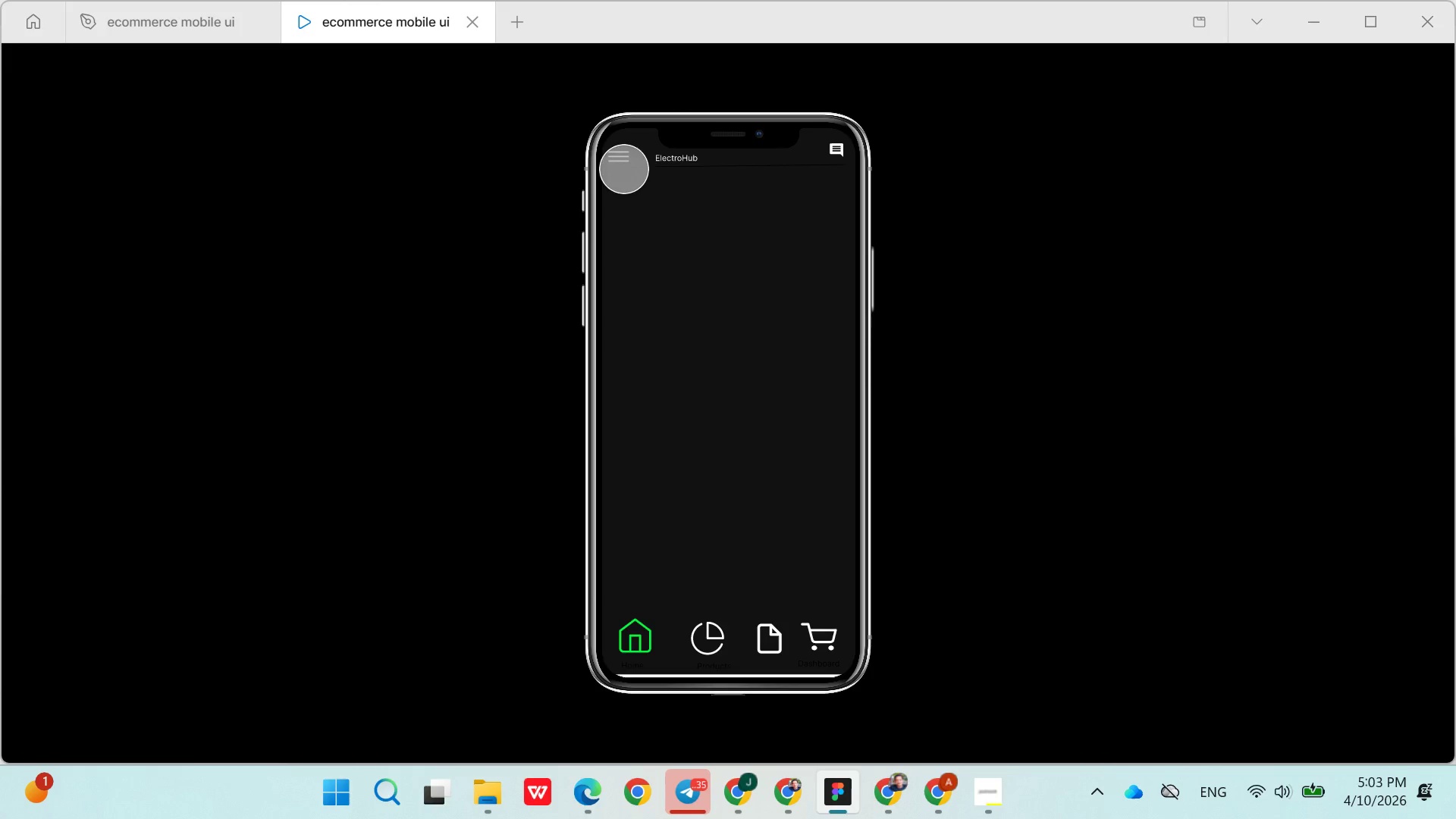 
left_click([618, 162])
 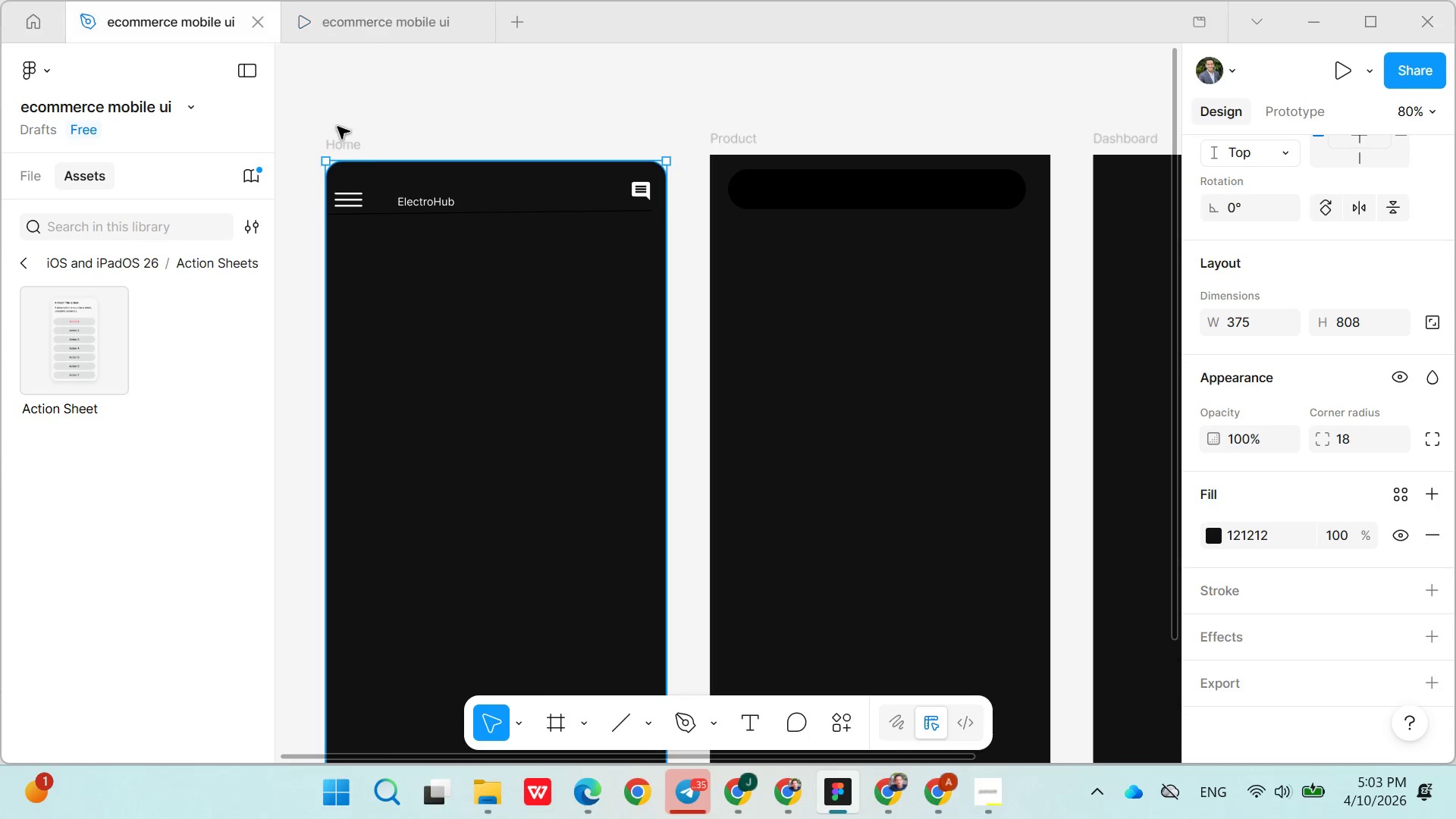 
scroll: coordinate [692, 457], scroll_direction: down, amount: 10.0
 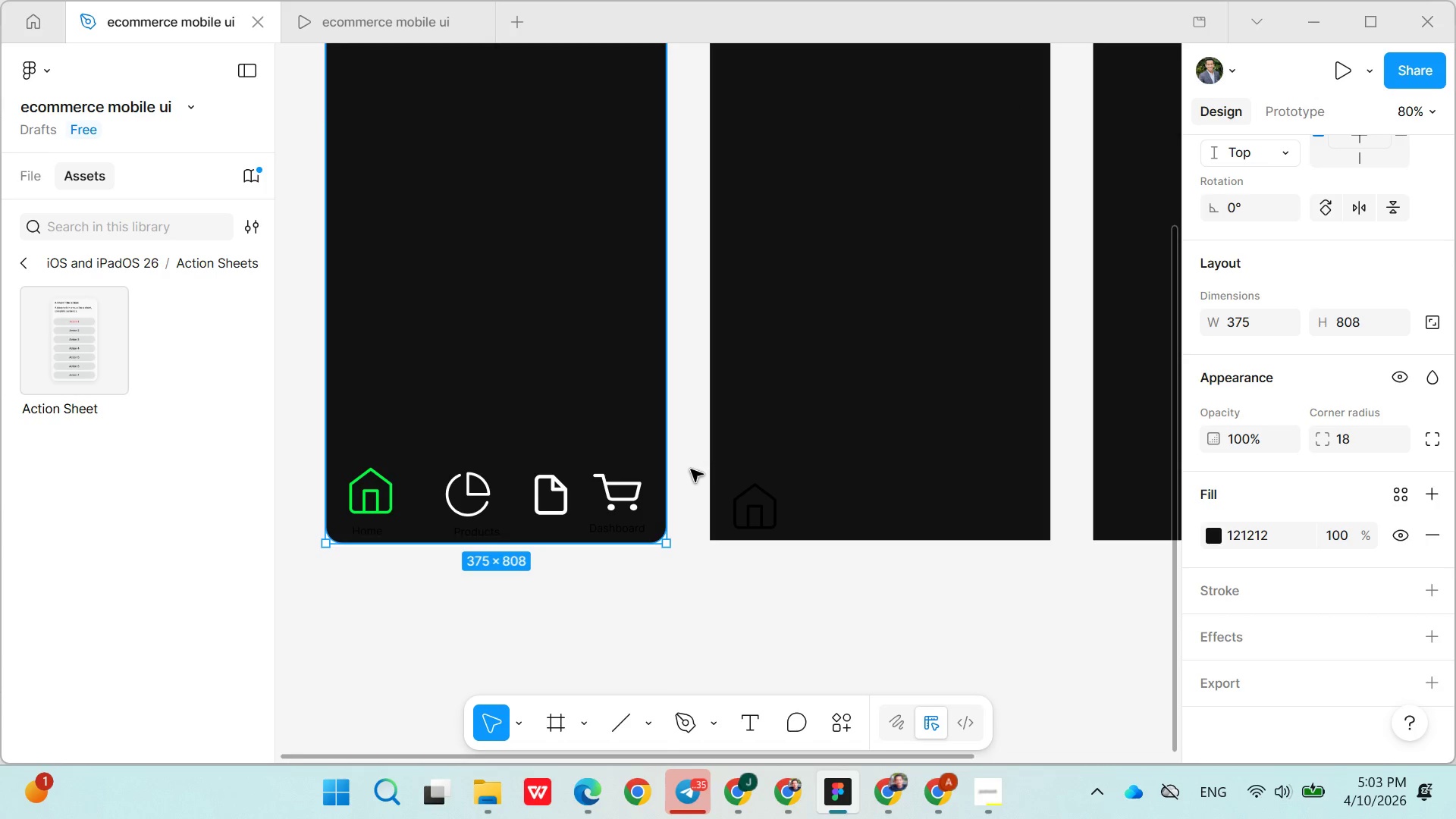 
mouse_move([666, 471])
 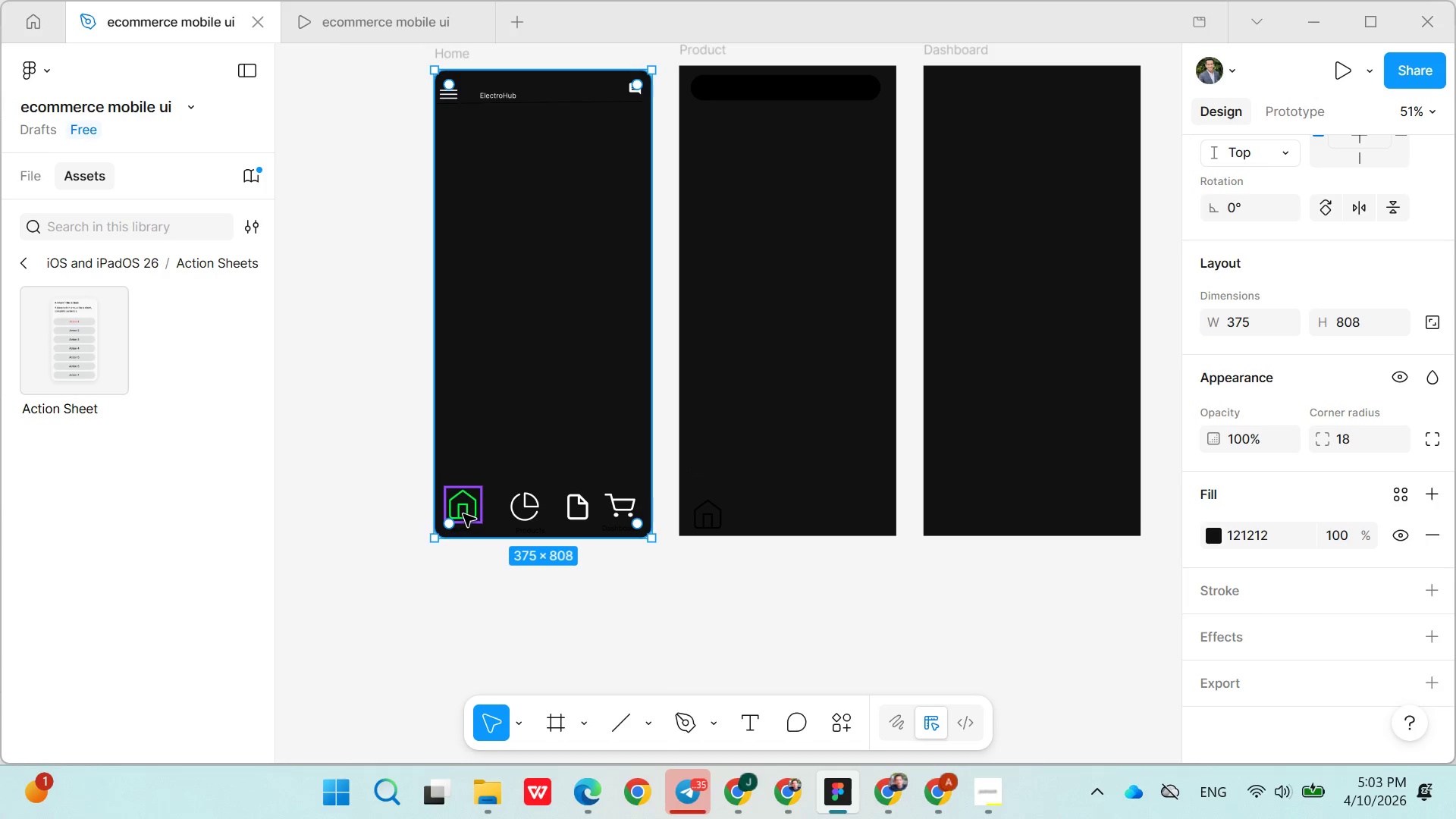 
left_click([463, 514])
 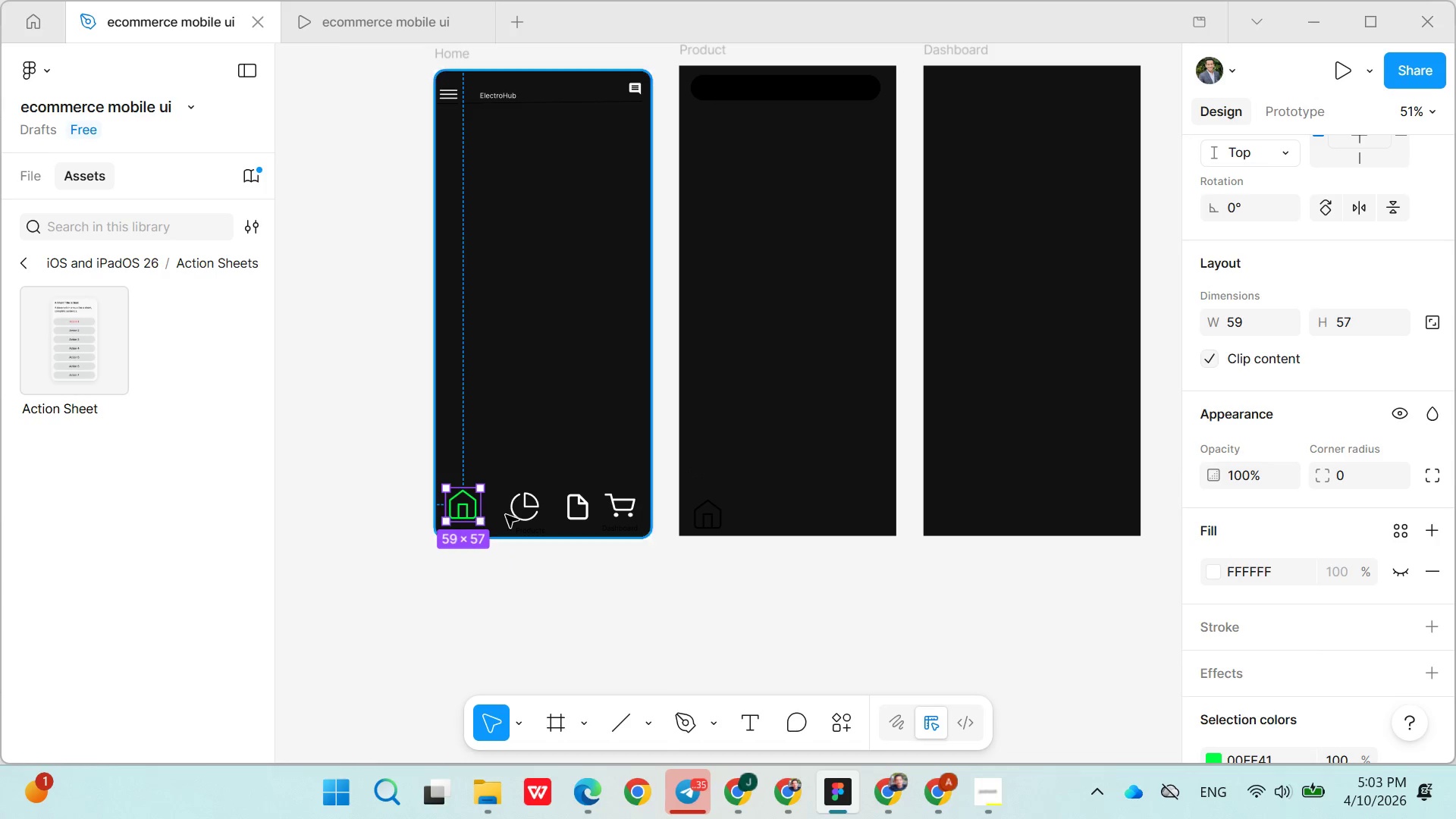 
left_click([510, 515])
 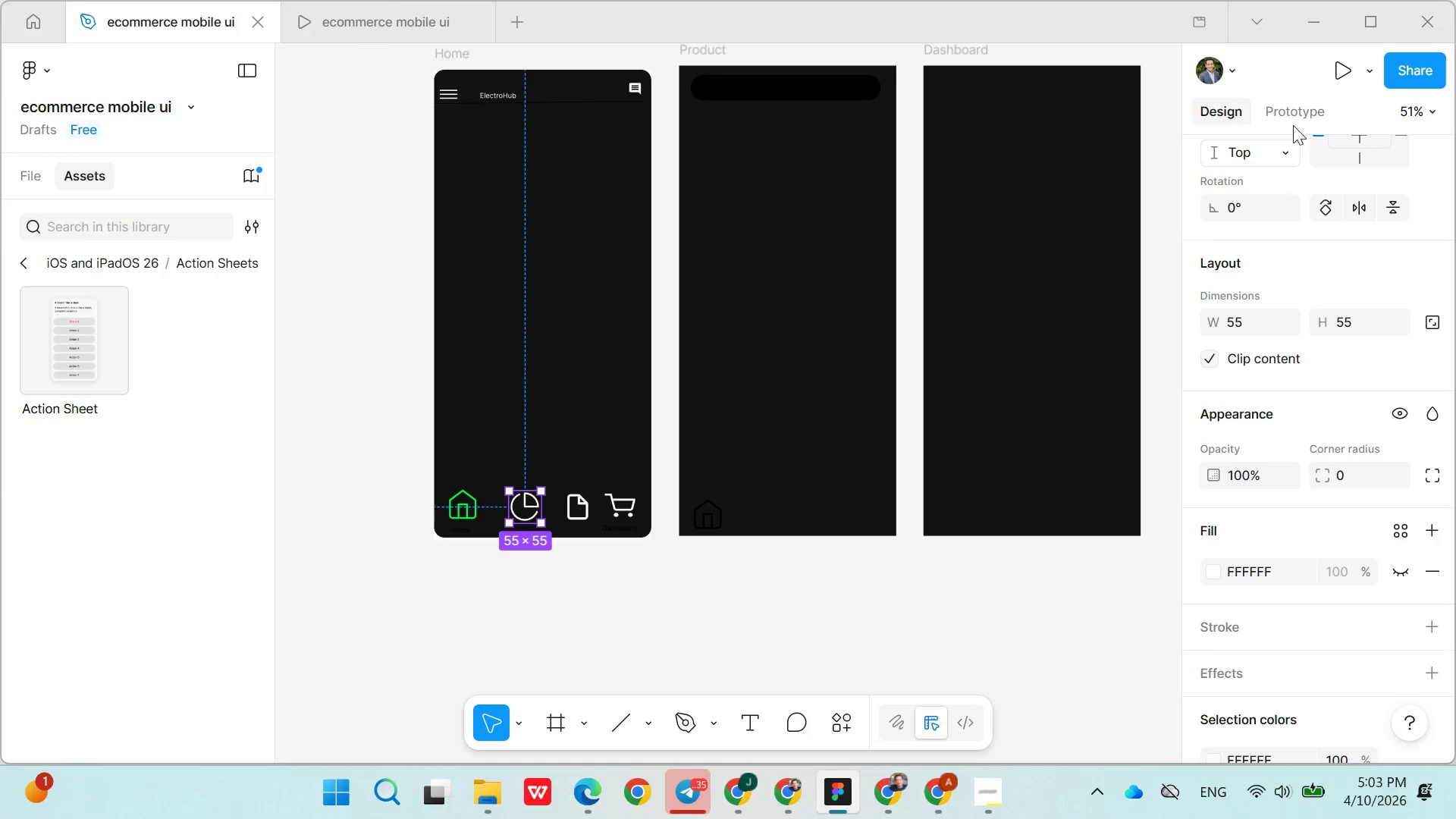 
left_click([1276, 111])
 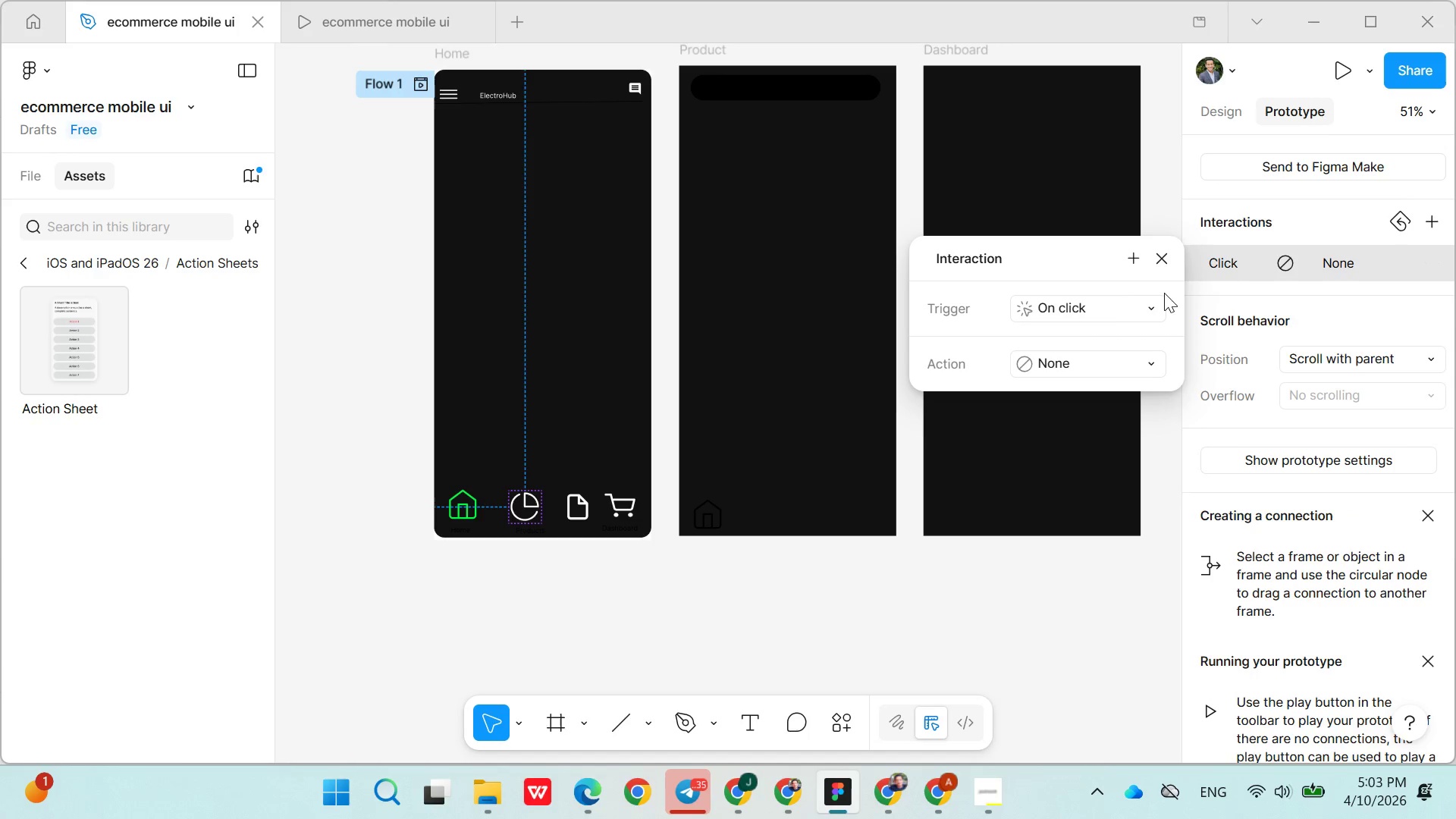 
wait(6.88)
 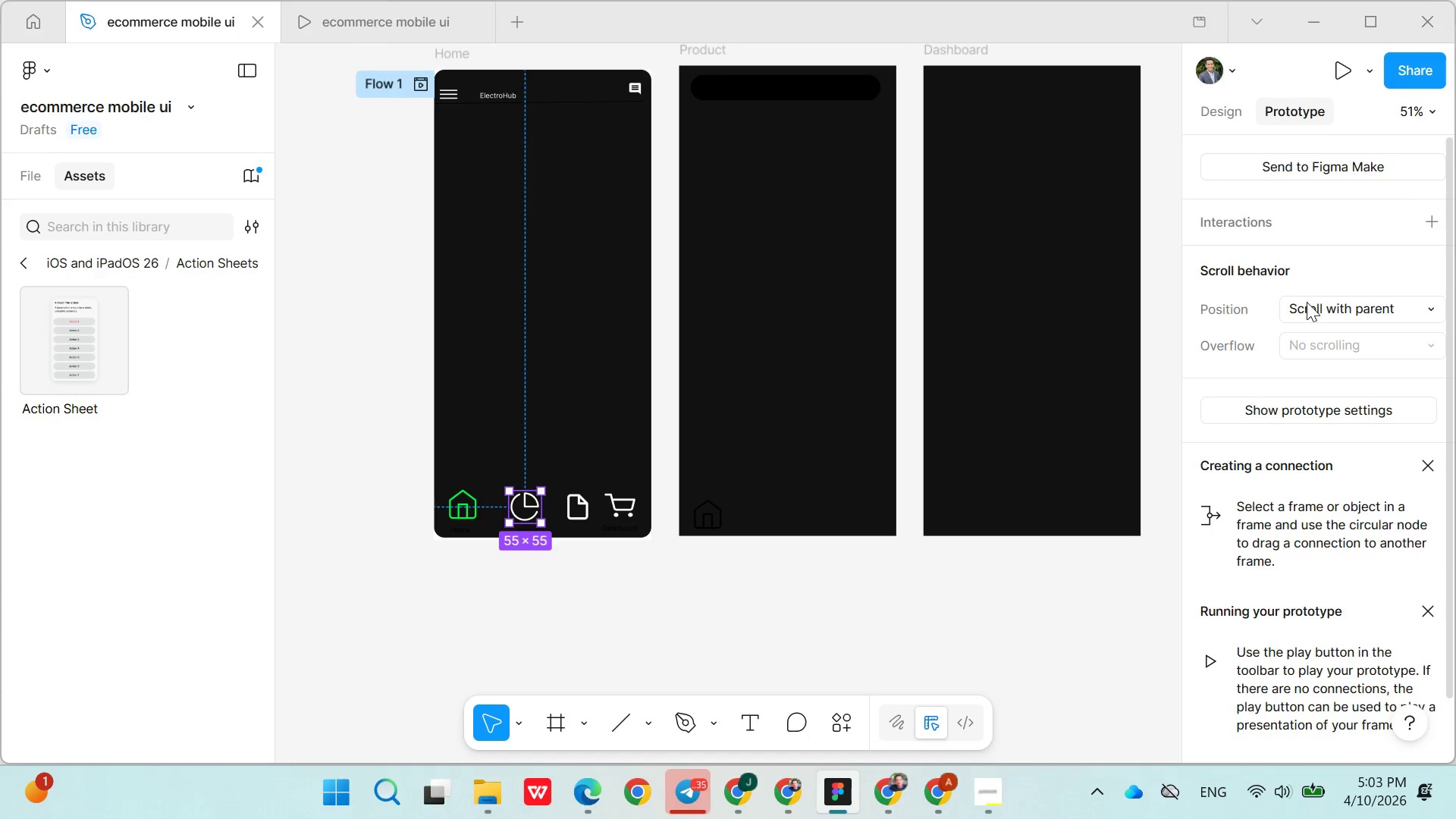 
left_click([1100, 314])
 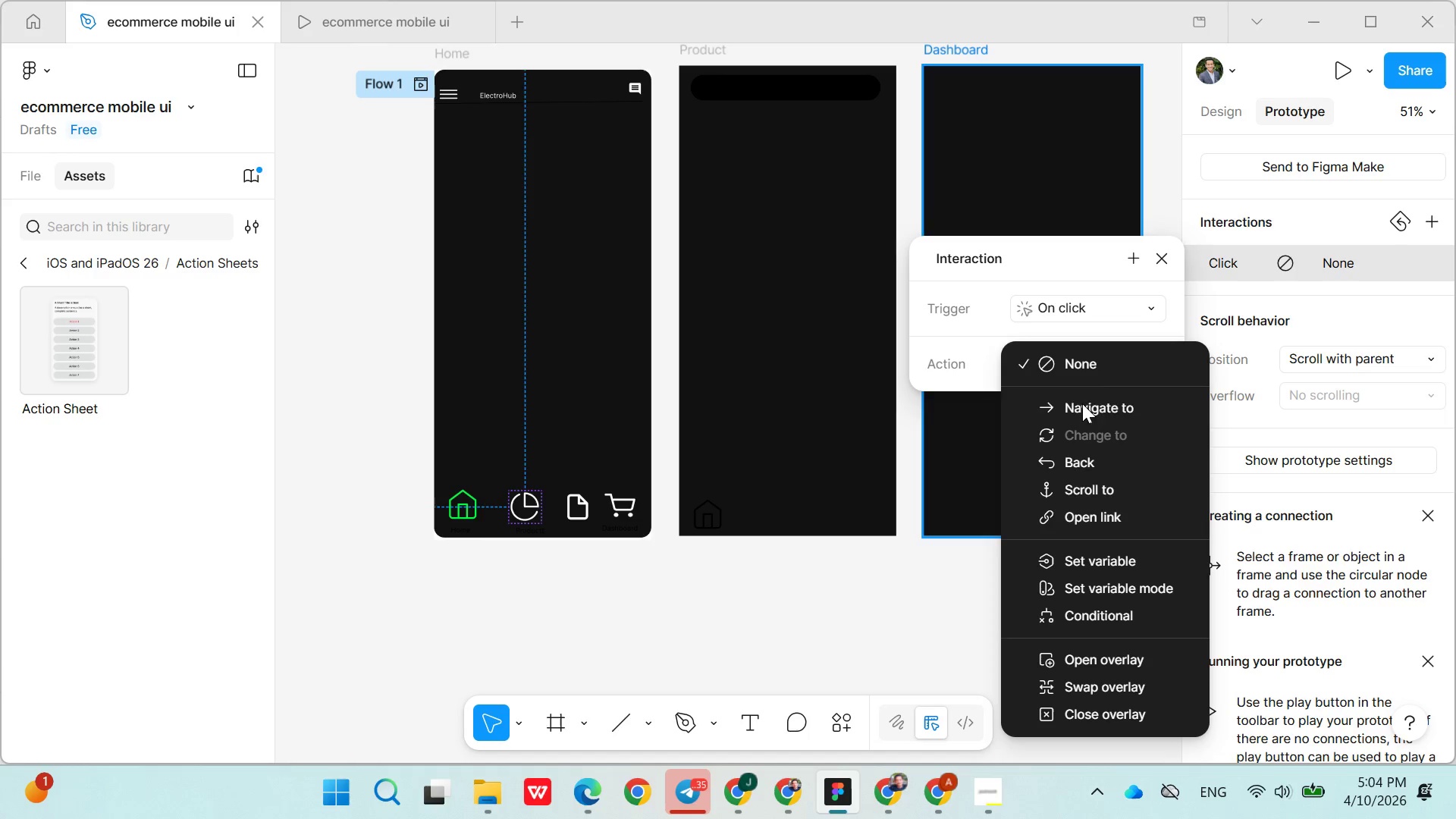 
left_click([1082, 403])
 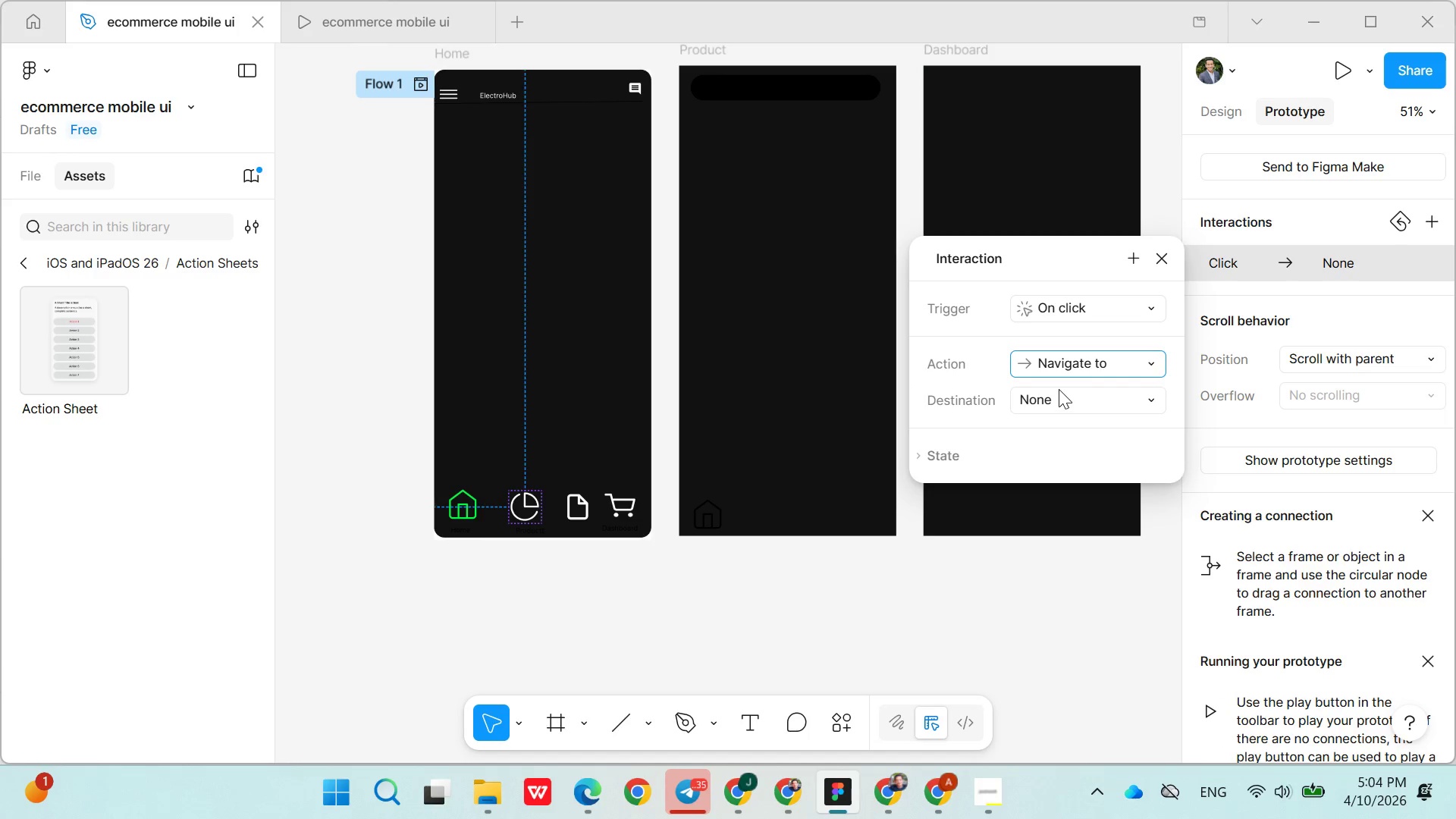 
left_click([1045, 390])
 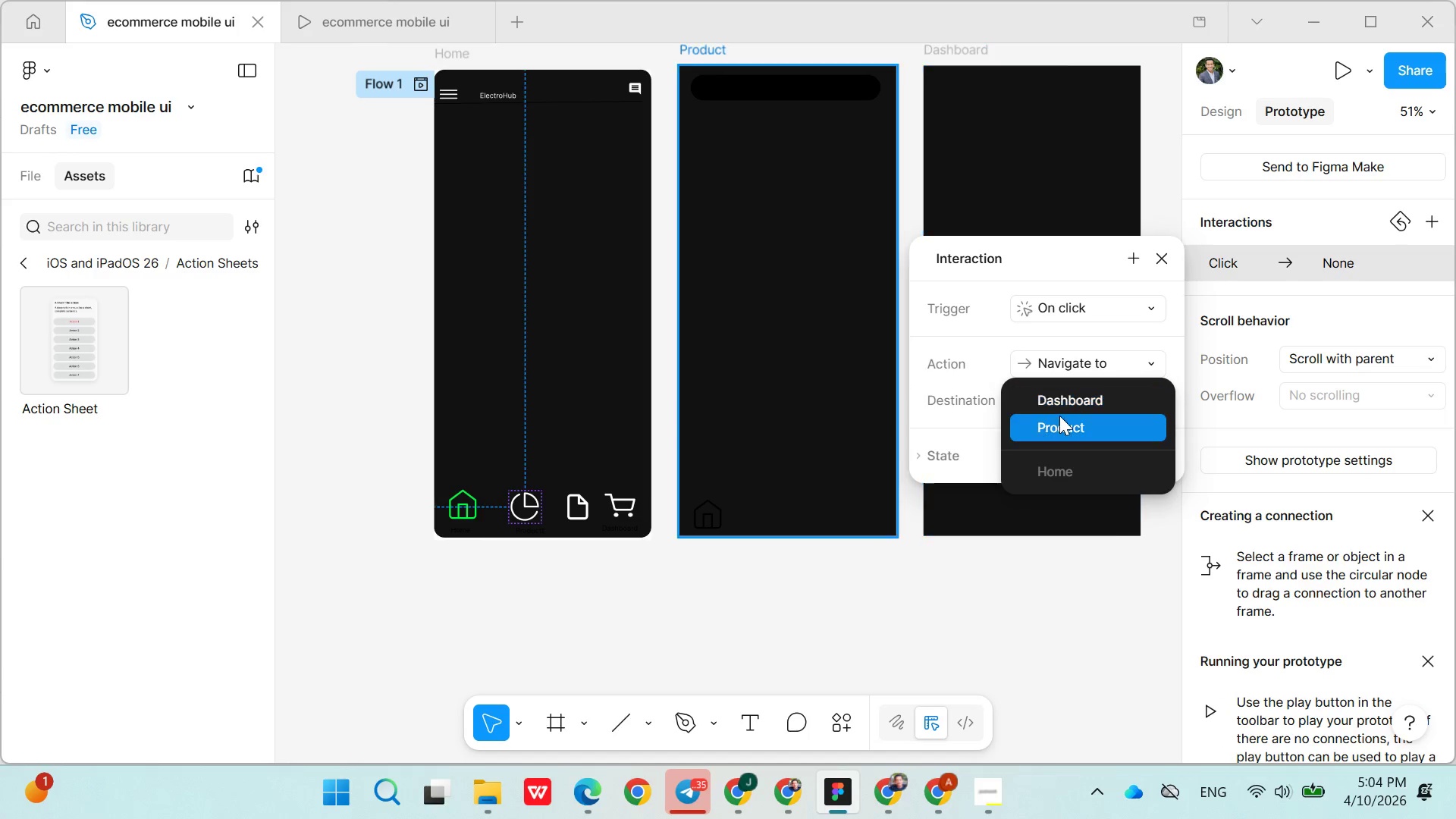 
left_click([1061, 417])
 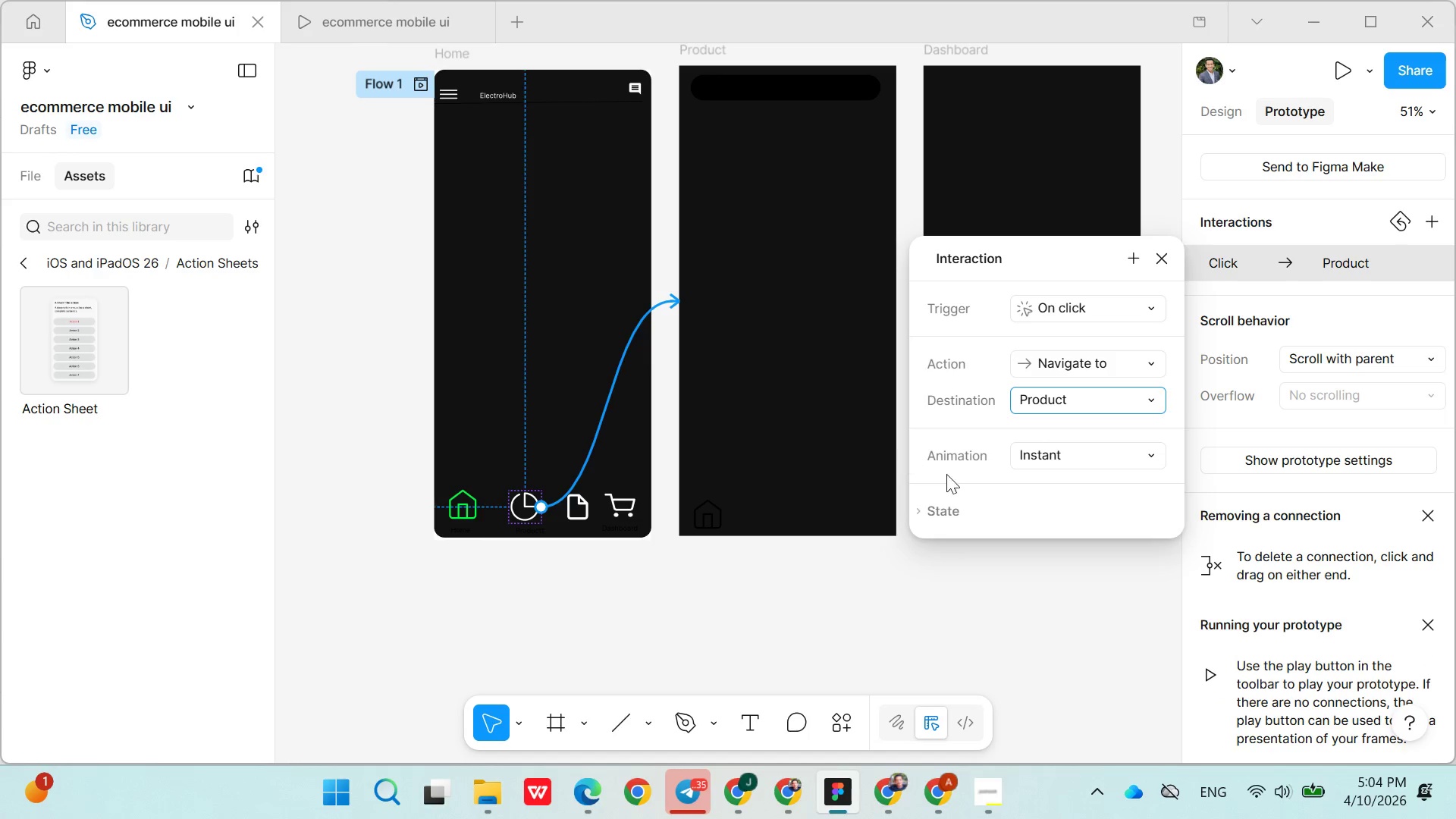 
left_click([1011, 487])
 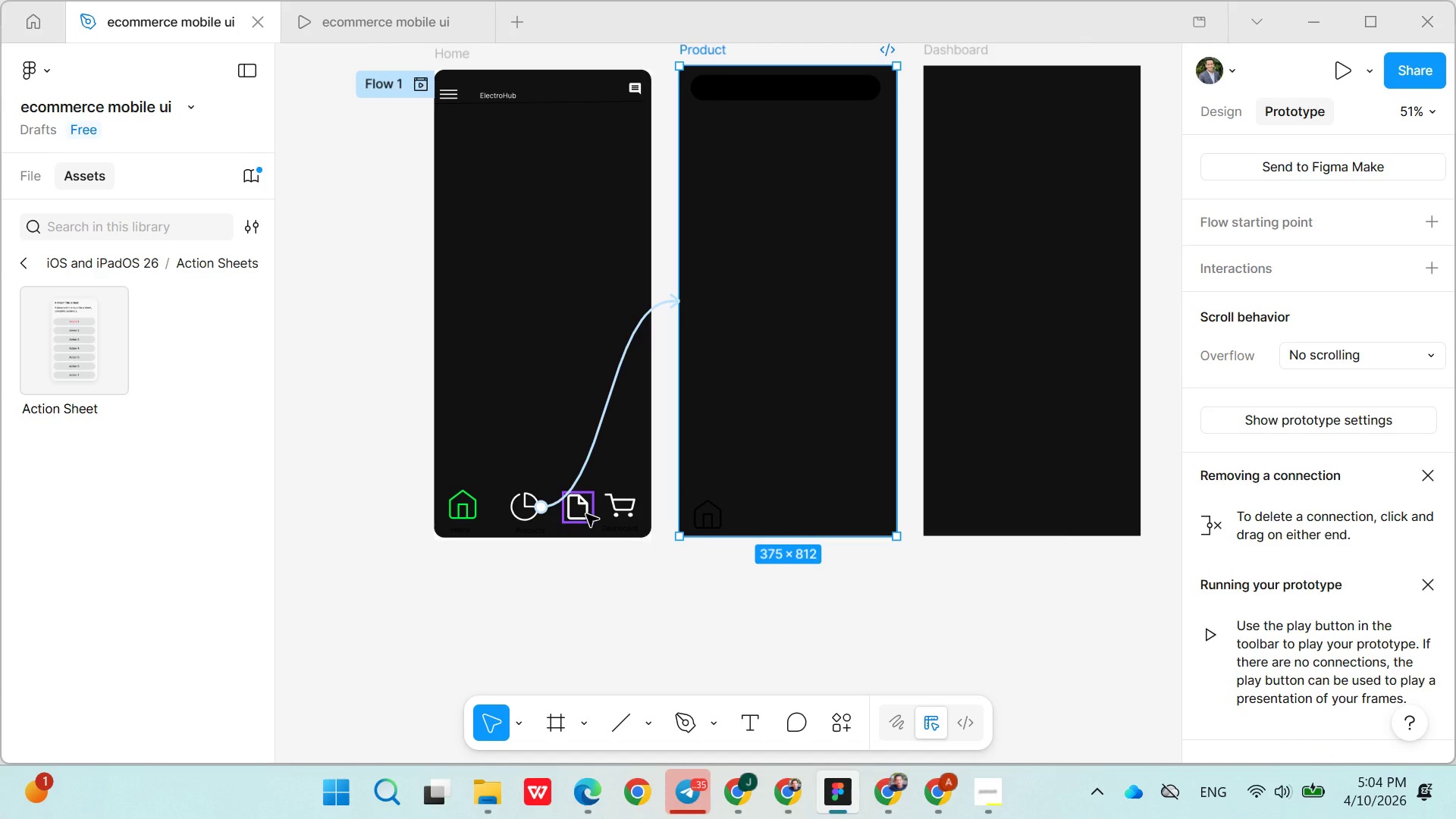 
left_click([586, 514])
 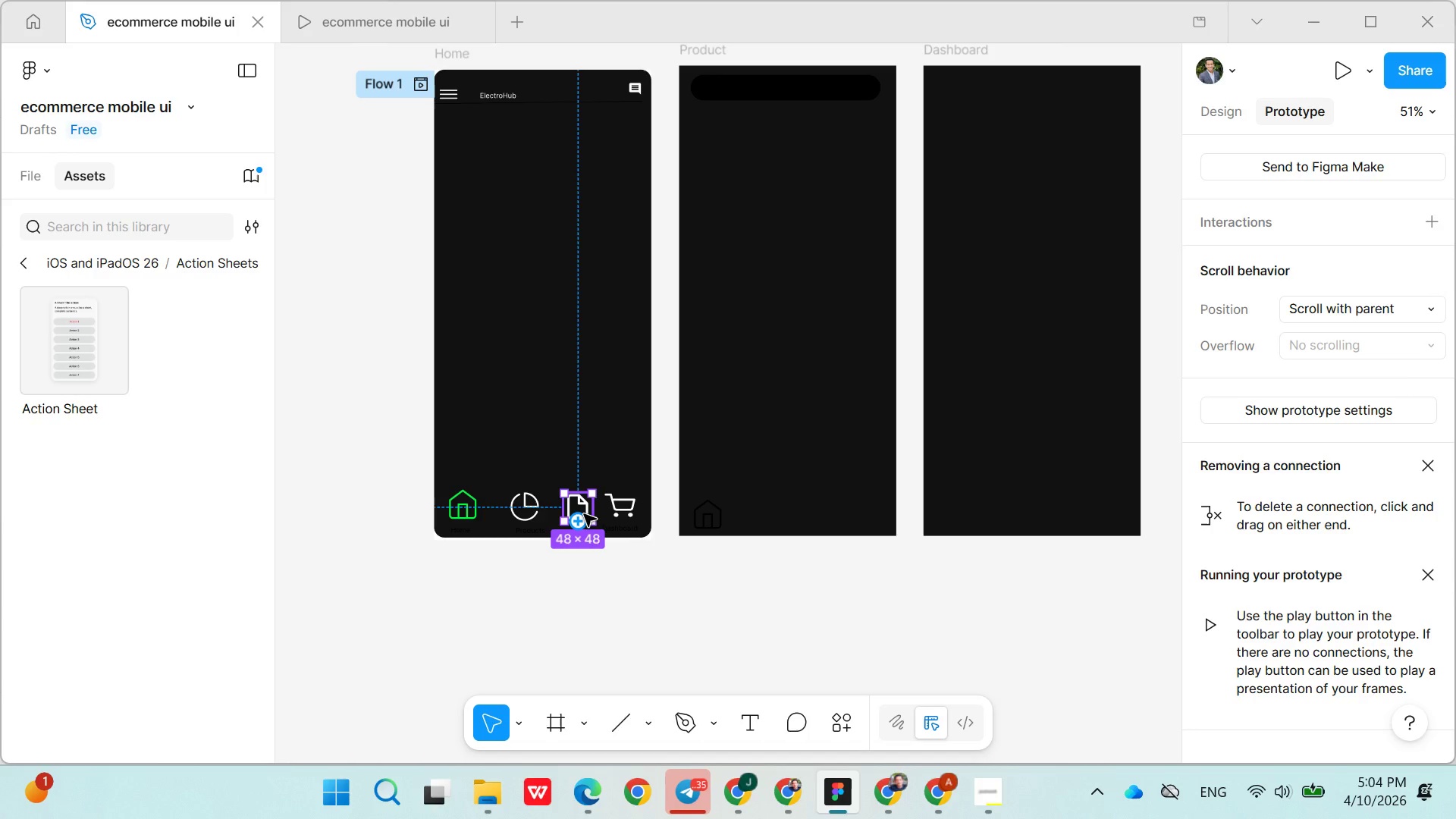 
left_click_drag(start_coordinate=[584, 514], to_coordinate=[582, 510])
 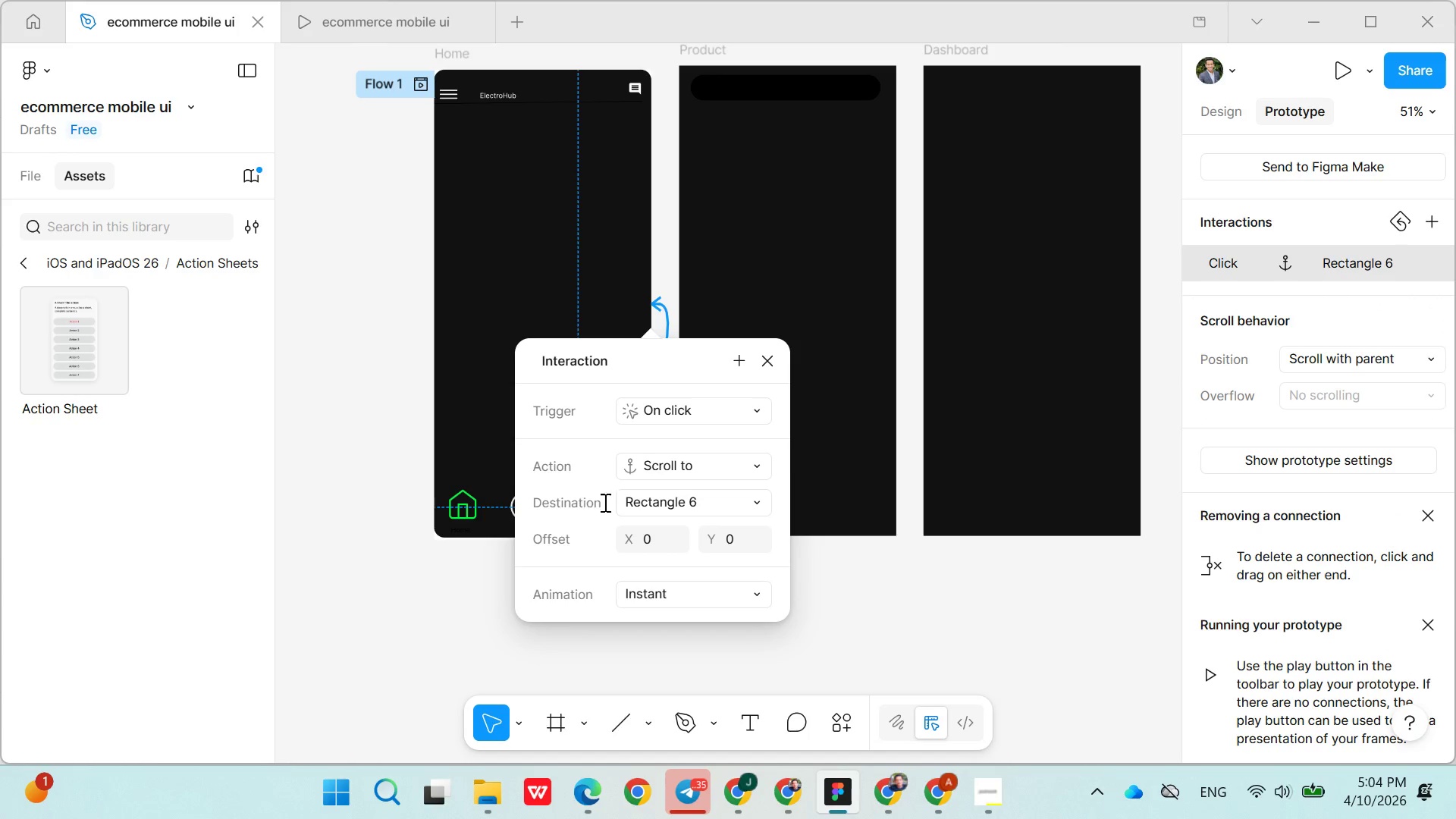 
left_click([860, 600])
 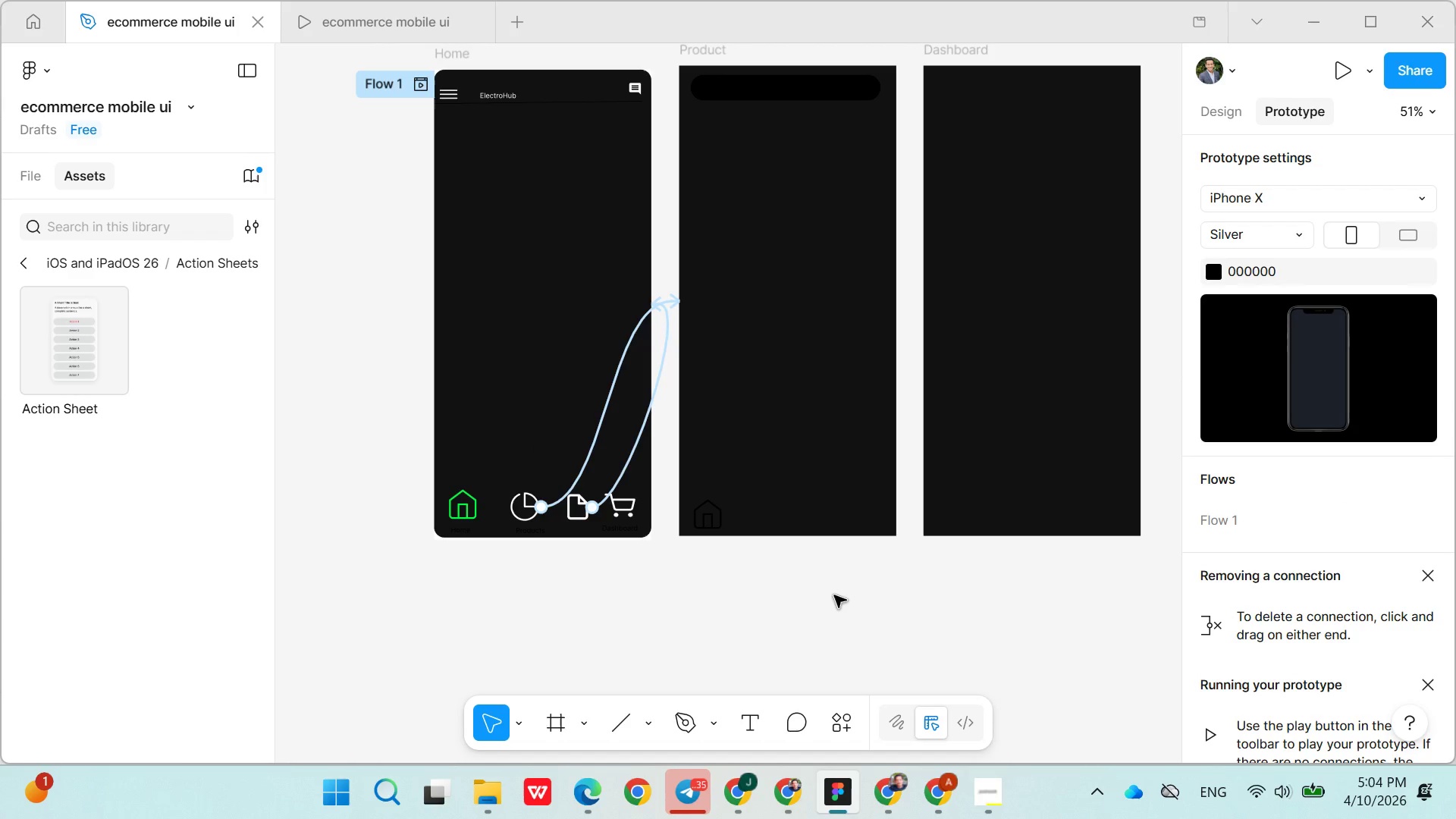 
wait(8.53)
 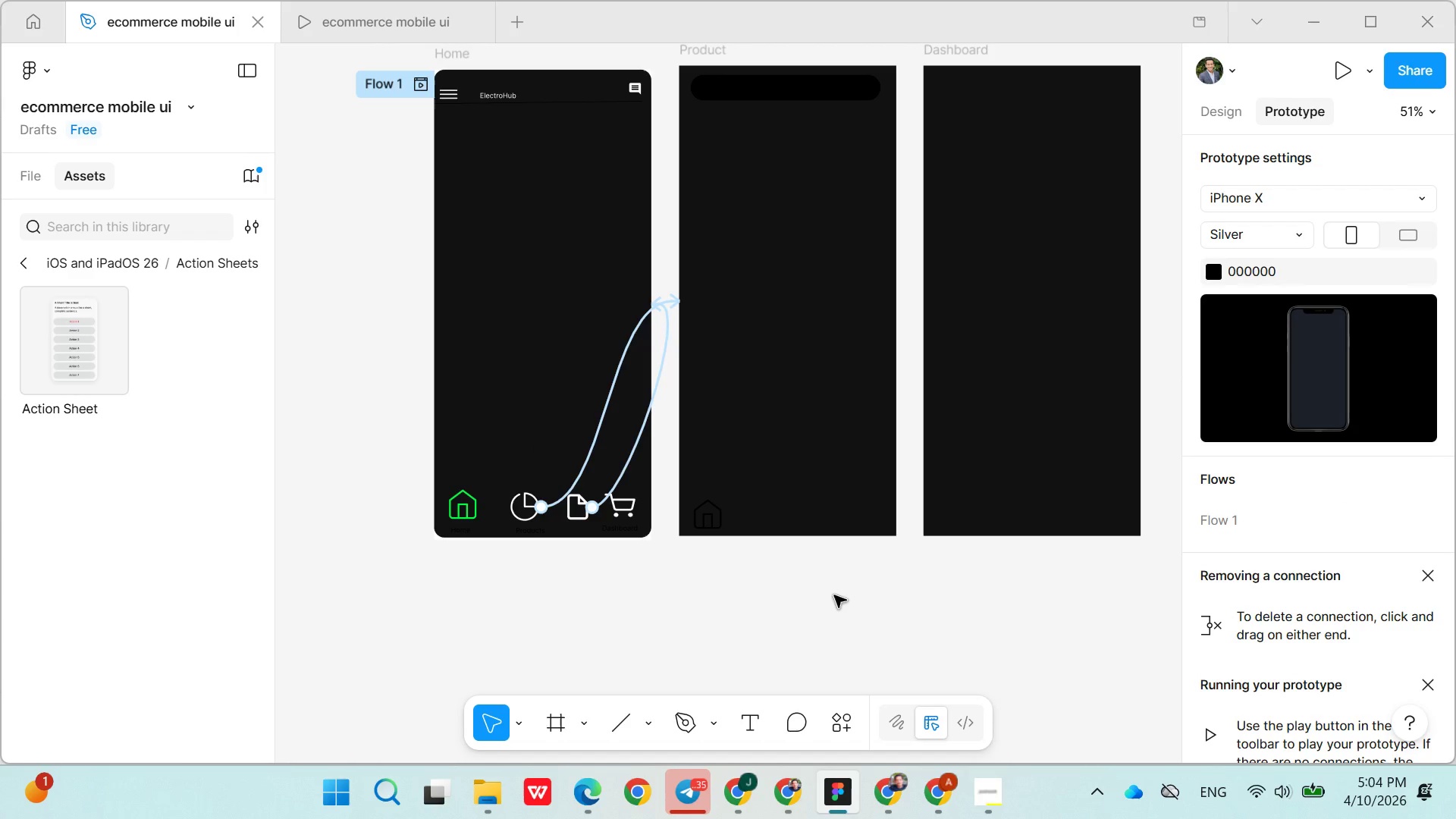 
left_click_drag(start_coordinate=[528, 508], to_coordinate=[530, 504])
 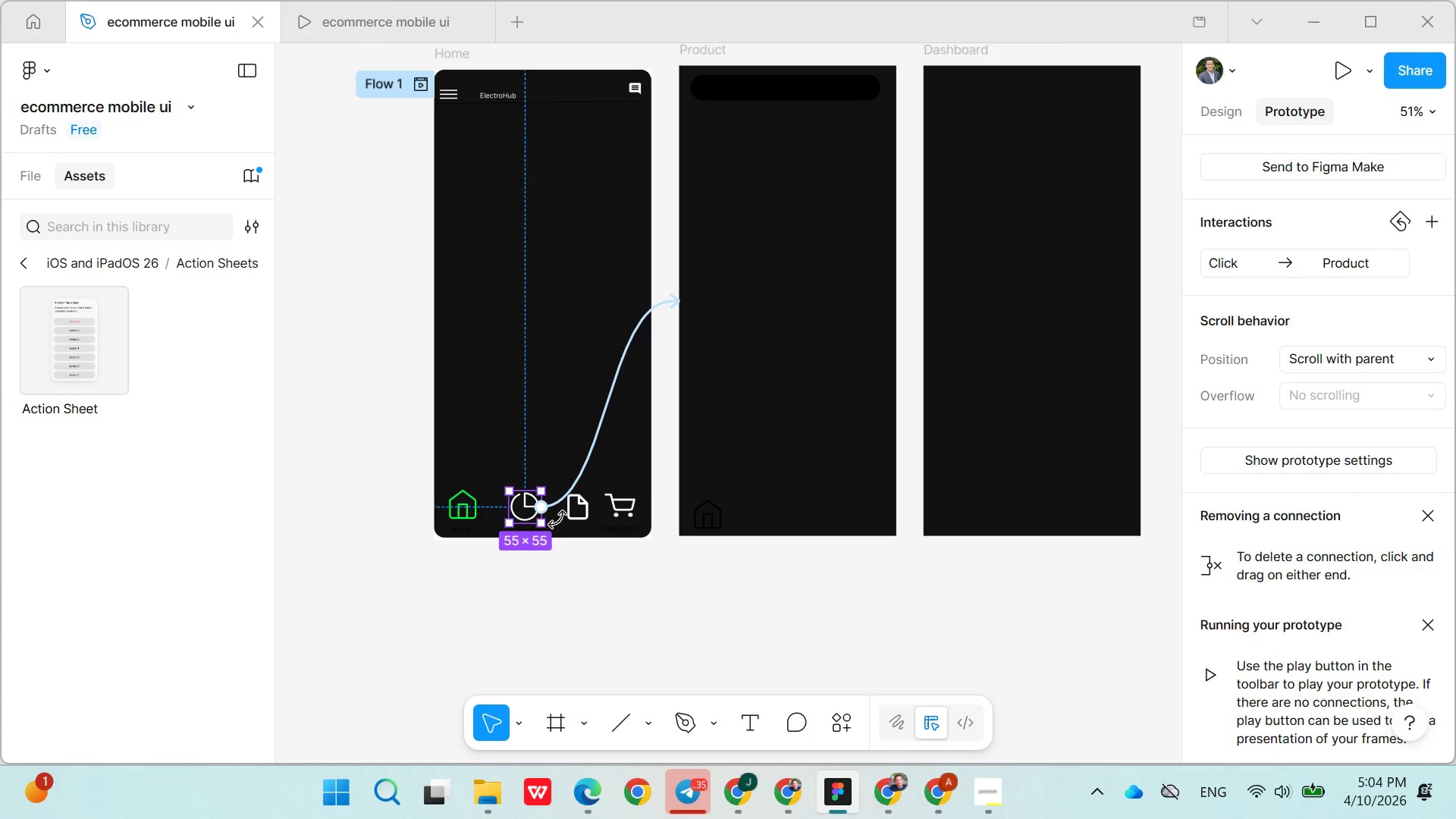 
left_click([581, 517])
 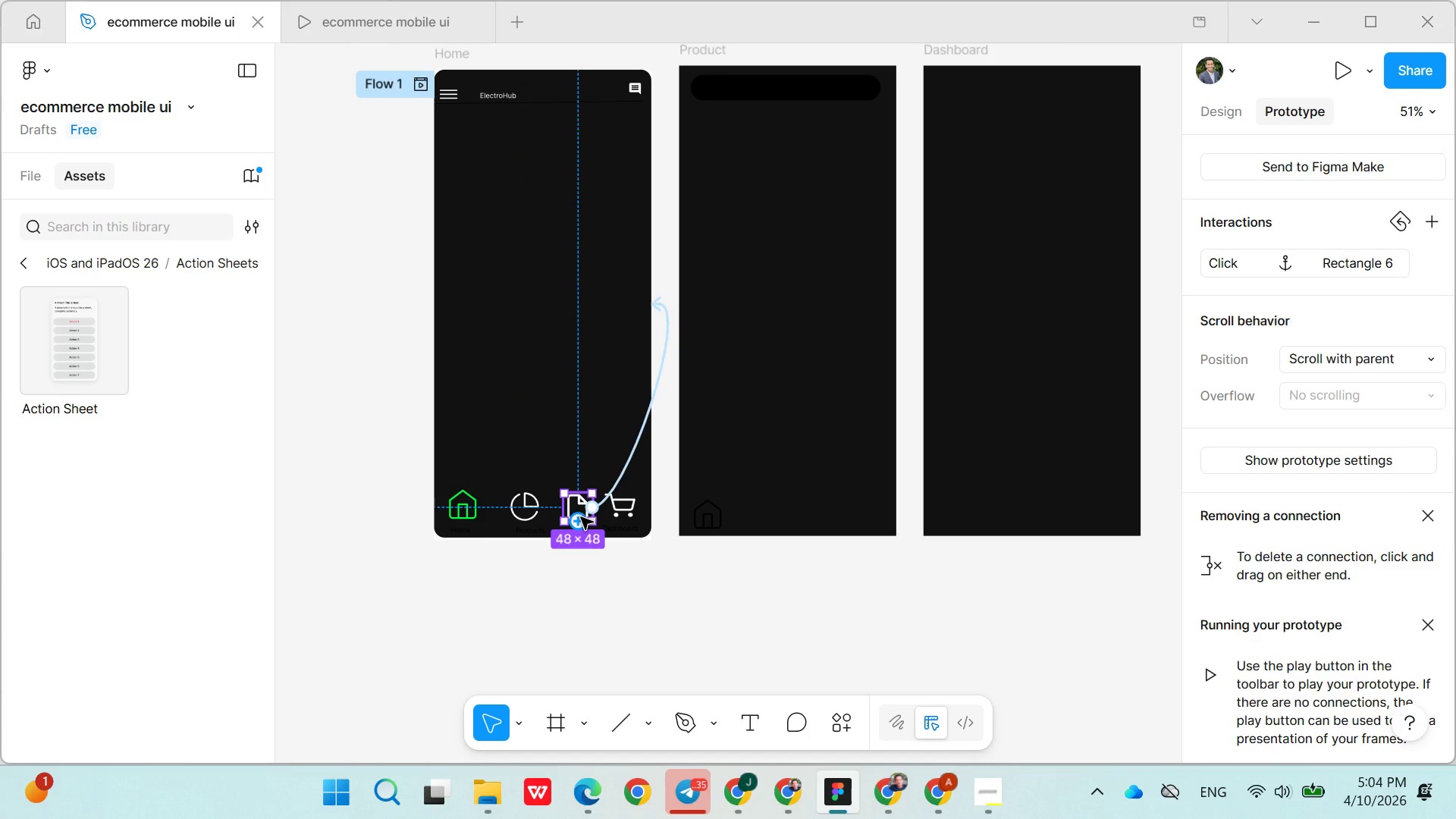 
key(Control+X)
 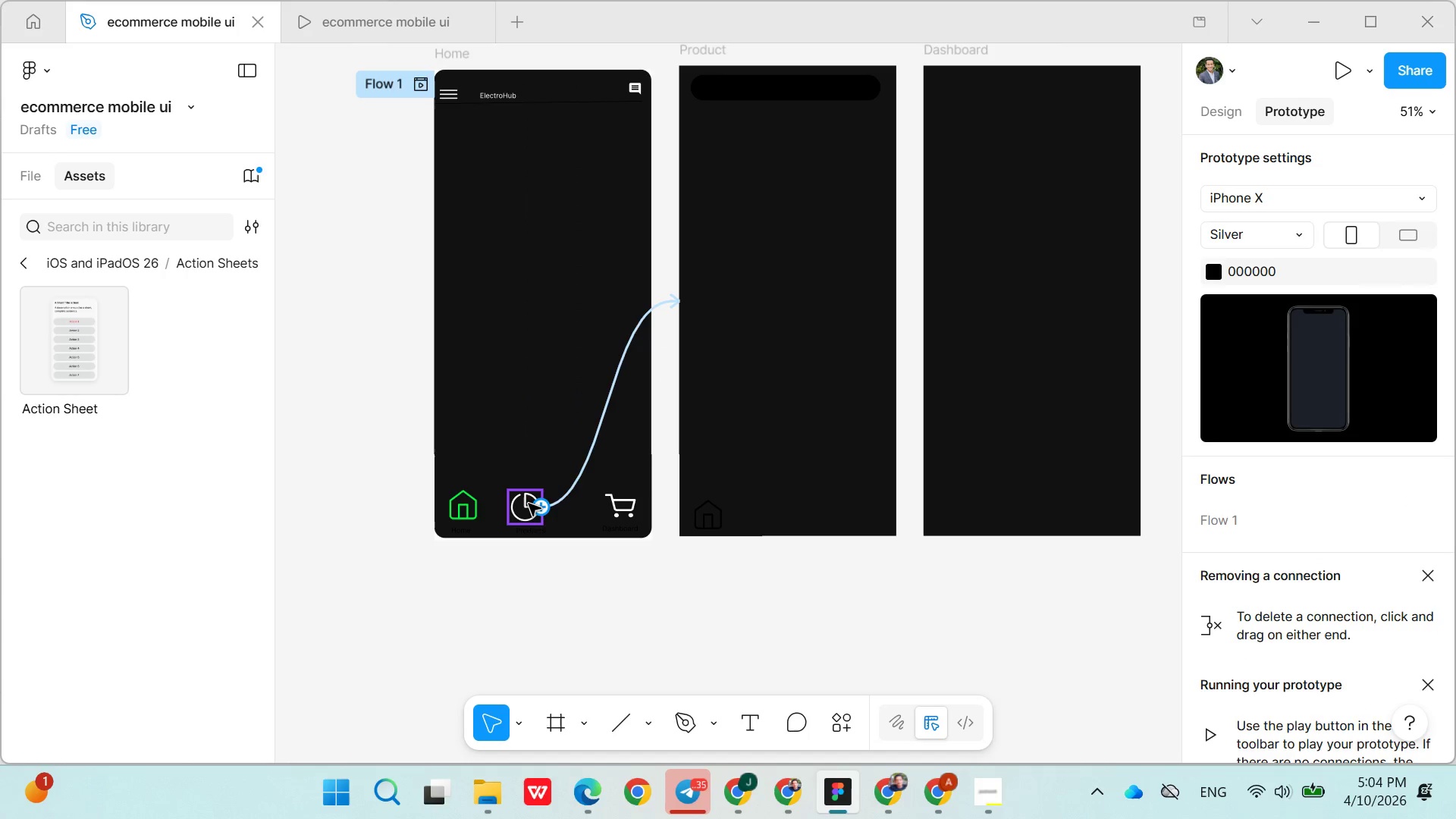 
double_click([529, 504])
 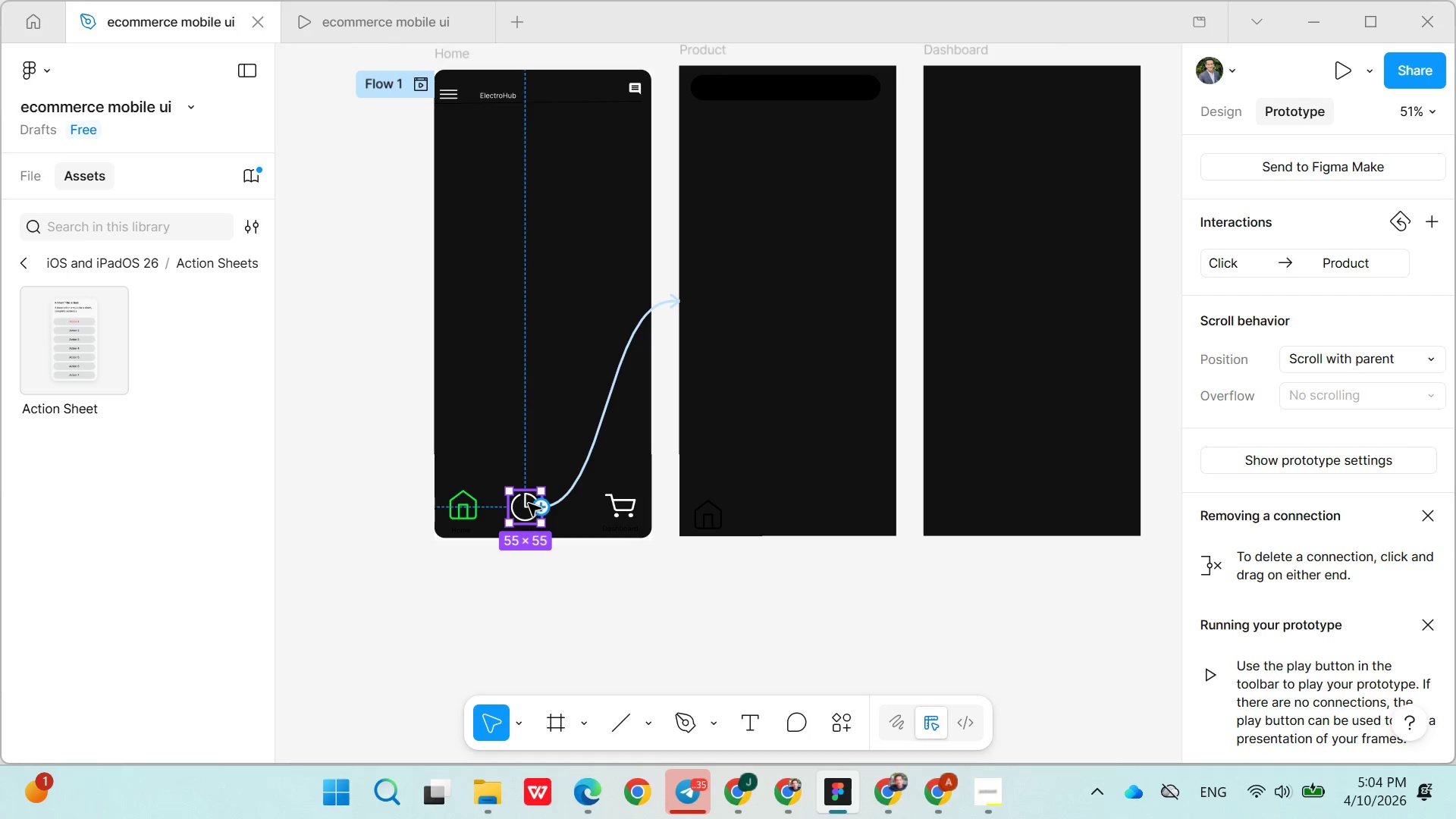 
key(Control+V)
 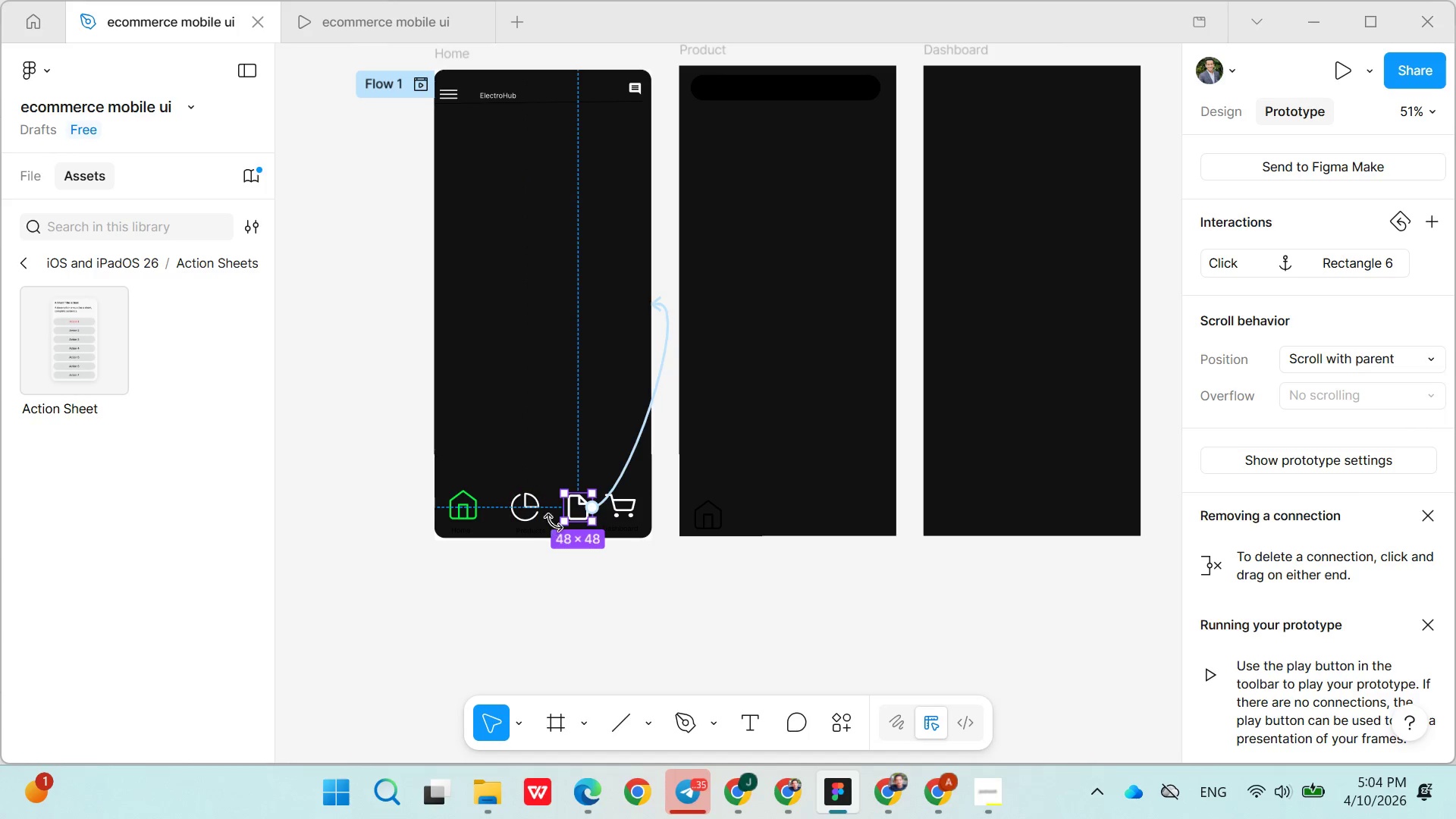 
left_click_drag(start_coordinate=[572, 513], to_coordinate=[541, 512])
 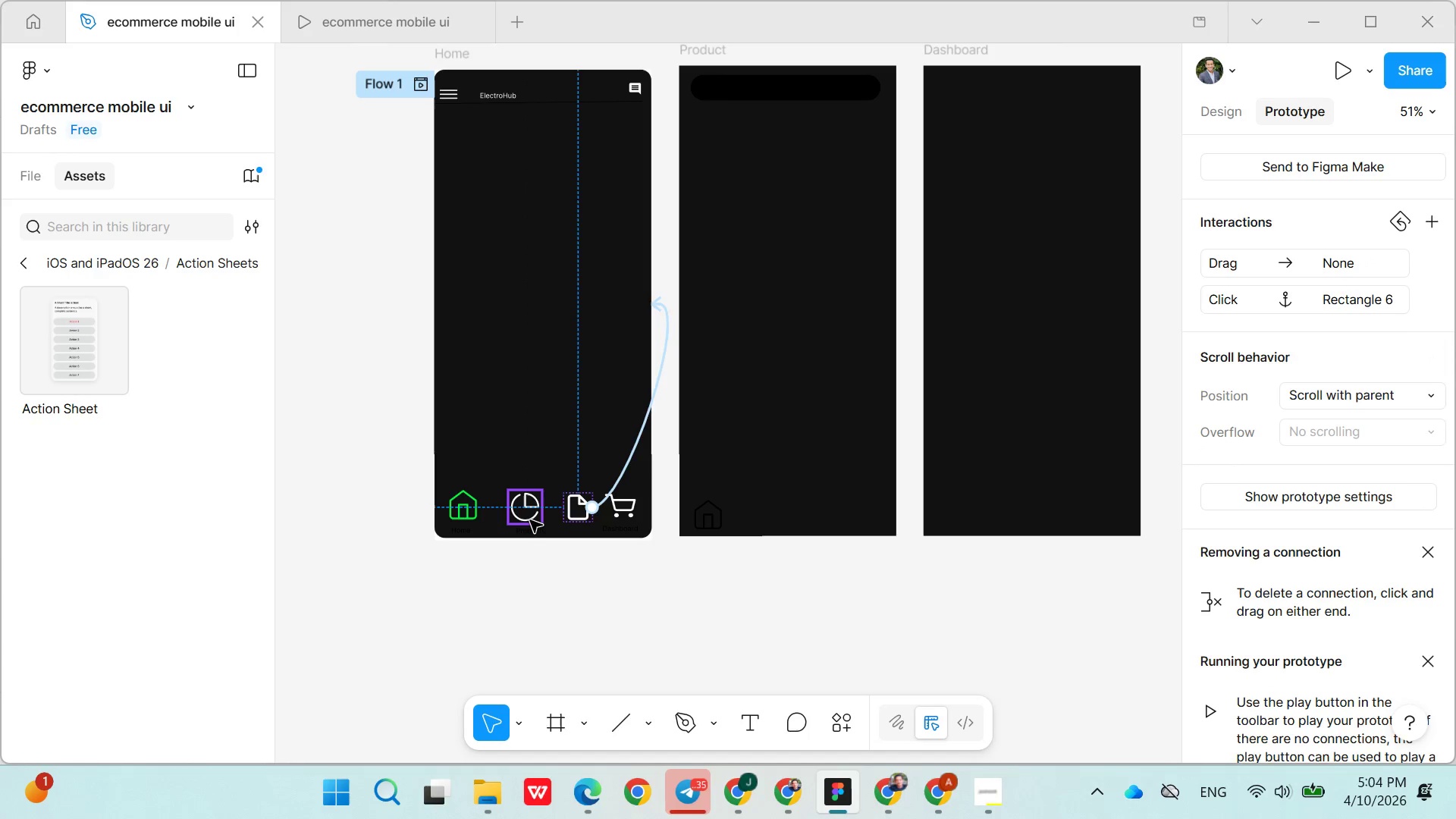 
left_click([530, 520])
 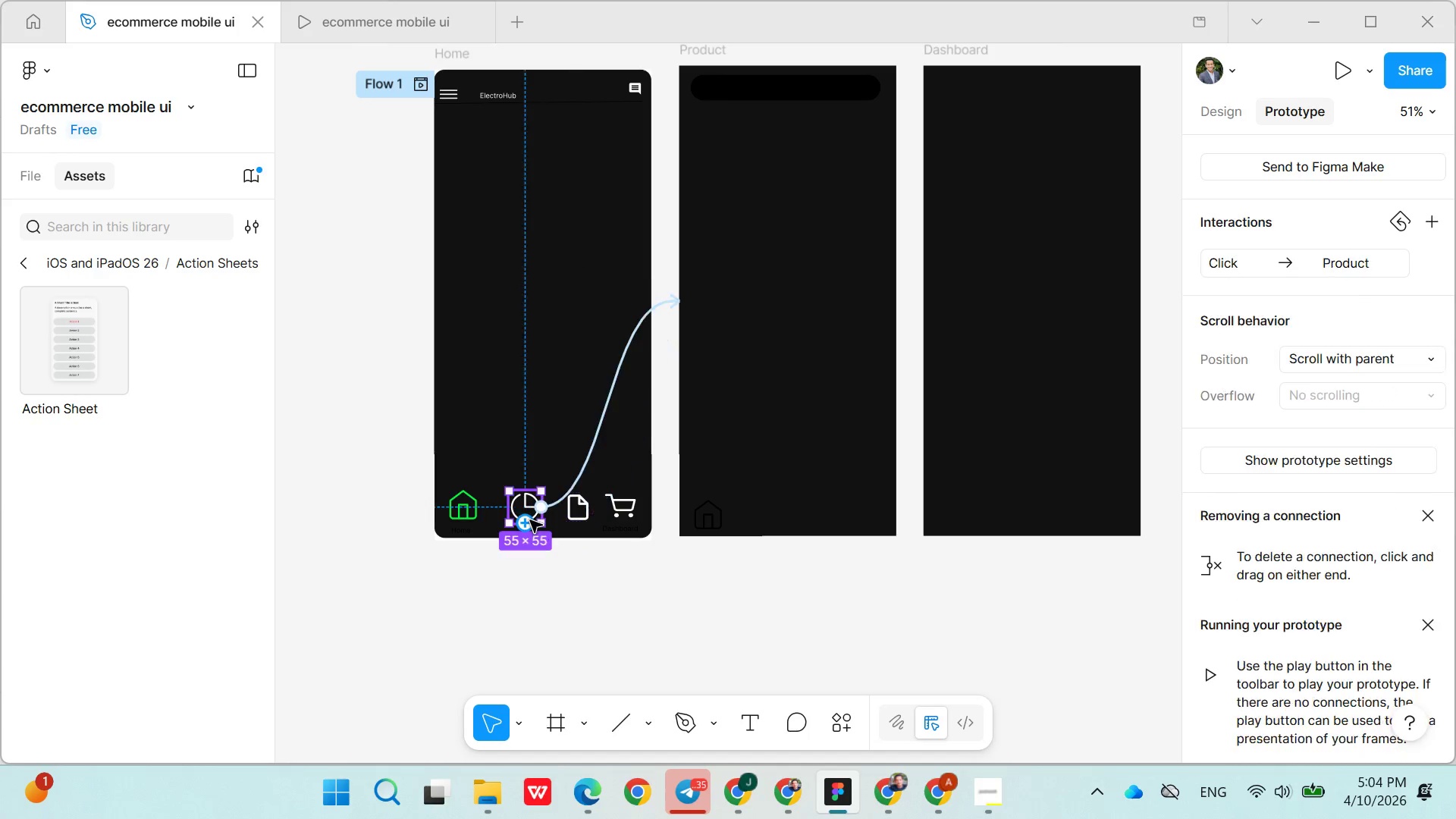 
key(Control+X)
 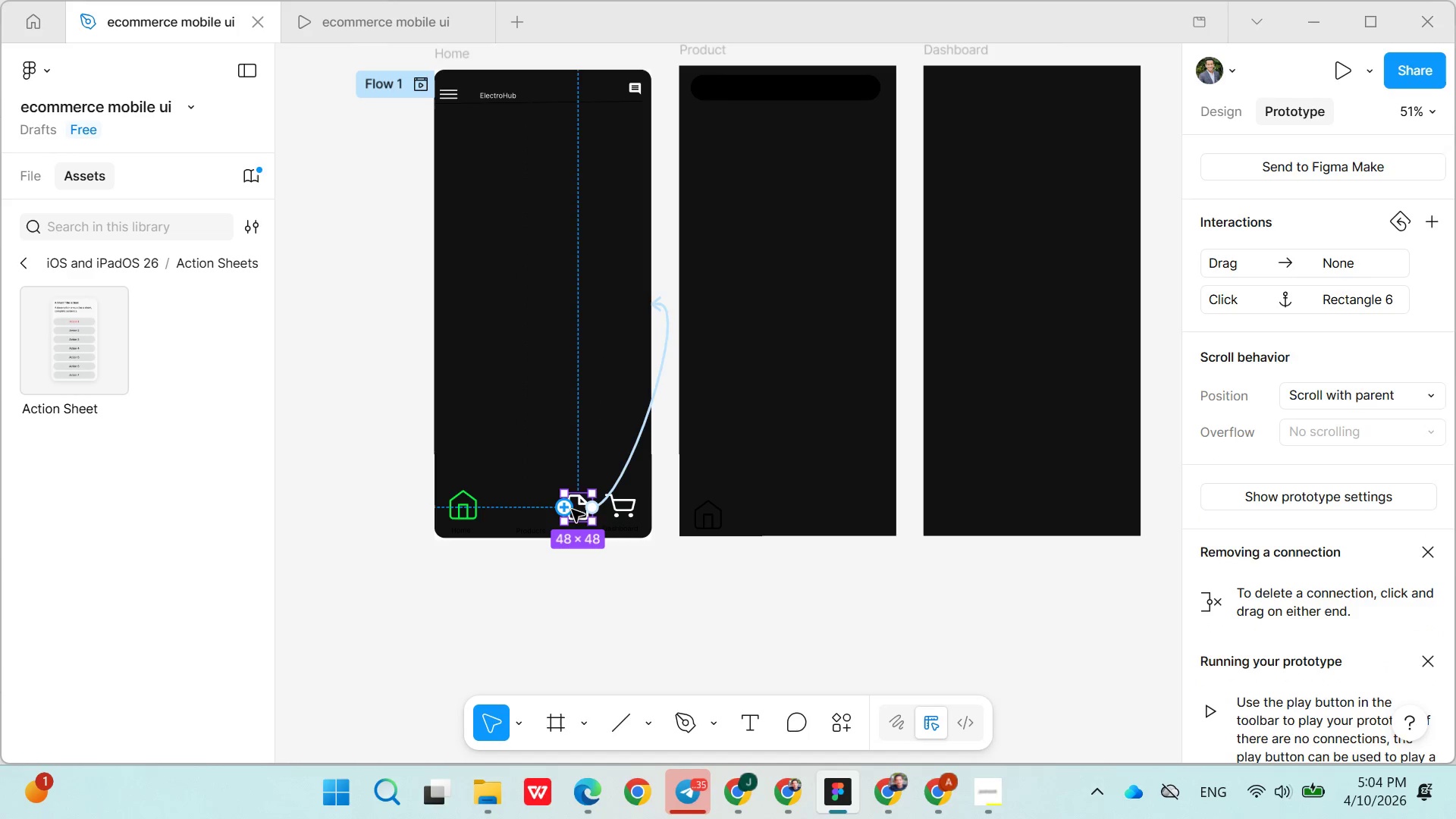 
left_click_drag(start_coordinate=[572, 510], to_coordinate=[535, 511])
 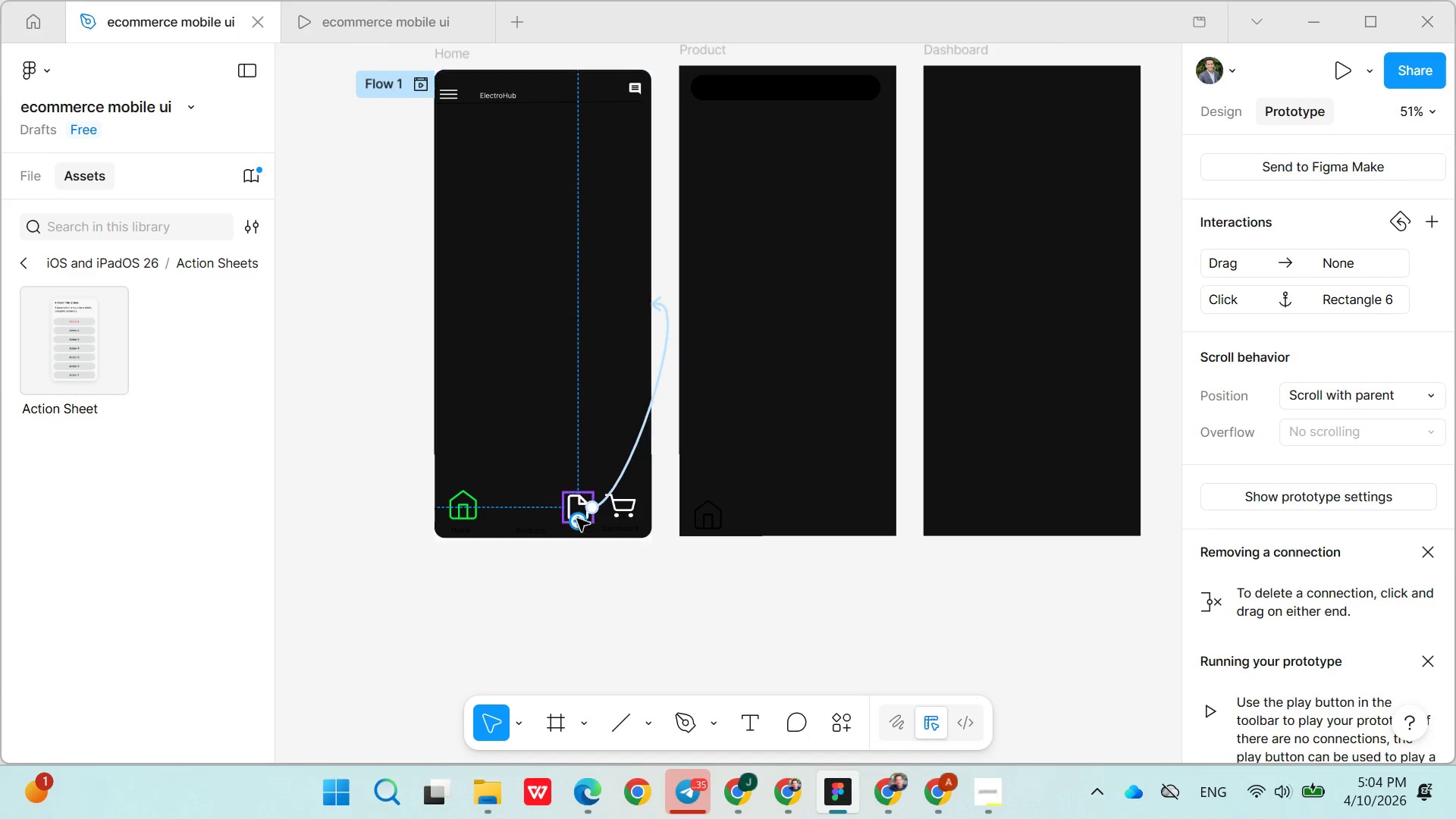 
left_click_drag(start_coordinate=[574, 504], to_coordinate=[526, 504])
 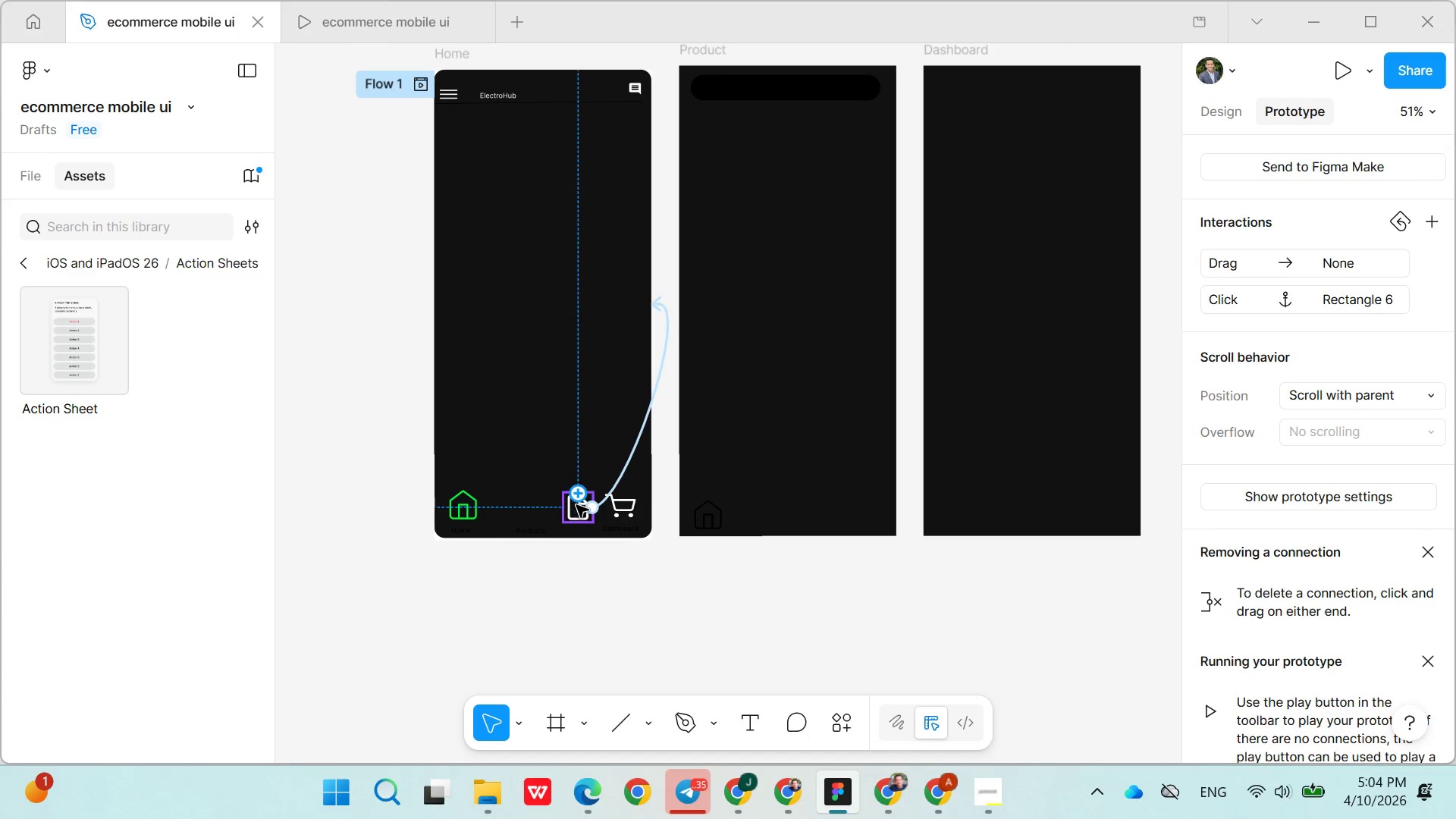 
double_click([576, 505])
 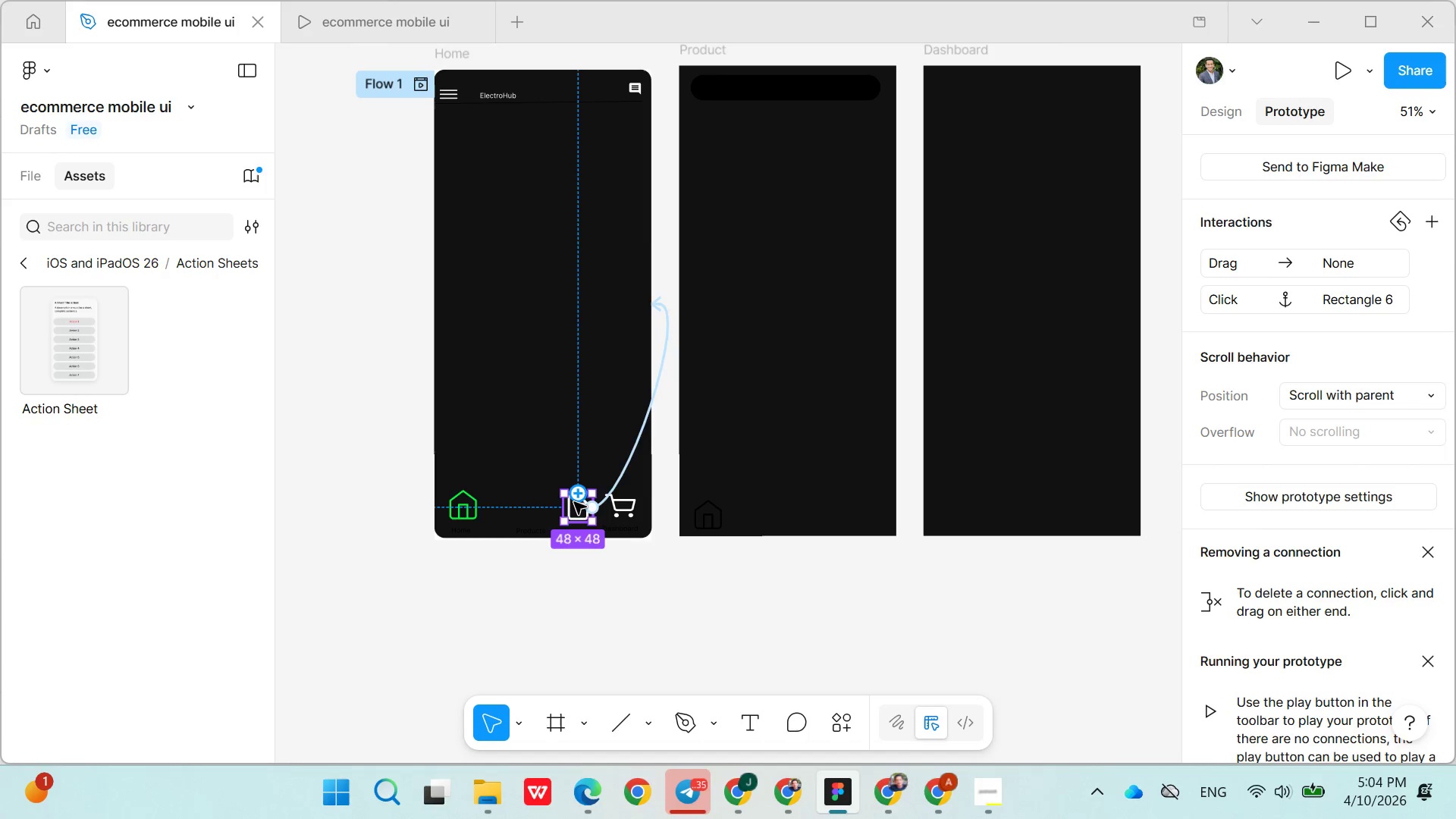 
left_click_drag(start_coordinate=[573, 499], to_coordinate=[525, 504])
 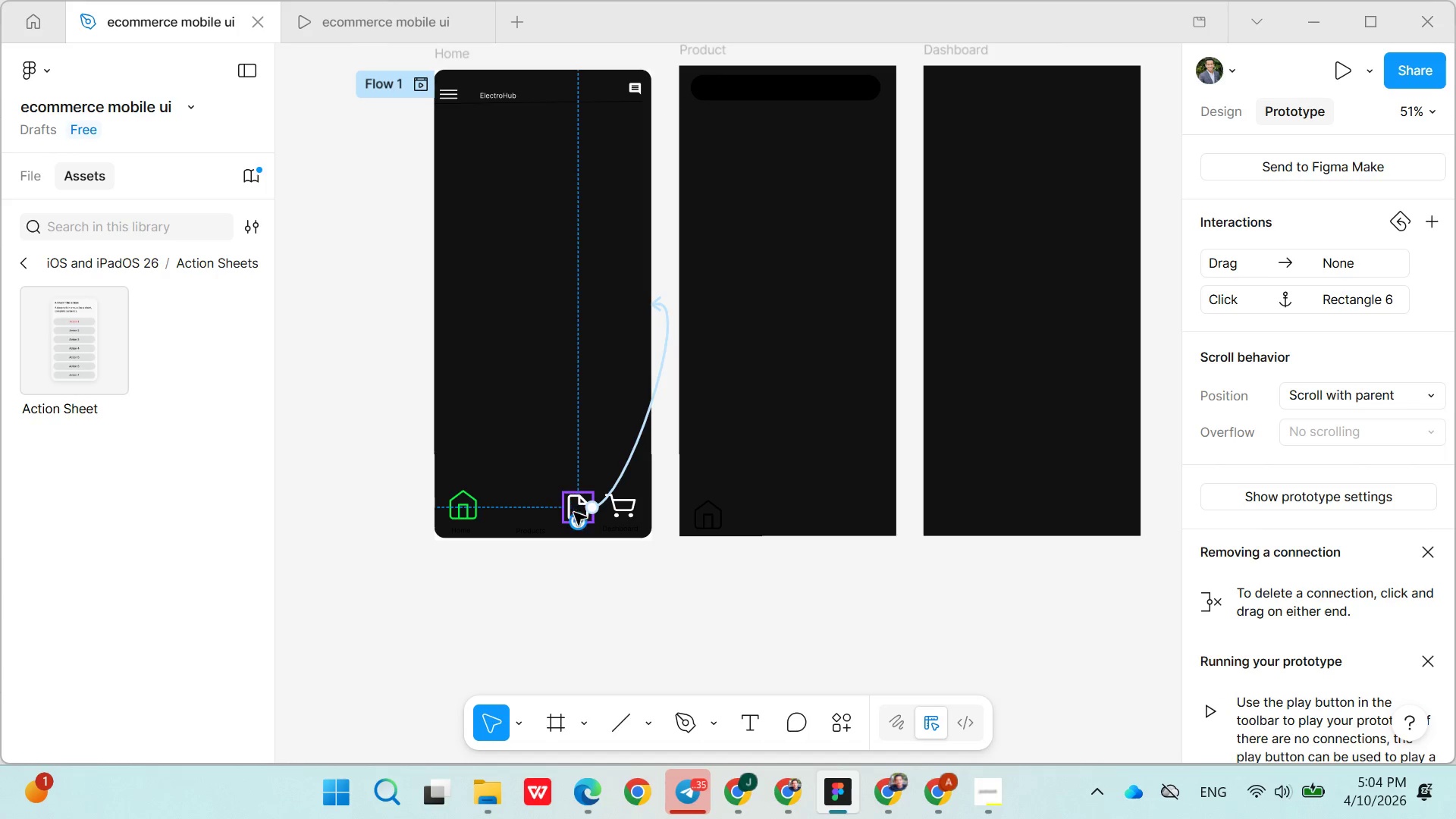 
left_click_drag(start_coordinate=[581, 516], to_coordinate=[550, 510])
 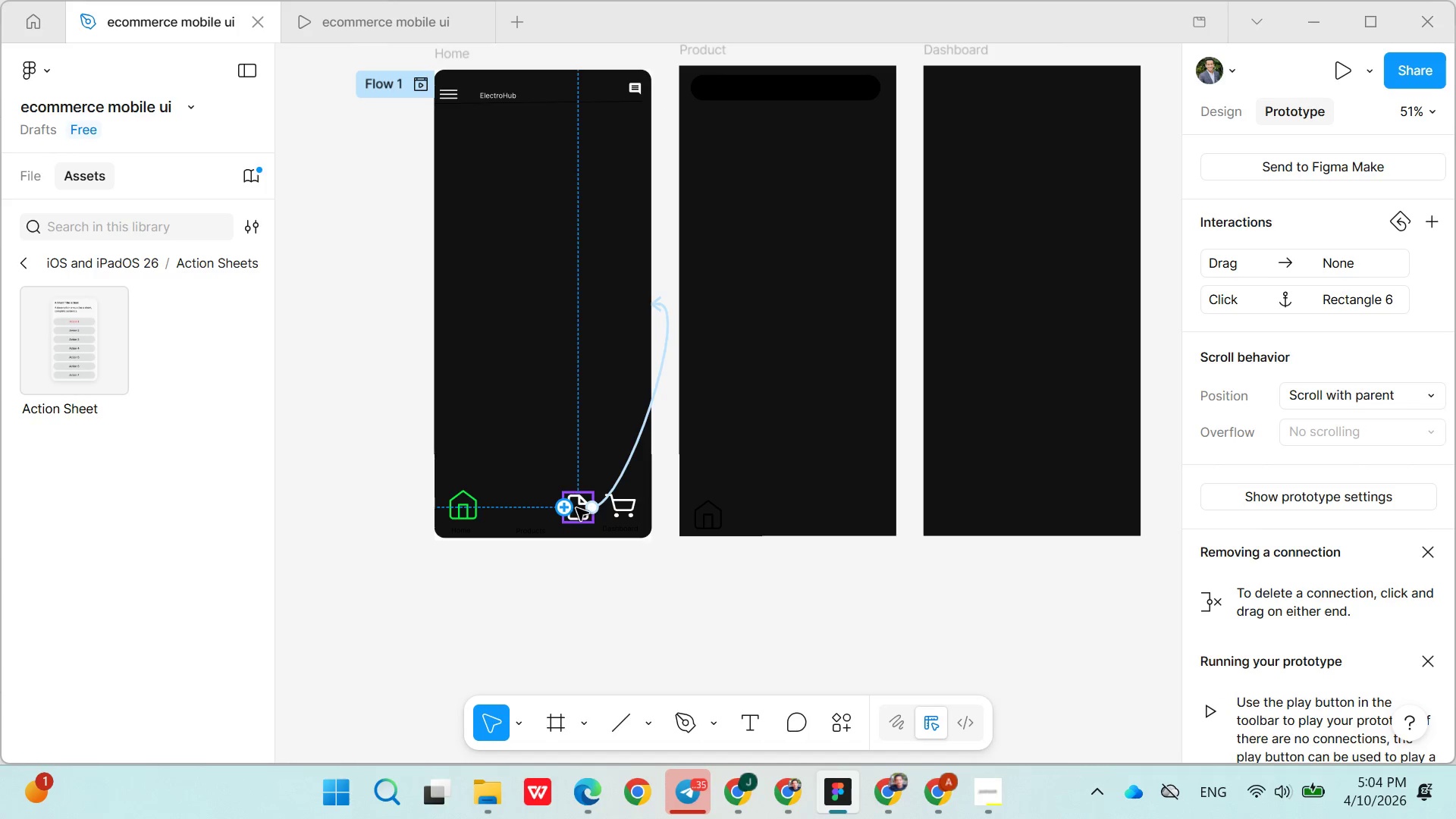 
double_click([576, 508])
 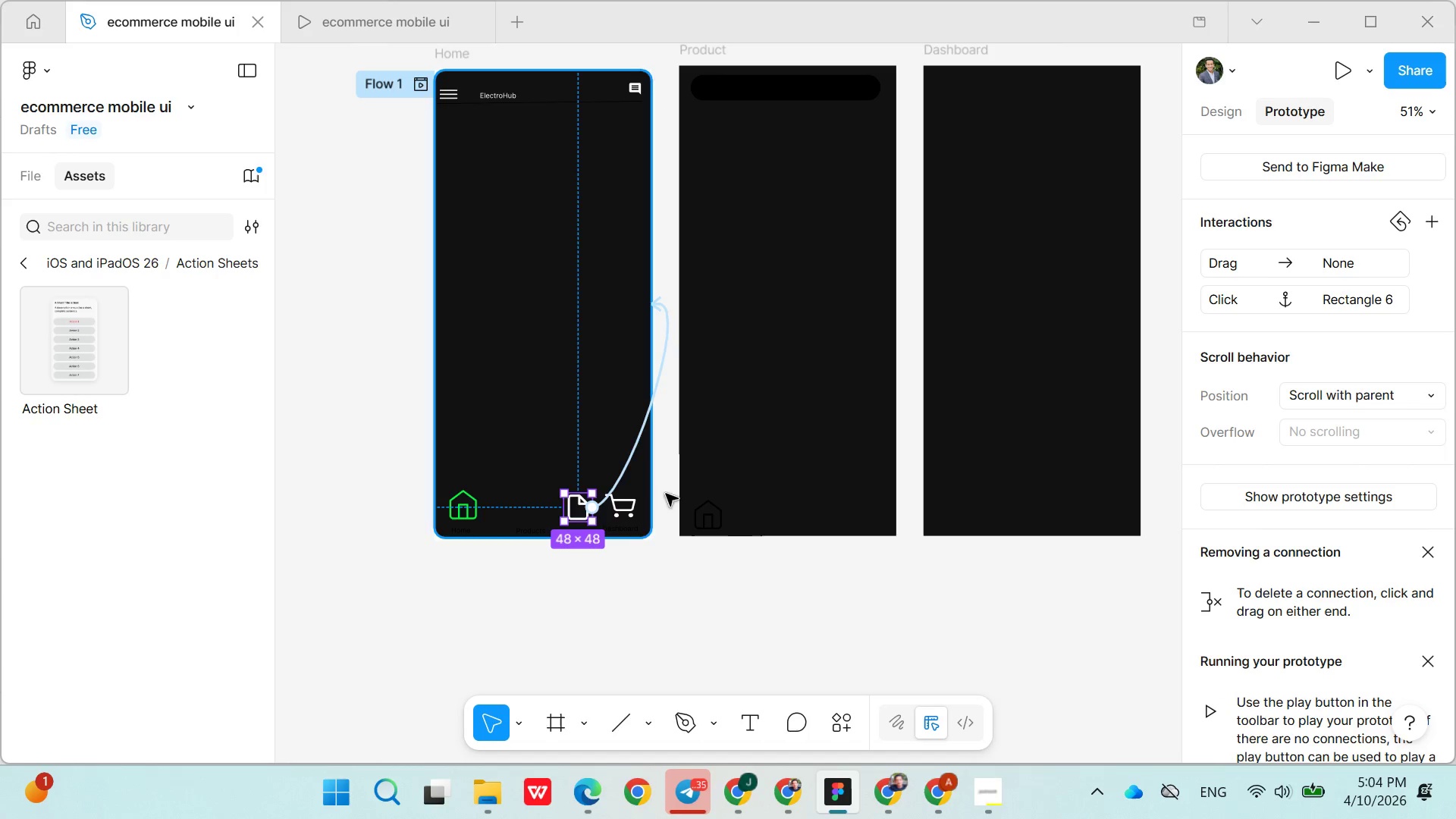 
left_click([657, 579])
 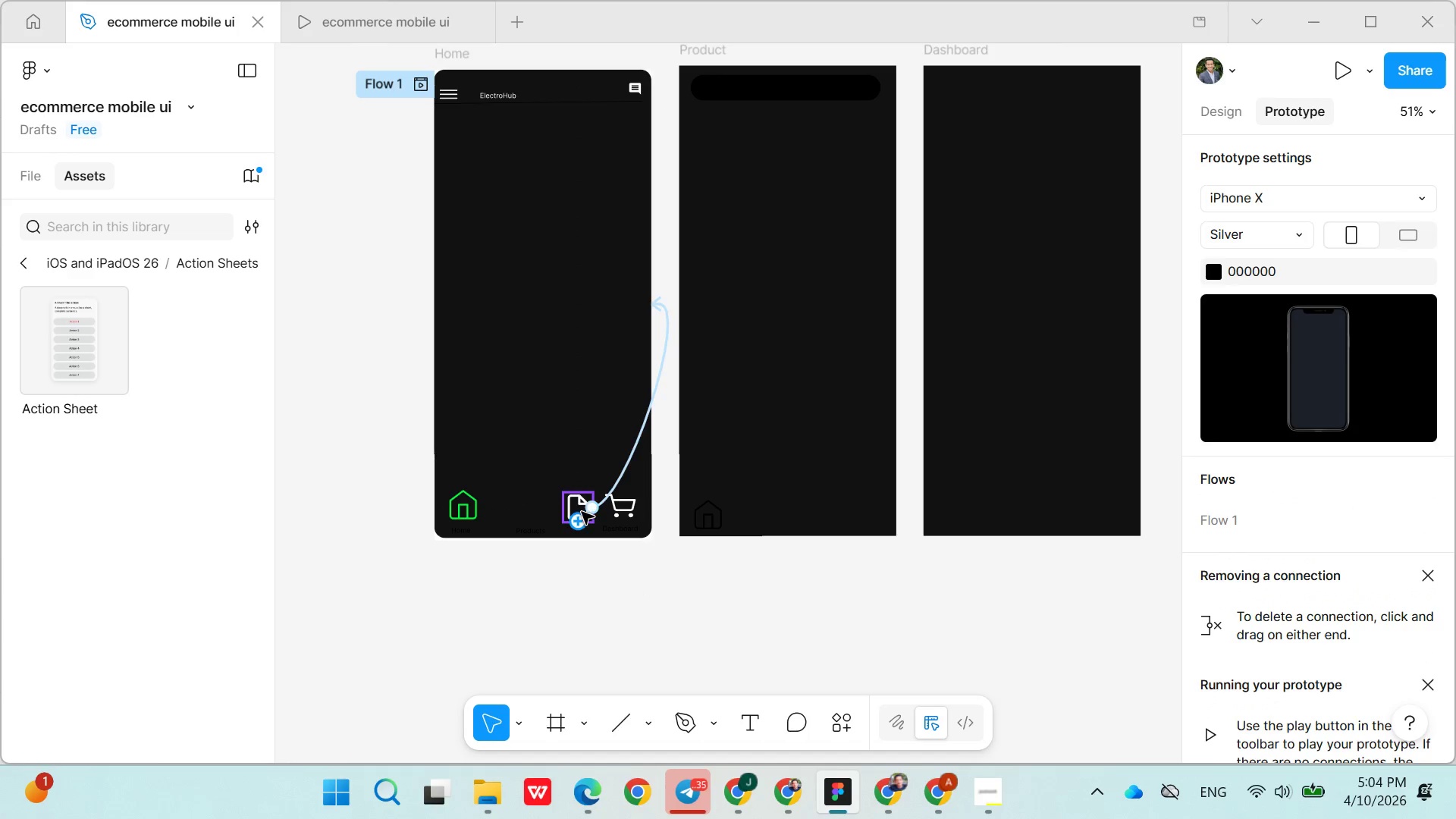 
left_click_drag(start_coordinate=[580, 512], to_coordinate=[512, 504])
 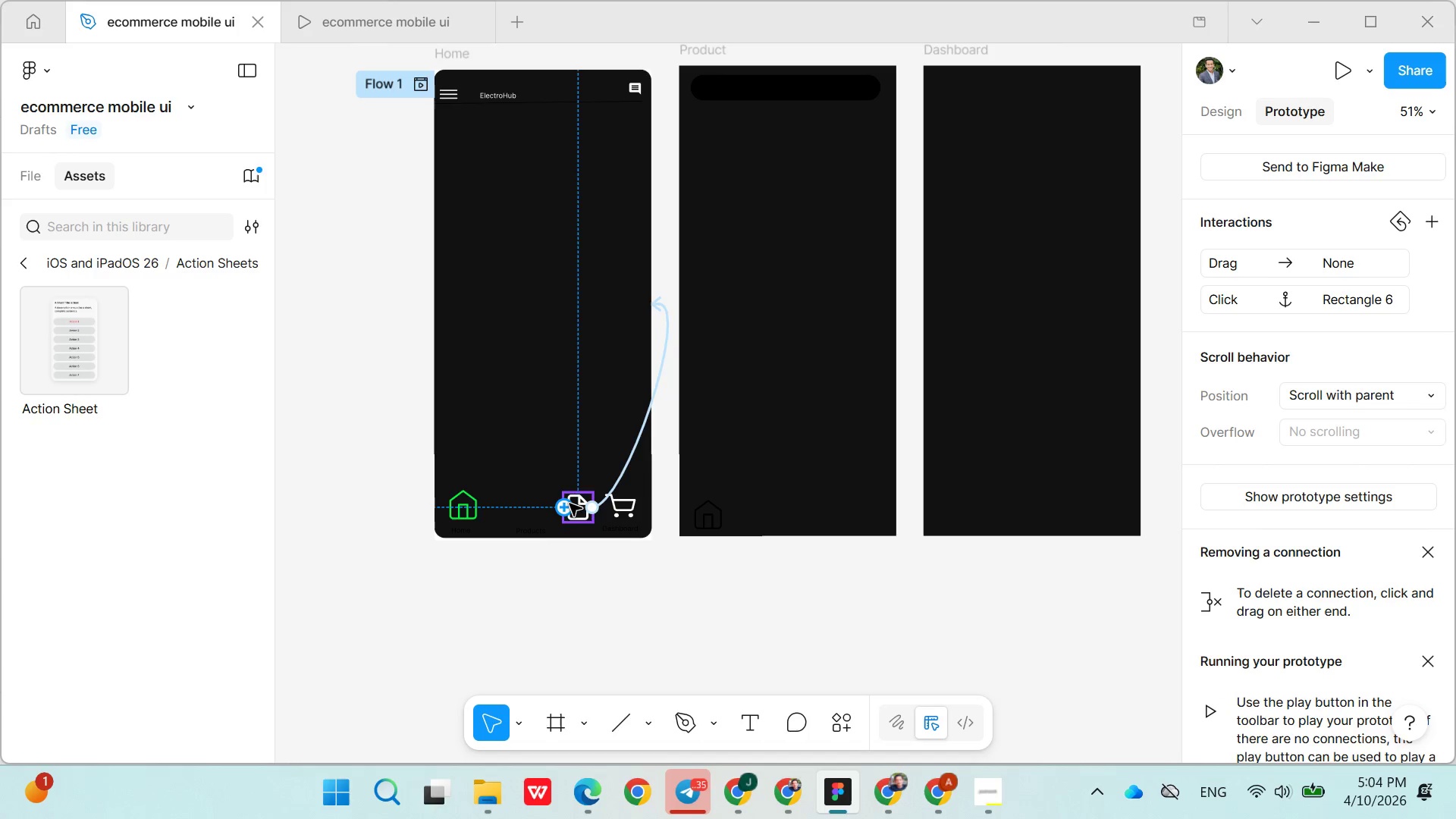 
double_click([570, 504])
 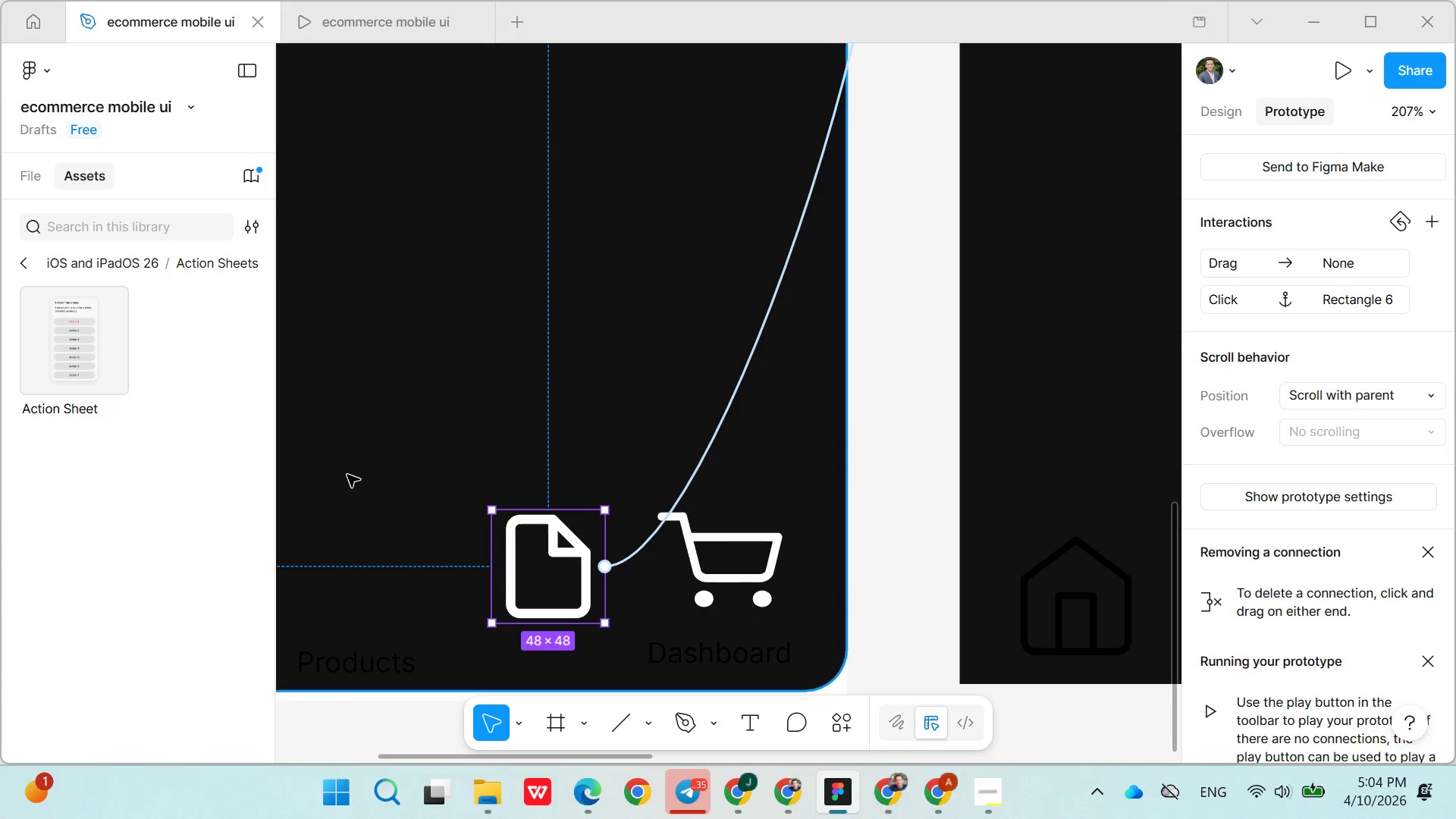 
left_click([561, 580])
 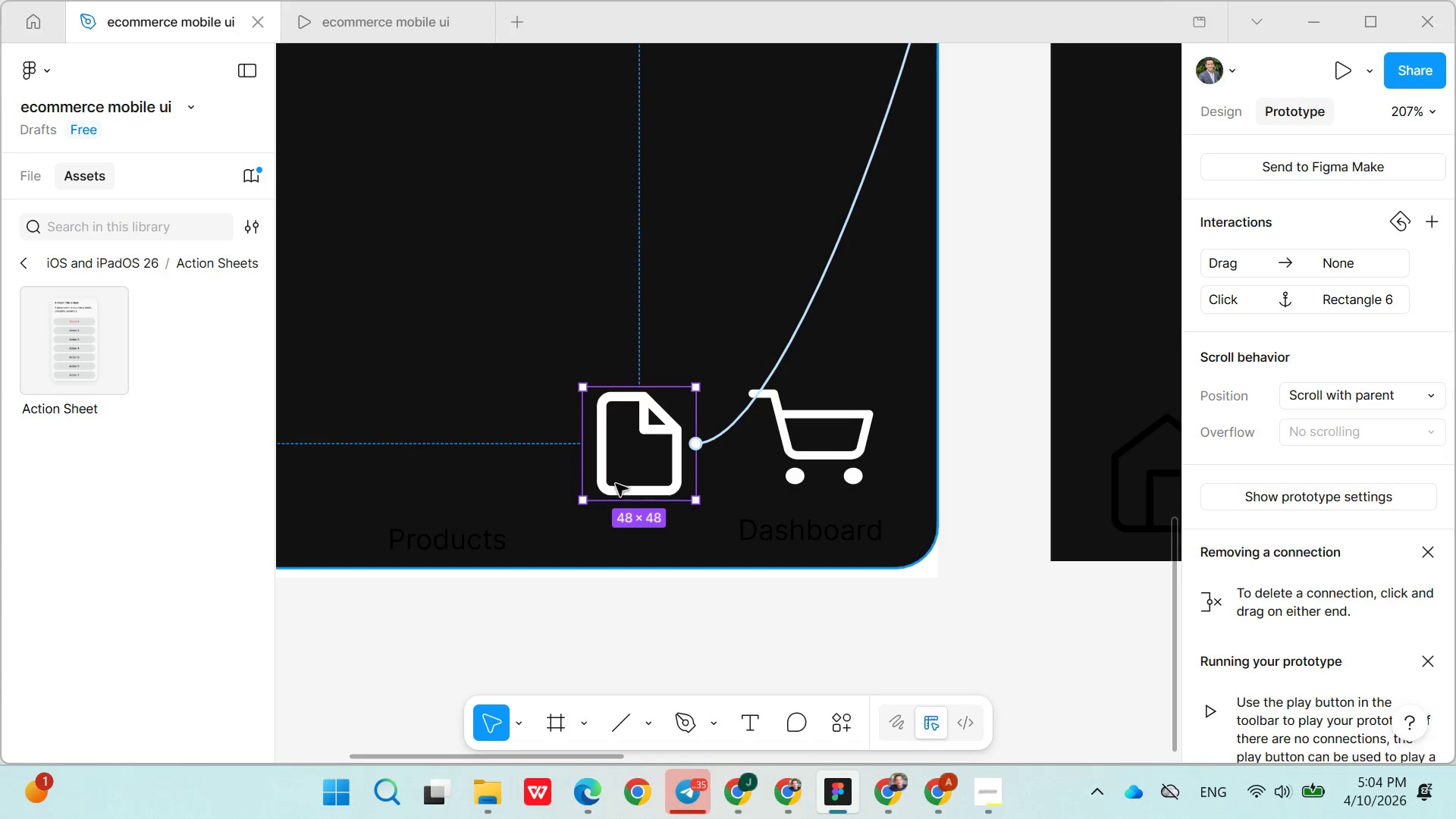 
left_click([635, 464])
 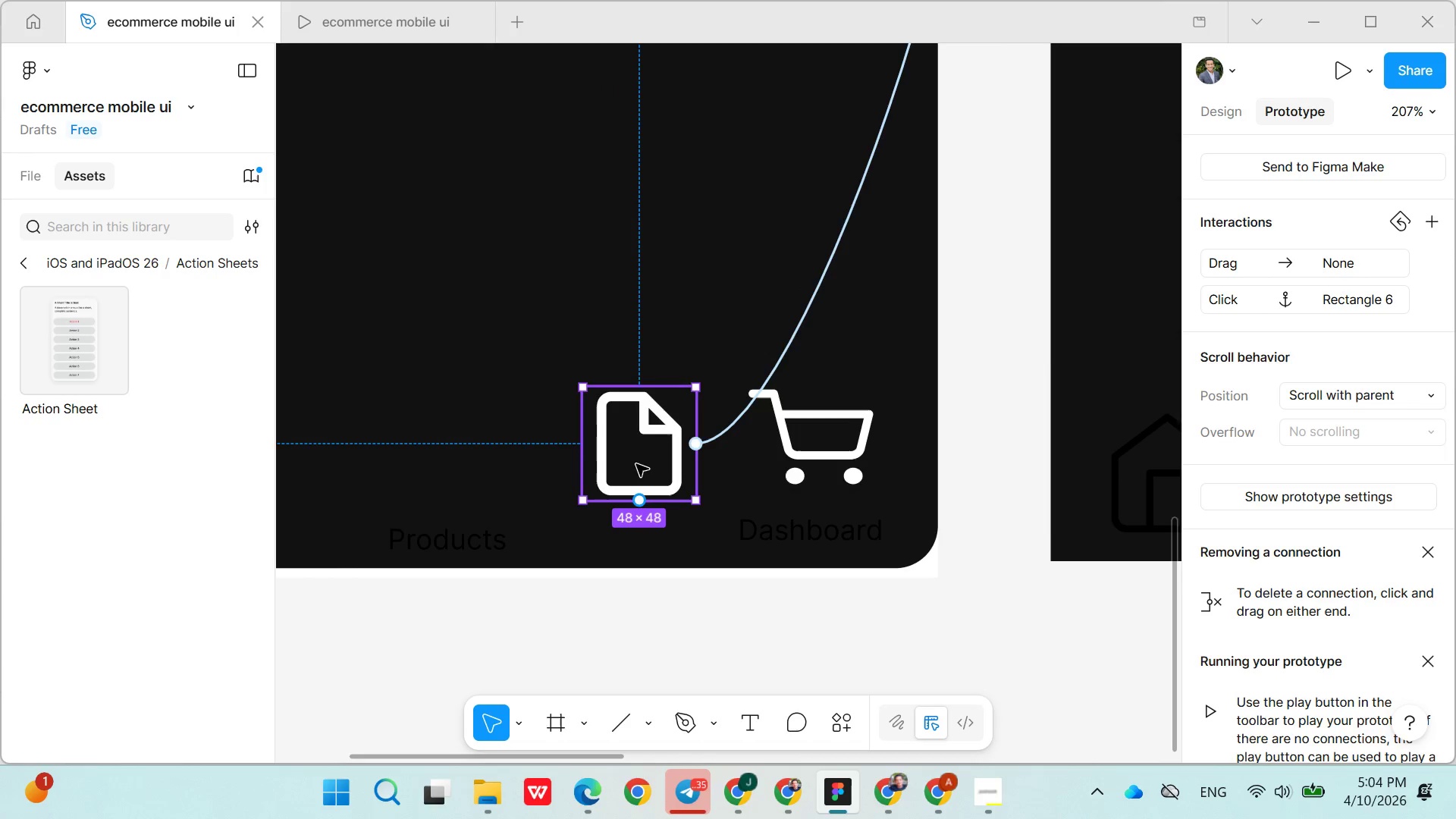 
left_click_drag(start_coordinate=[636, 464], to_coordinate=[414, 448])
 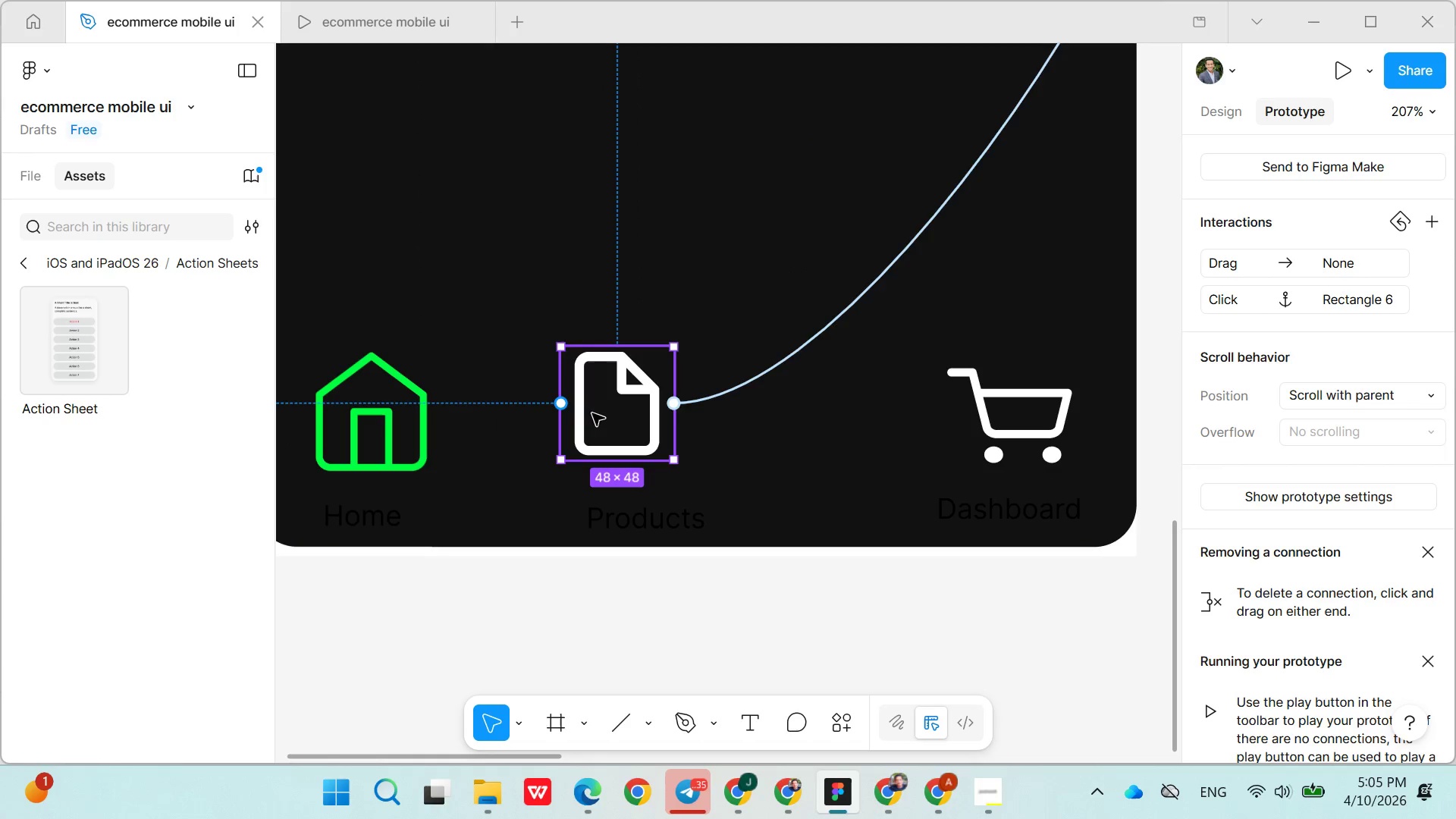 
left_click_drag(start_coordinate=[604, 403], to_coordinate=[566, 419])
 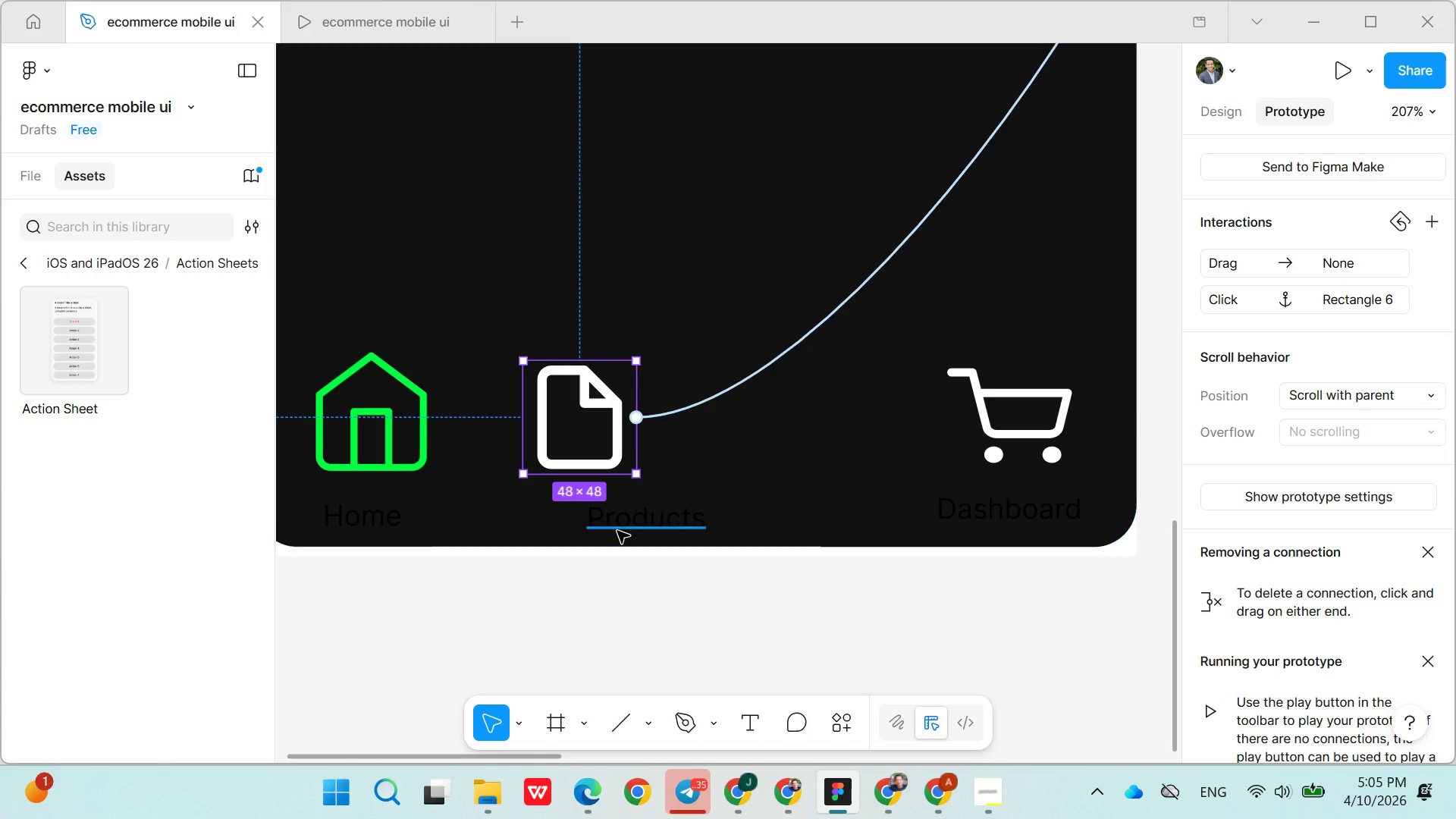 
left_click([617, 531])
 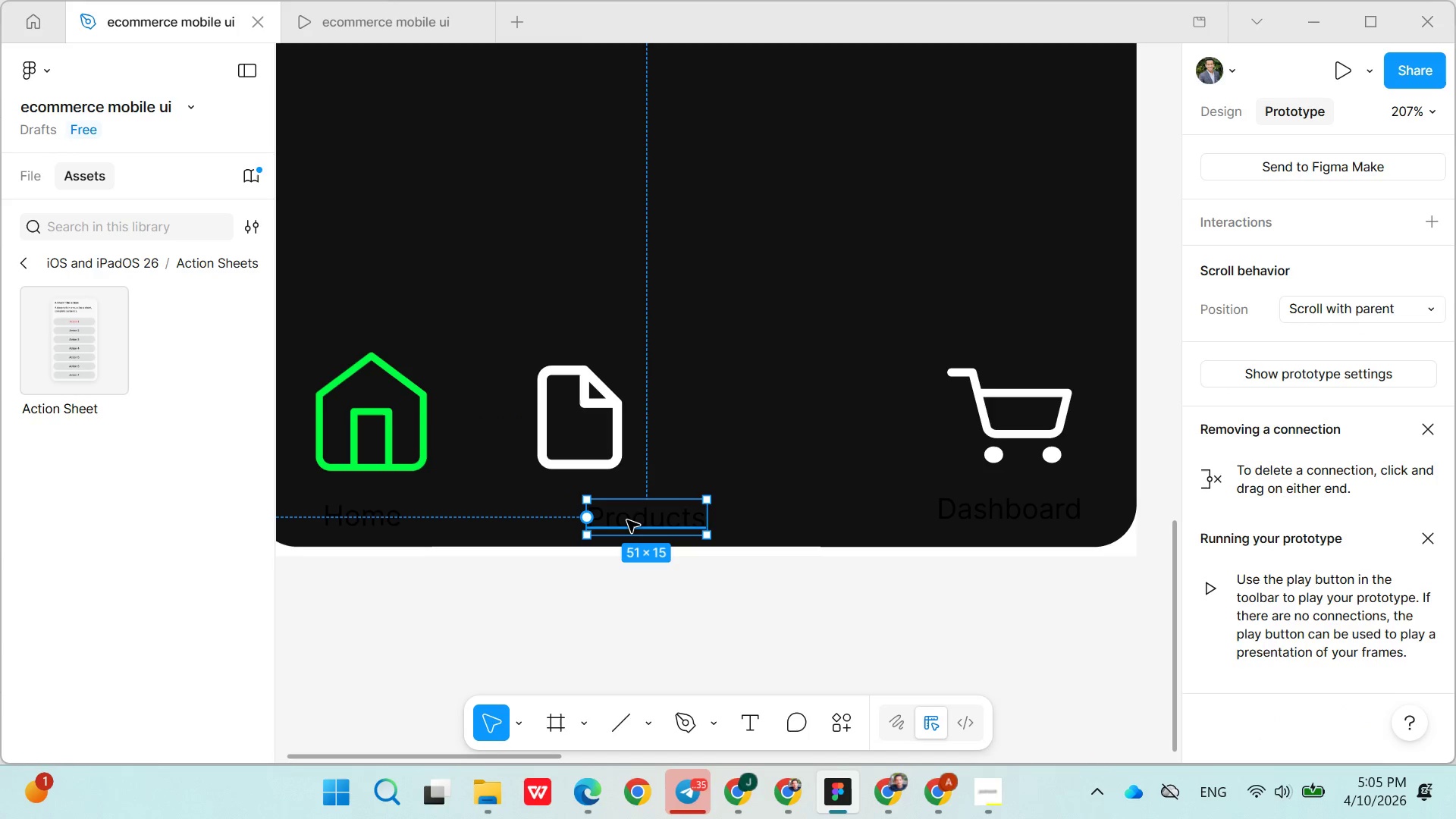 
double_click([628, 520])
 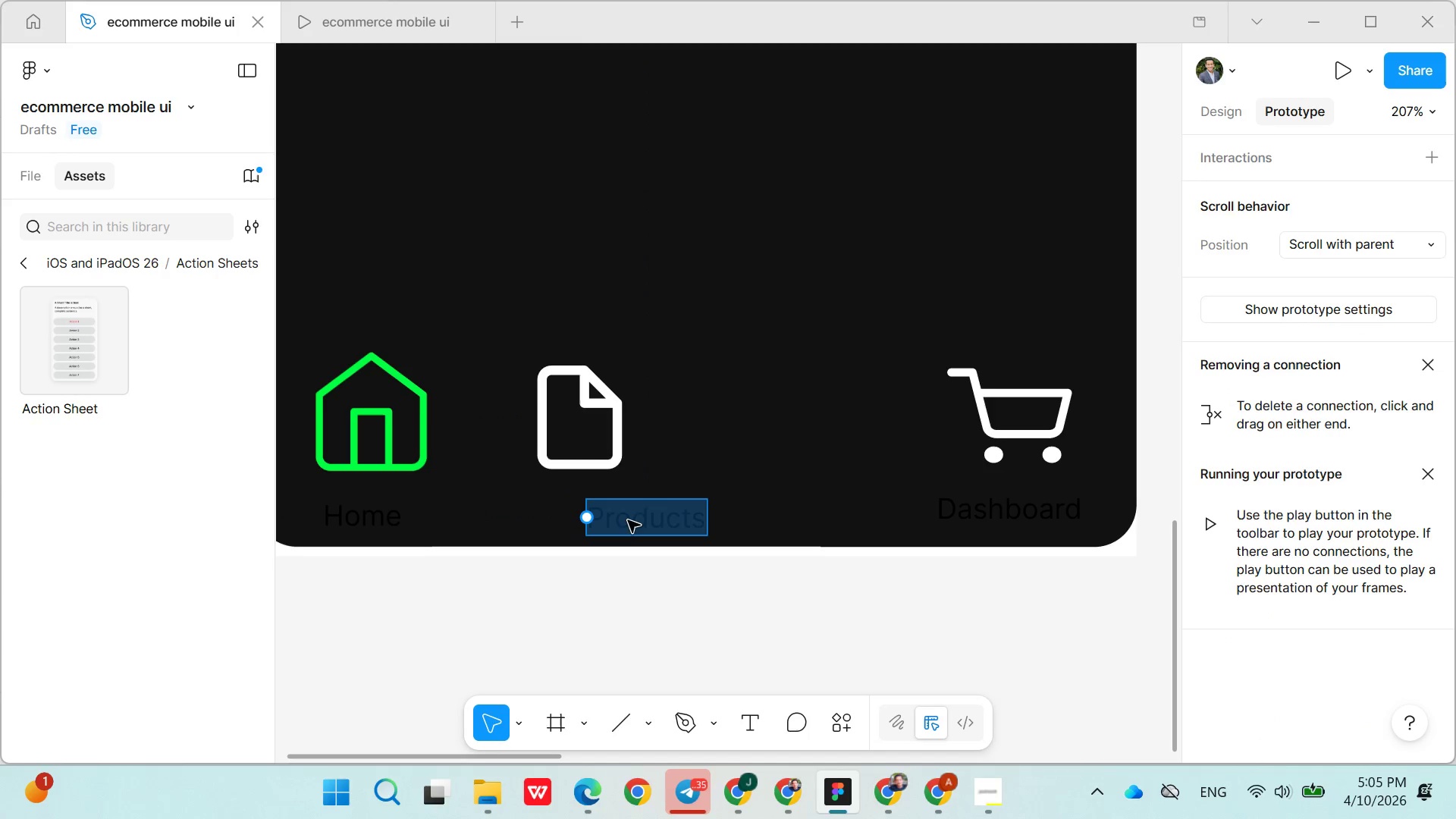 
triple_click([628, 520])
 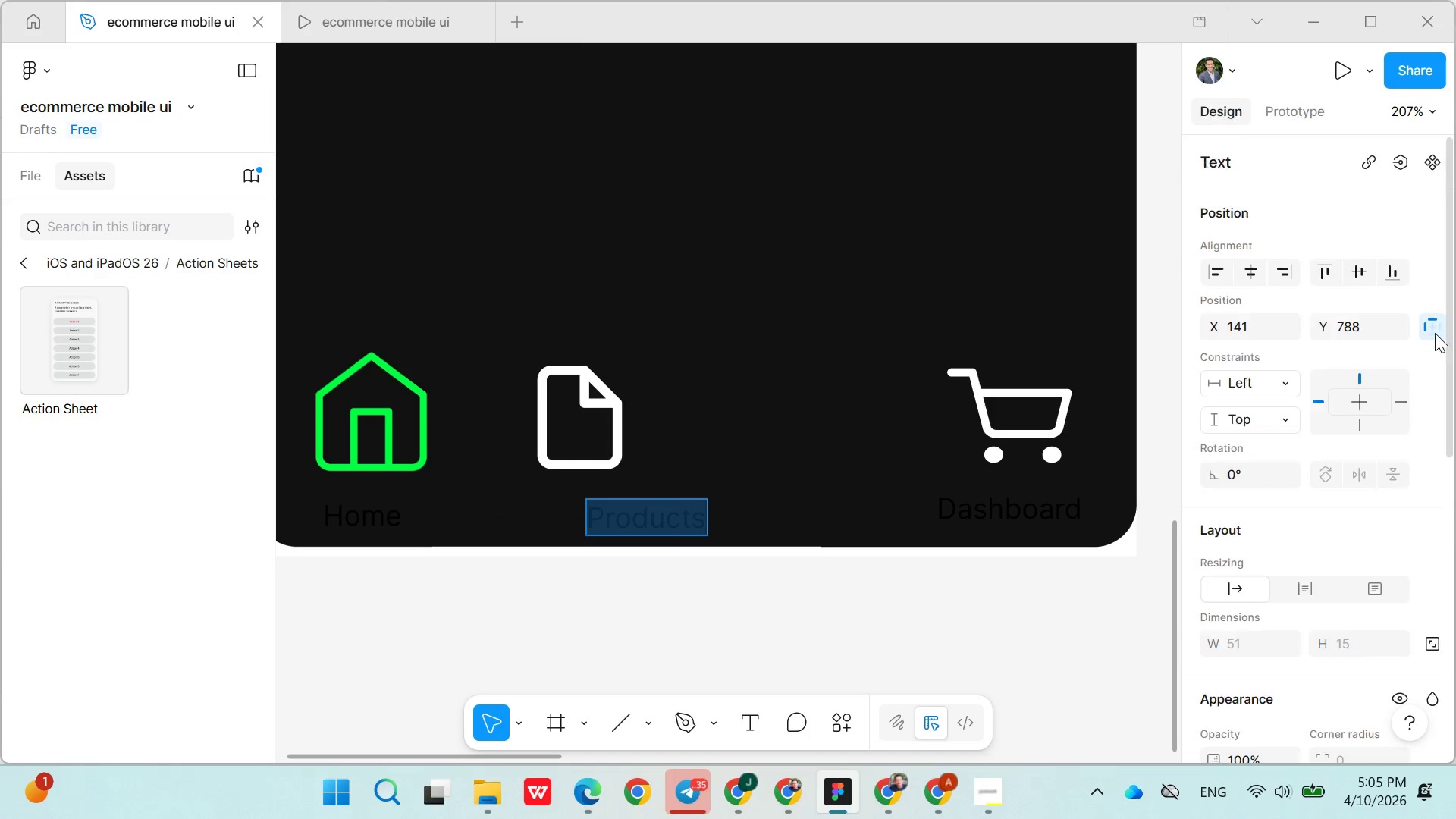 
scroll: coordinate [1362, 507], scroll_direction: down, amount: 4.0
 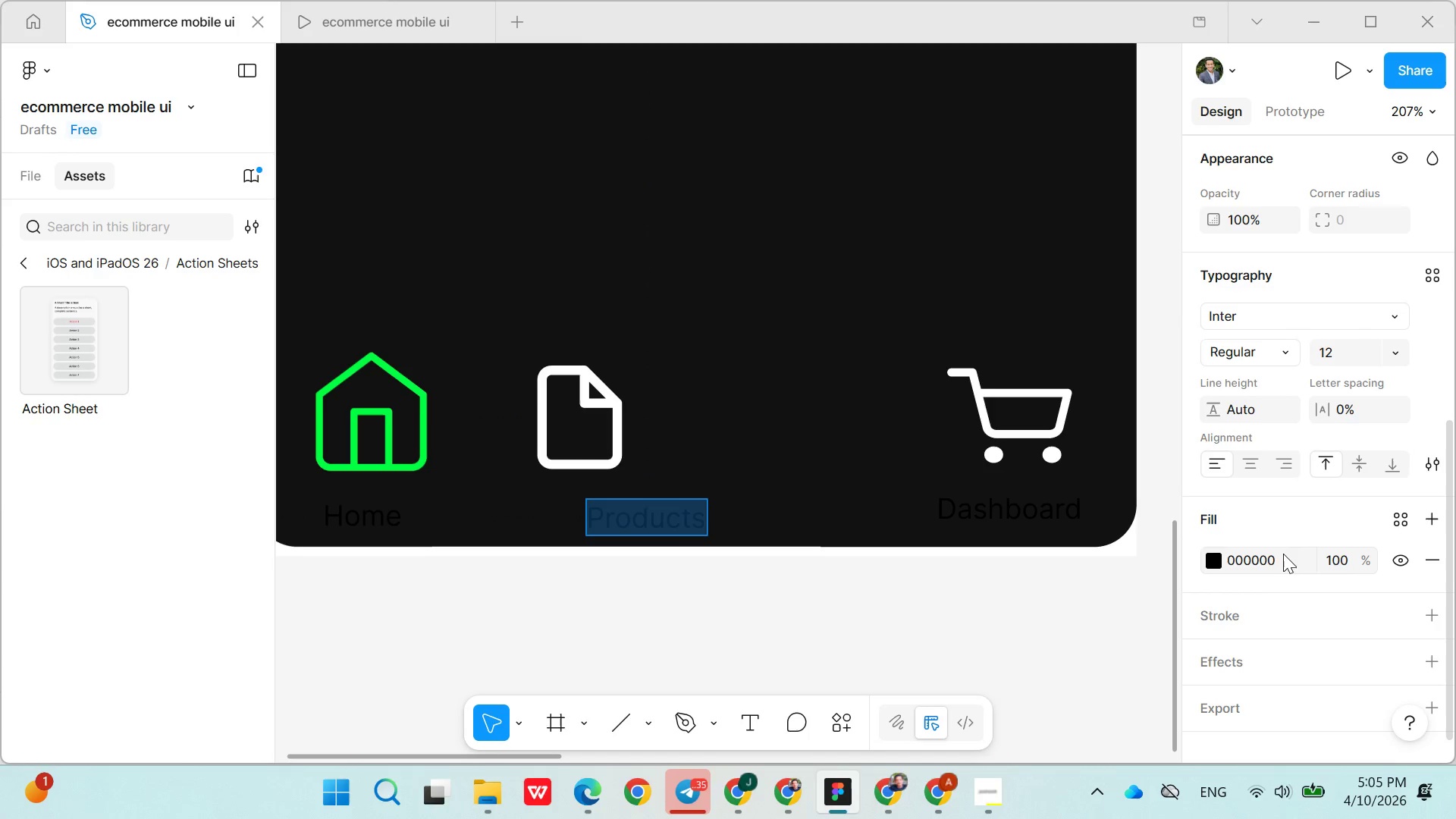 
double_click([1259, 558])
 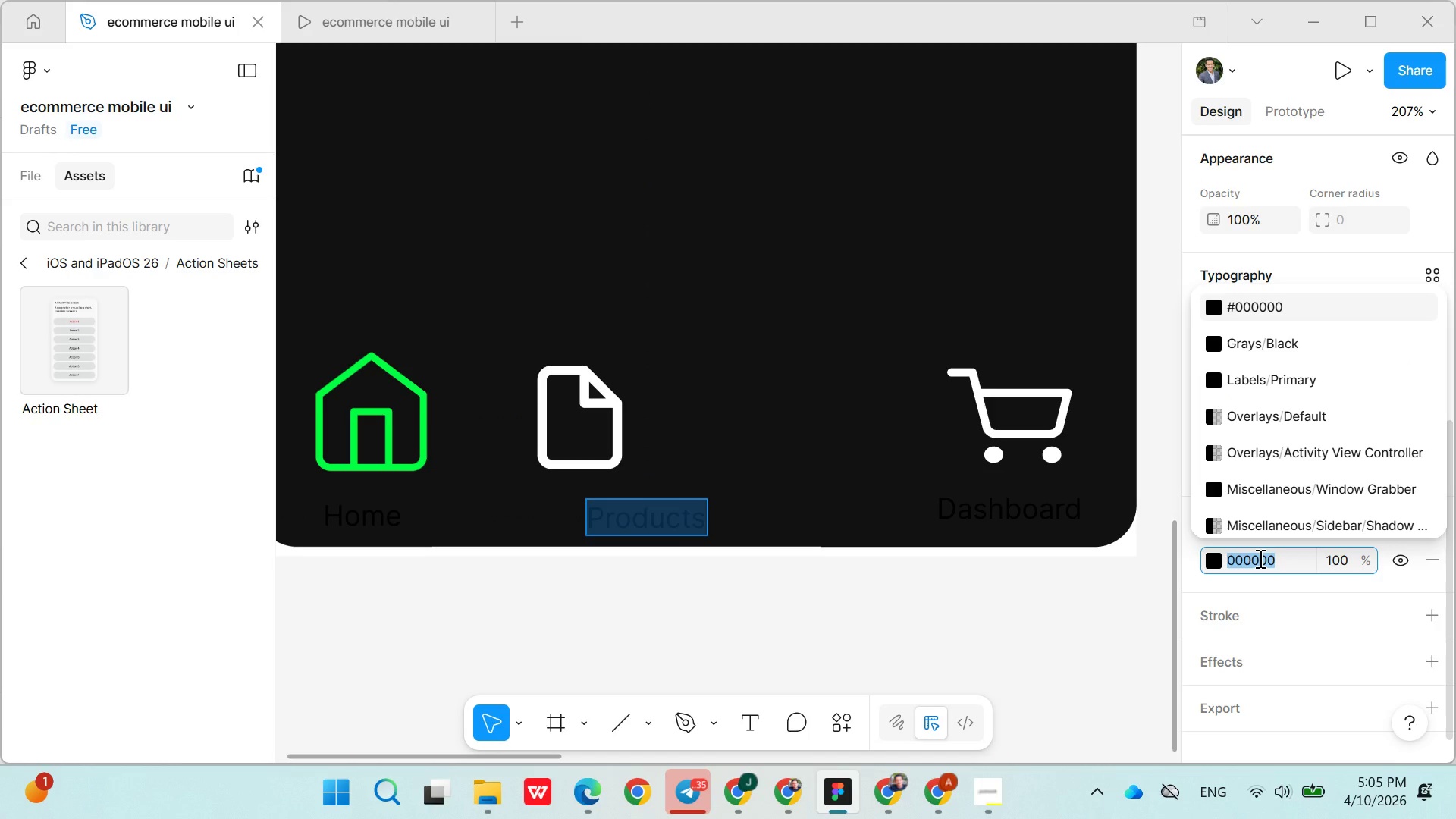 
triple_click([1259, 558])
 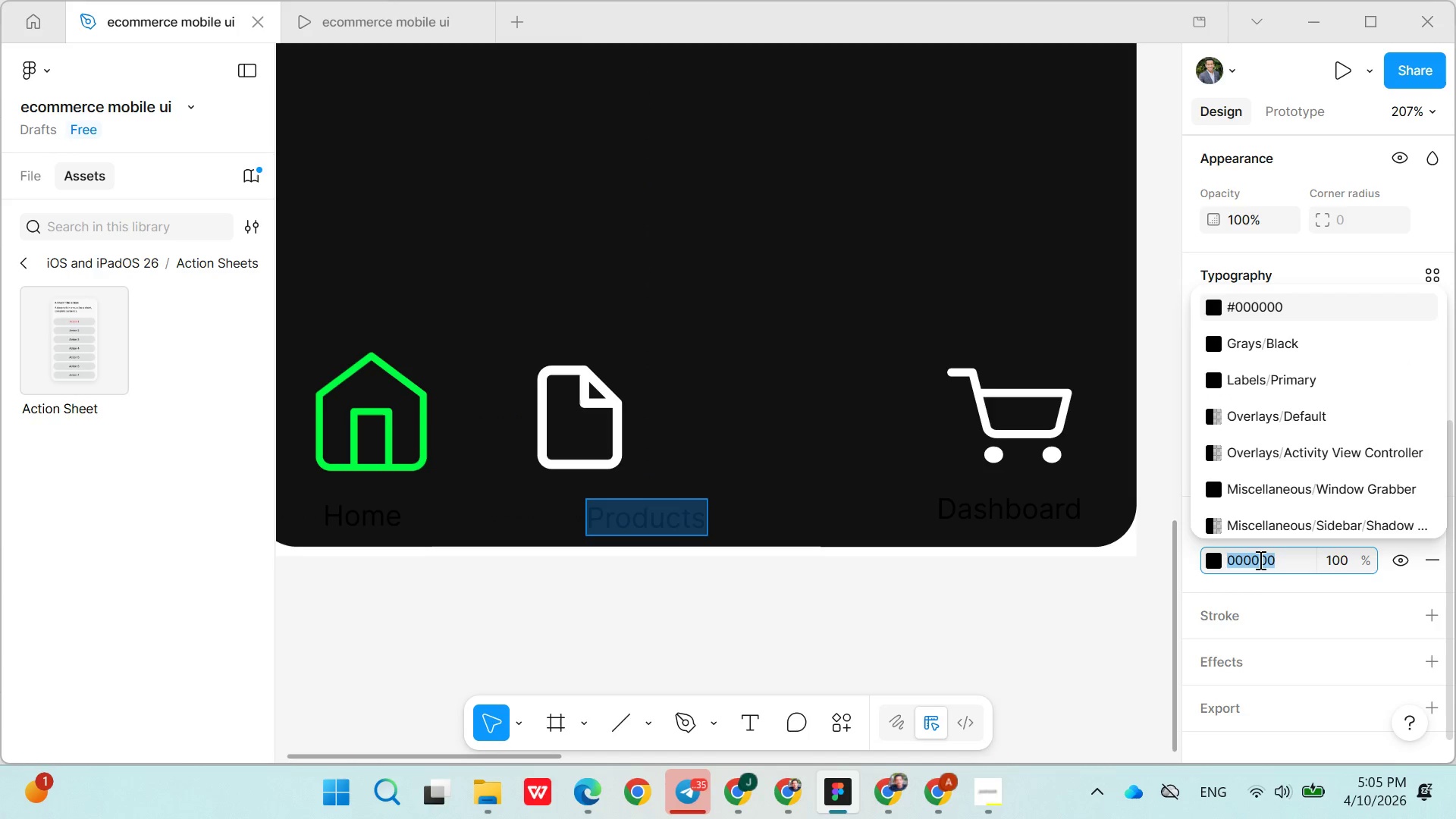 
type(ff)
 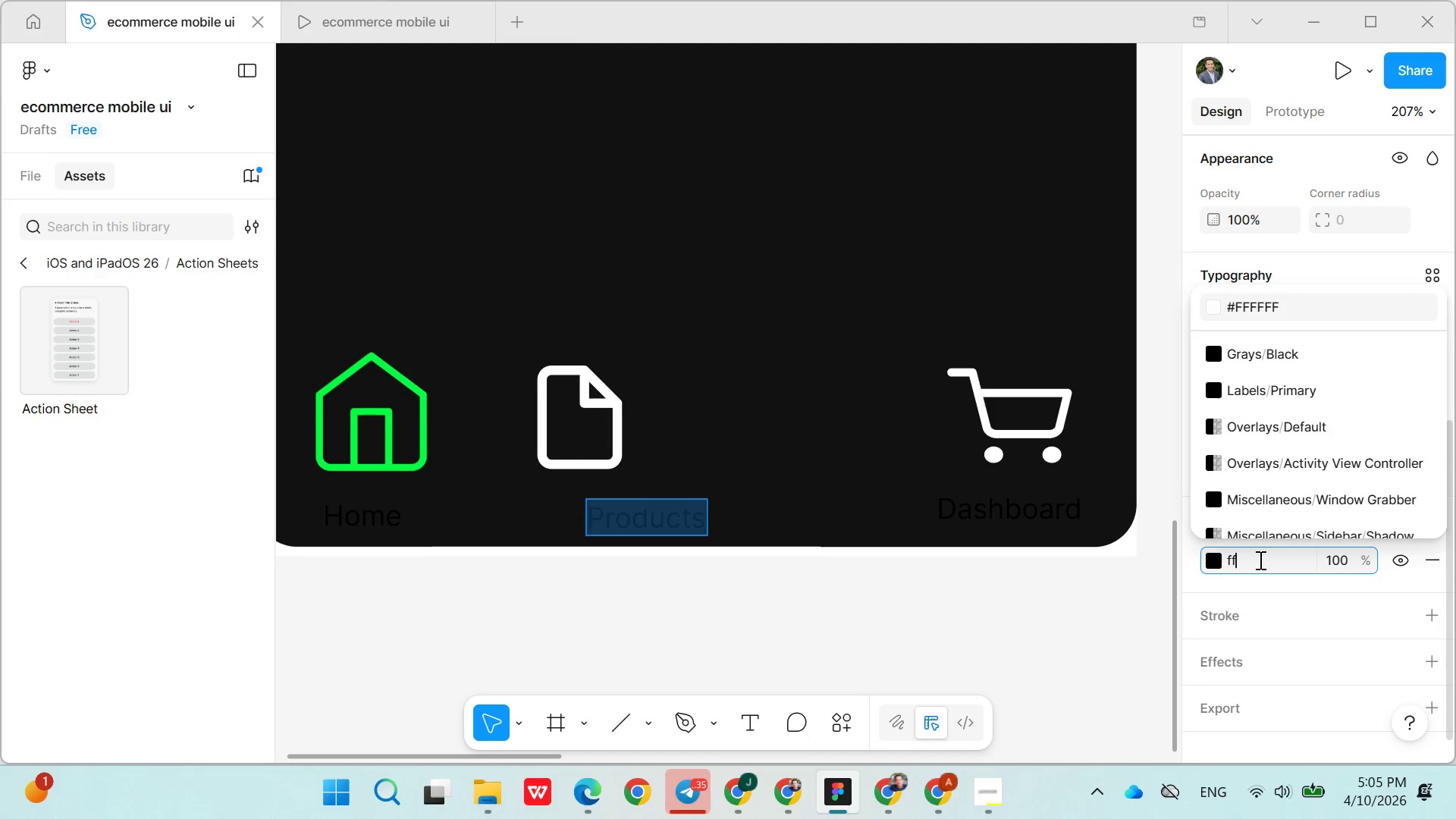 
key(Enter)
 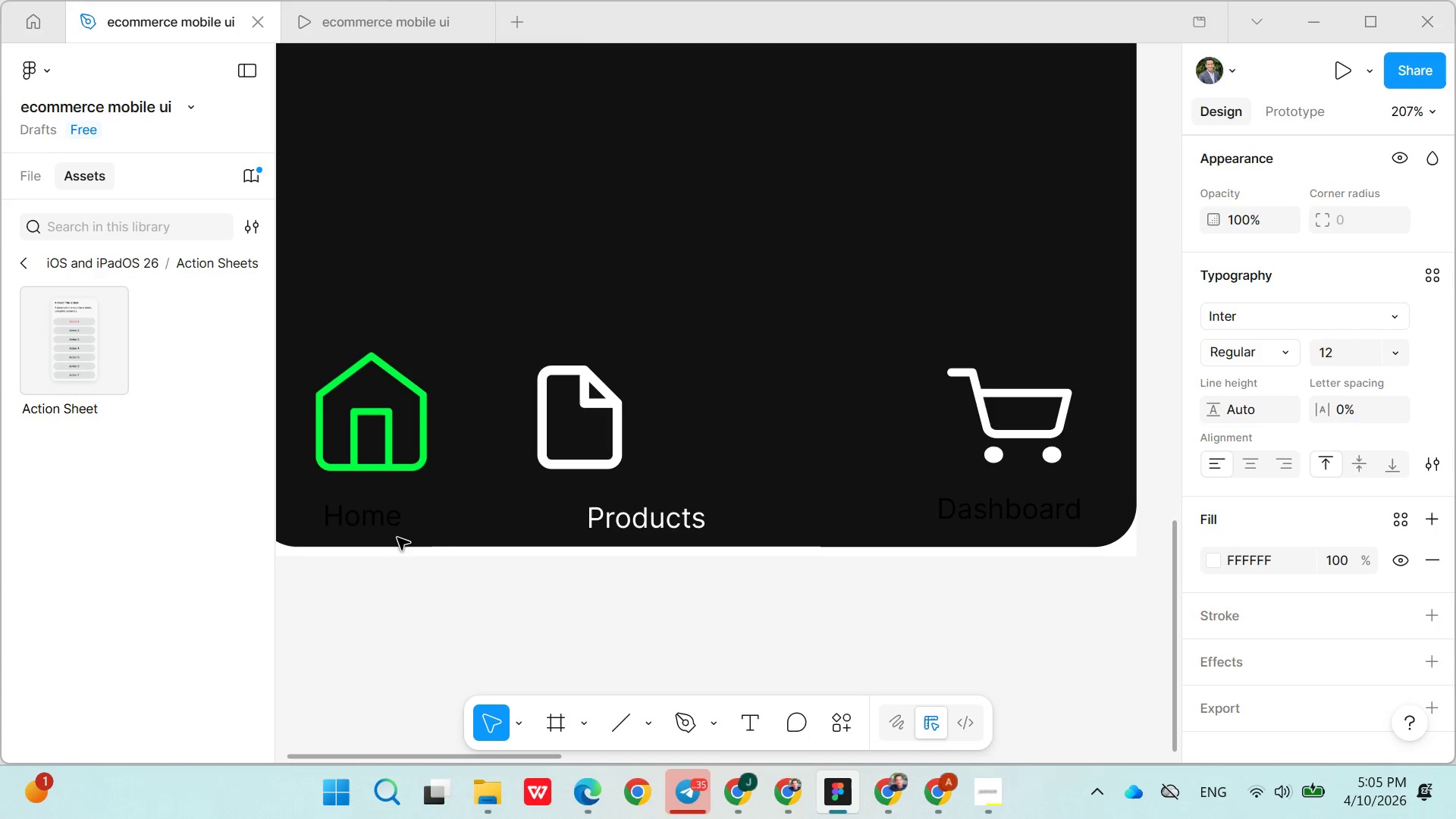 
double_click([388, 530])
 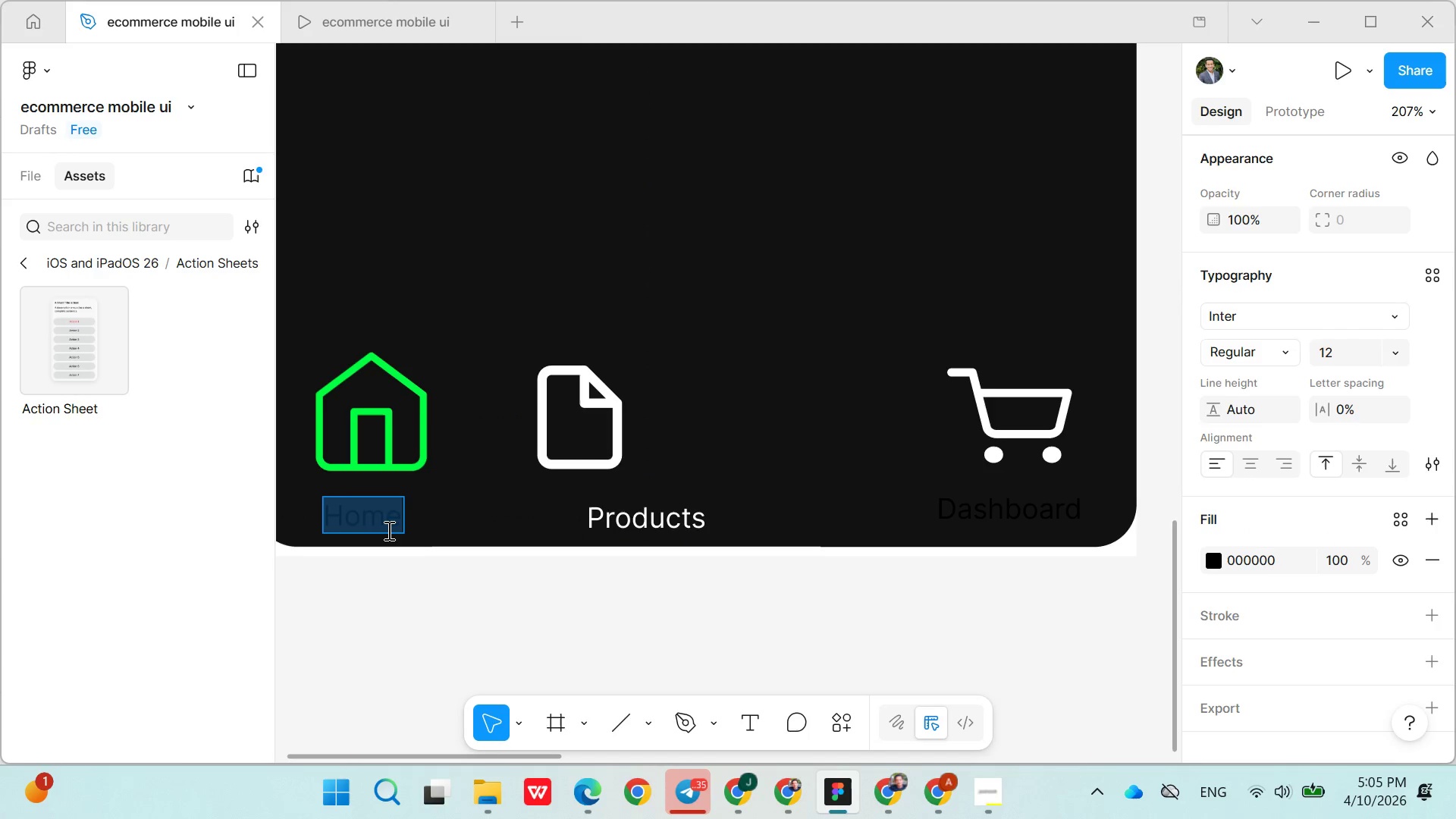 
triple_click([388, 530])
 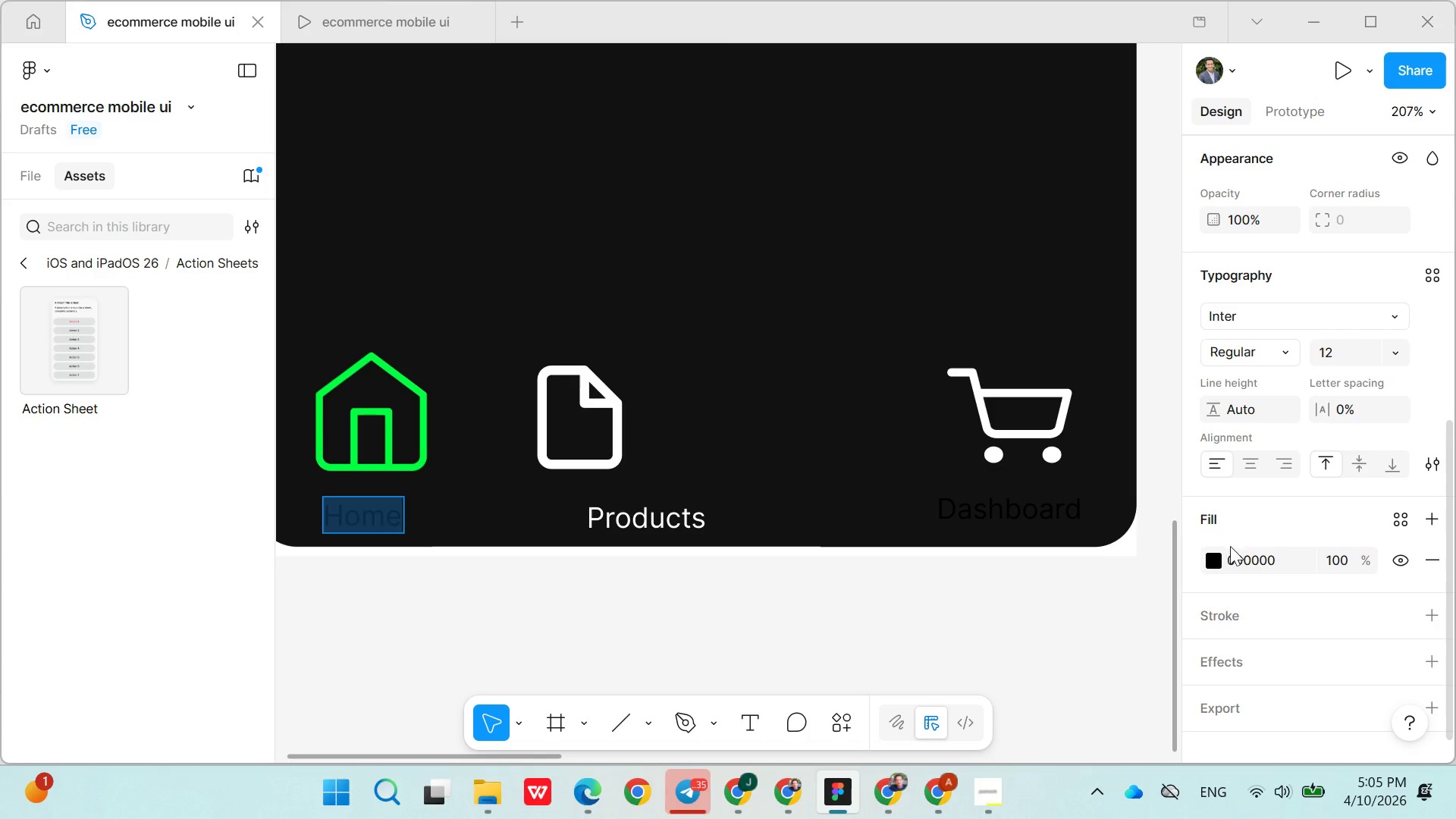 
double_click([1244, 549])
 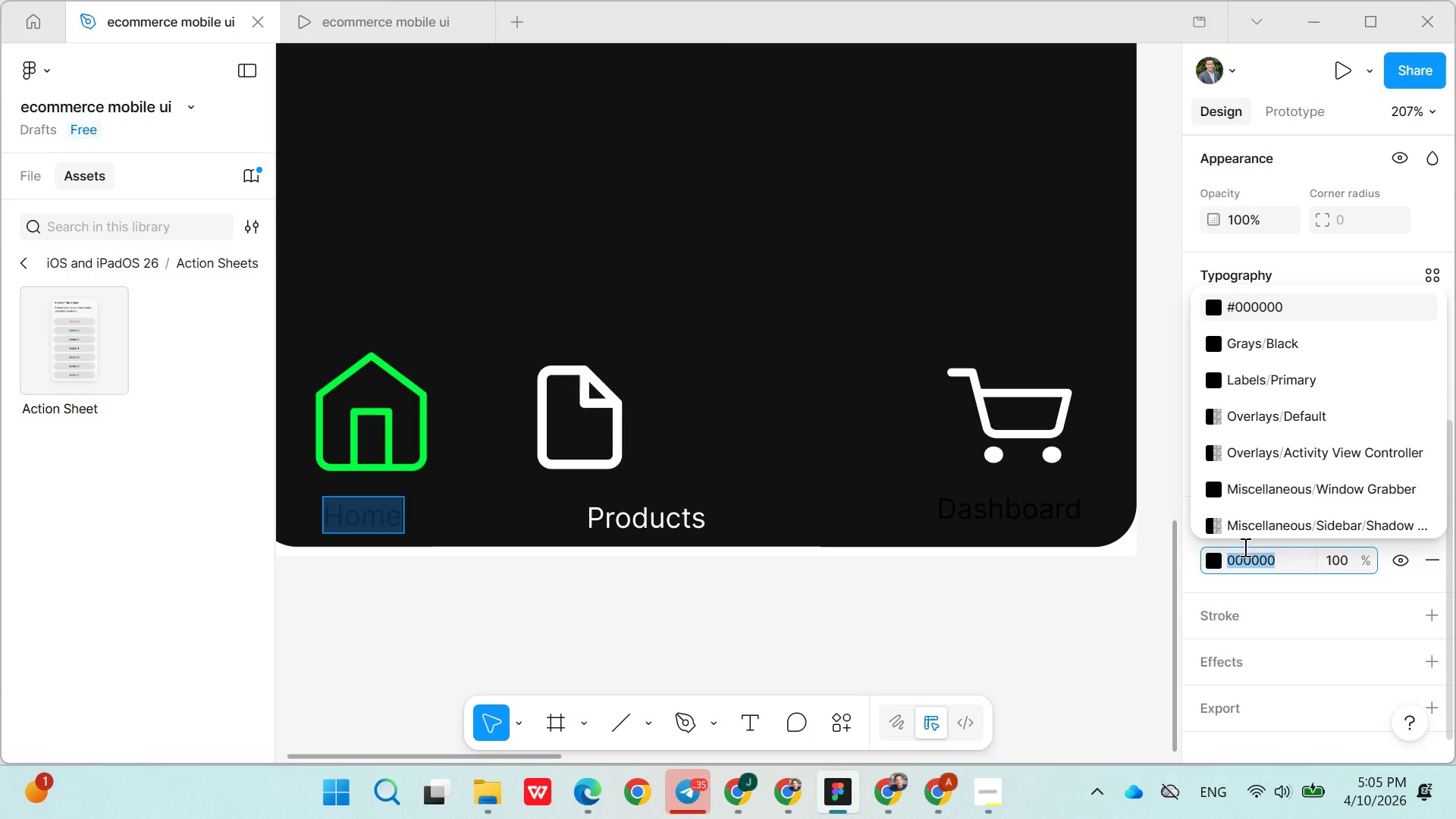 
type(fff)
 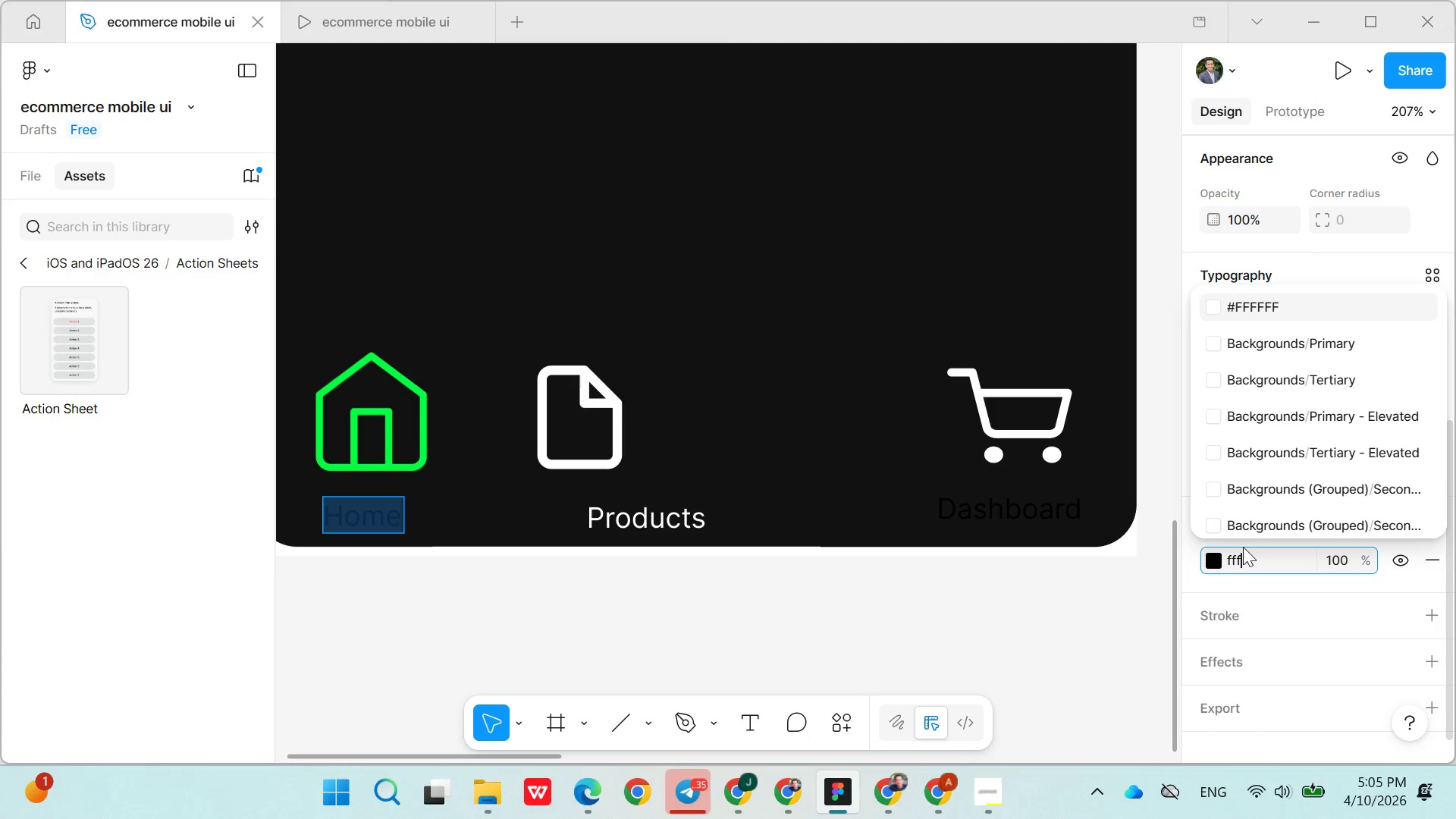 
key(Enter)
 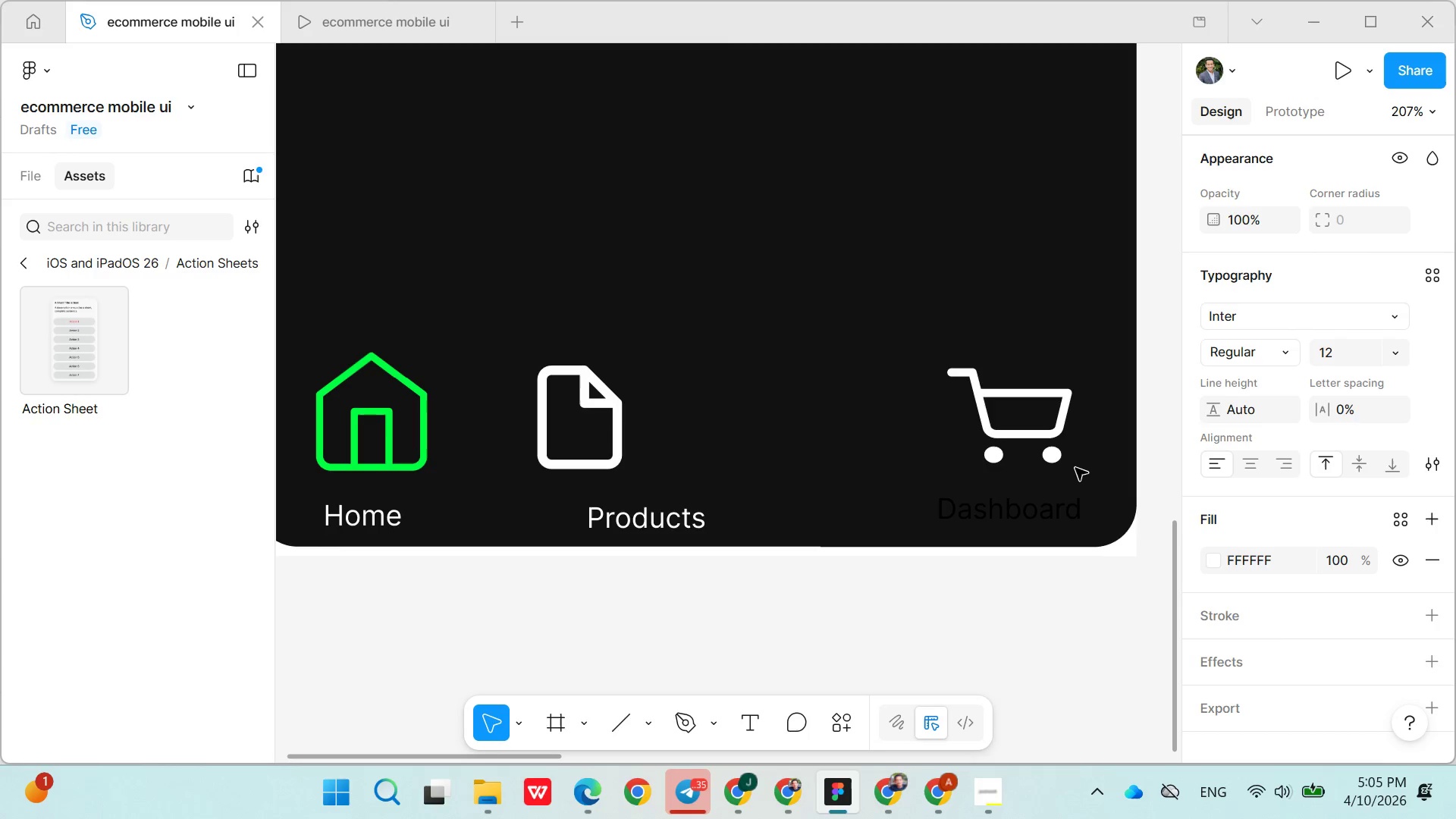 
left_click([1054, 515])
 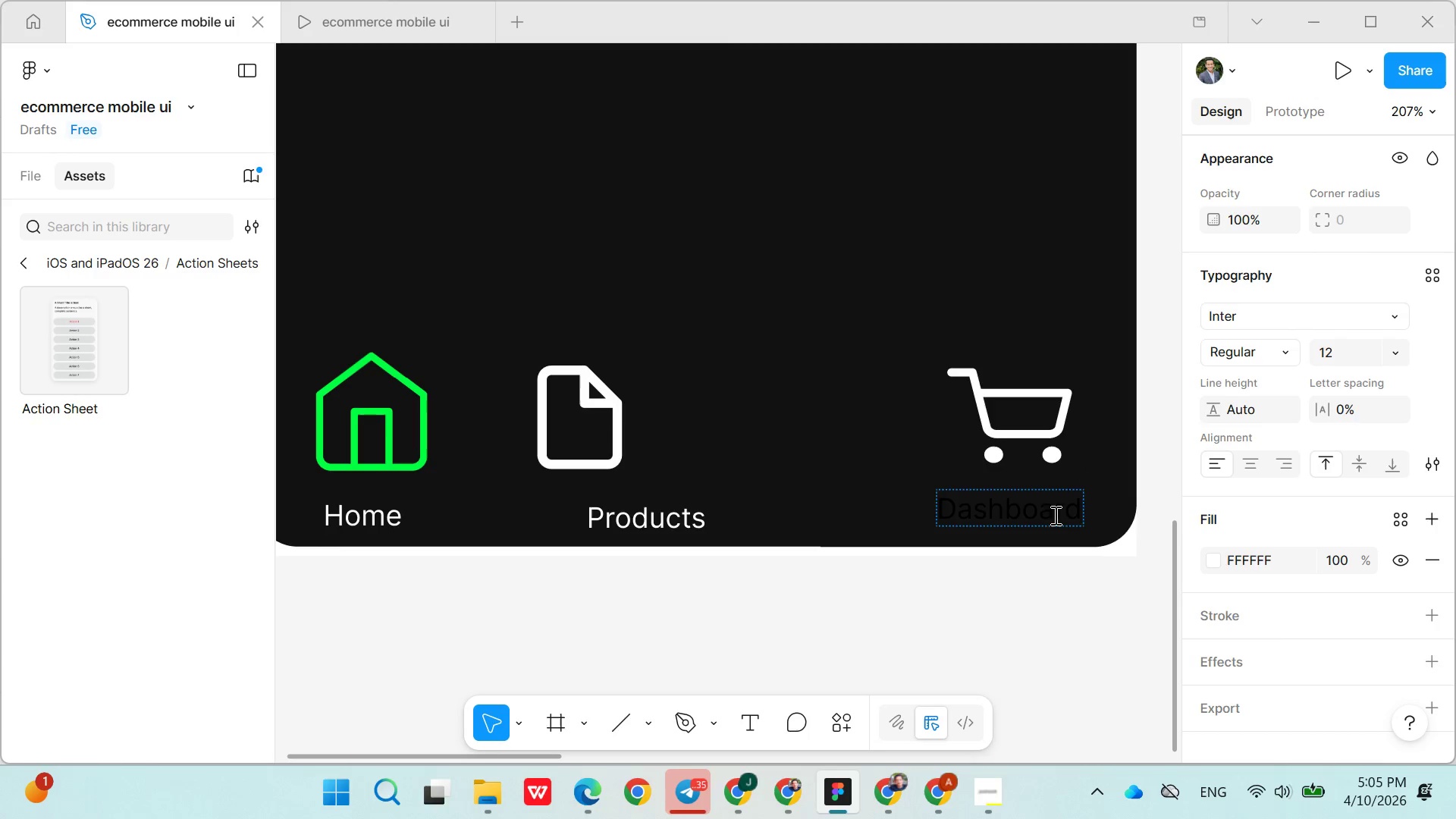 
triple_click([1054, 515])
 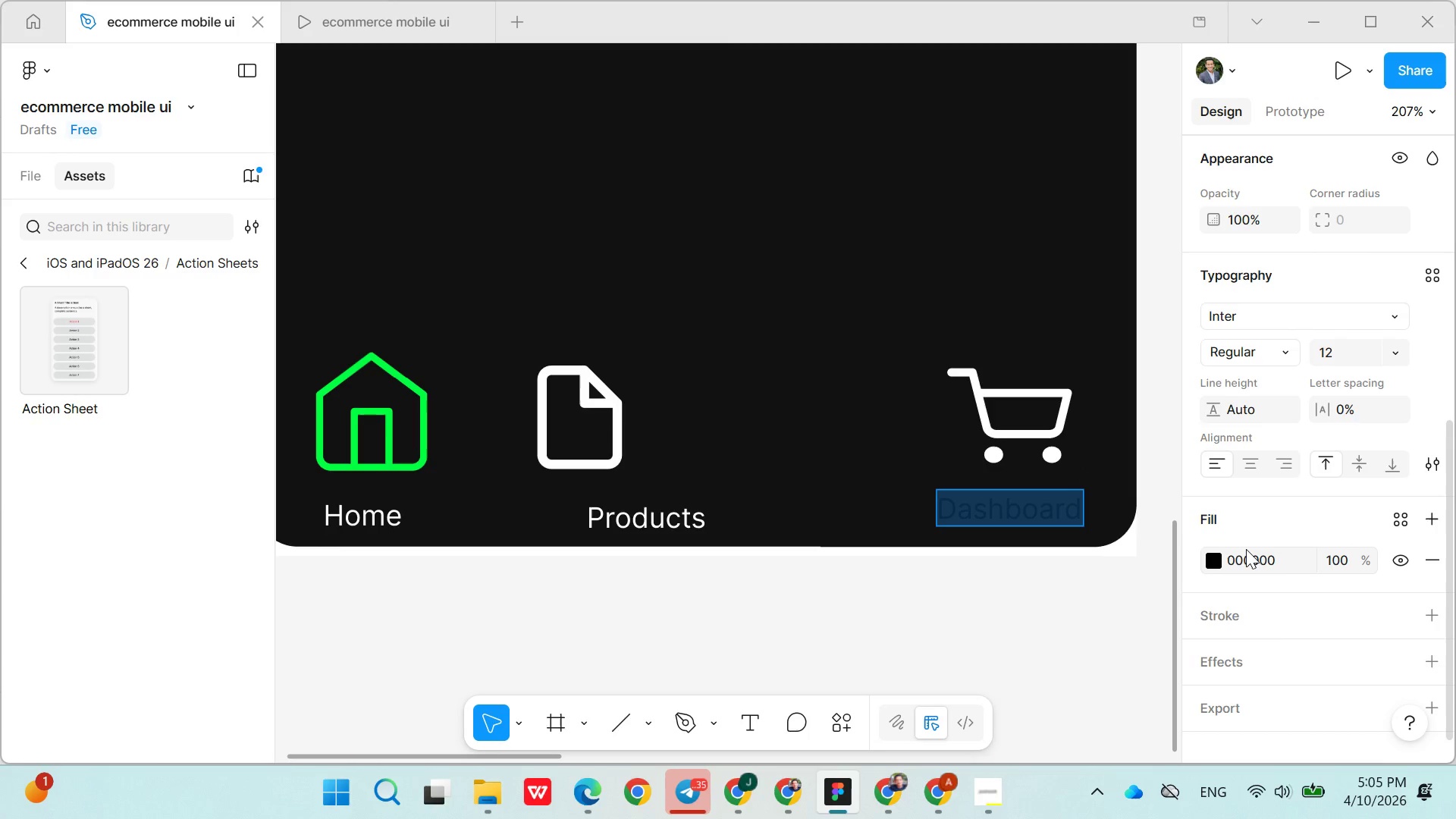 
double_click([1054, 515])
 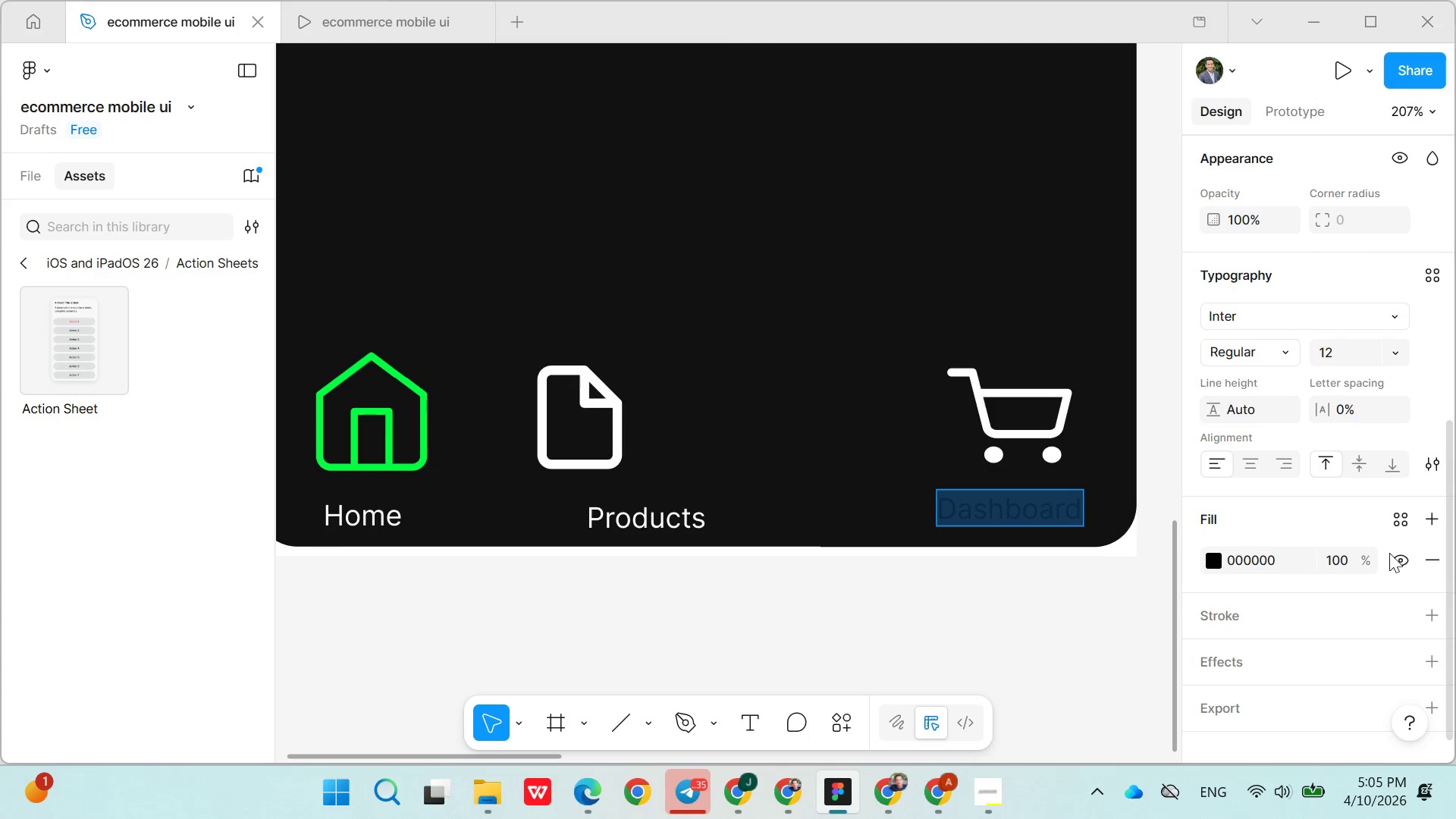 
double_click([1246, 549])
 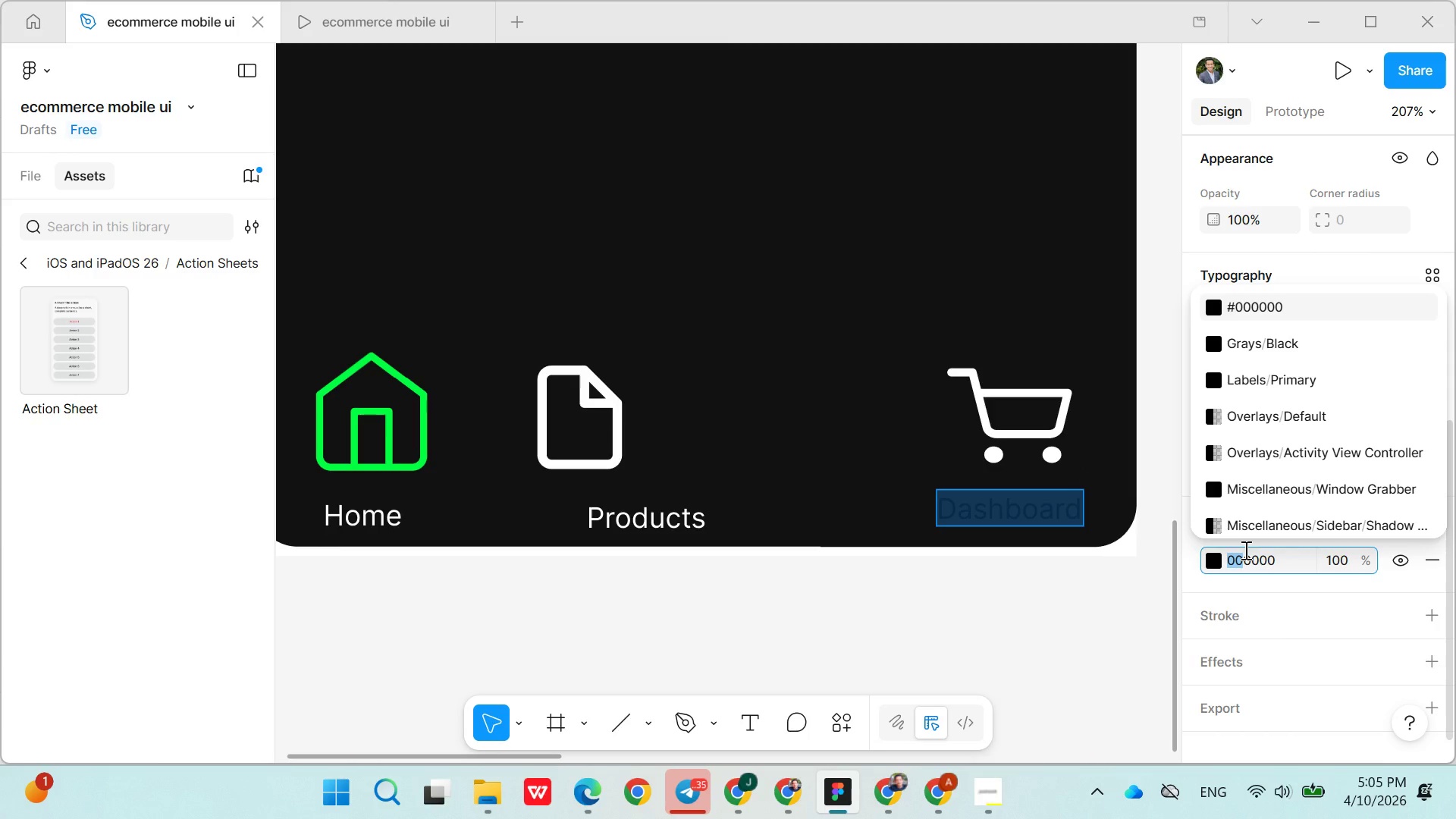 
double_click([1244, 550])
 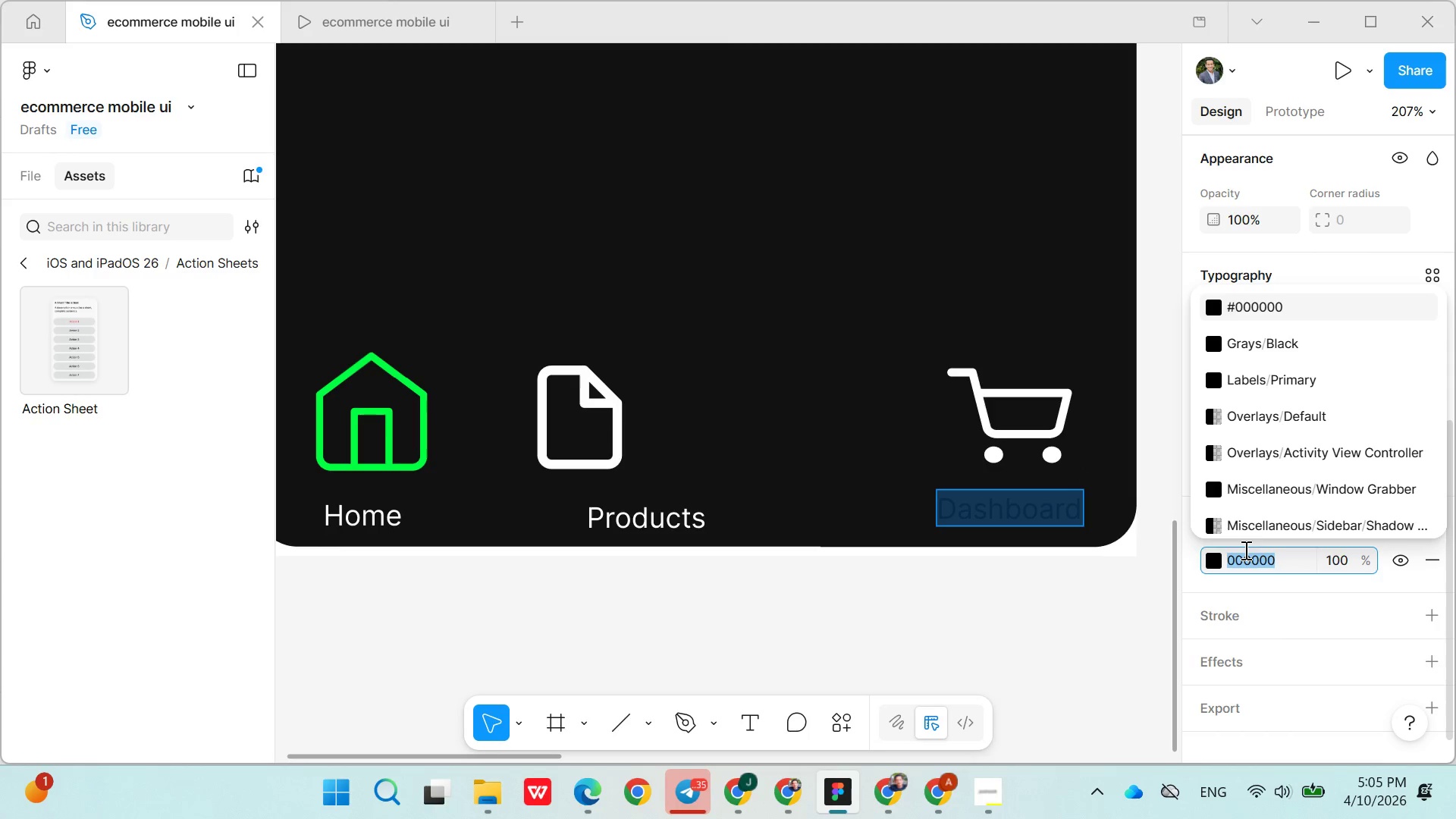 
triple_click([1244, 550])
 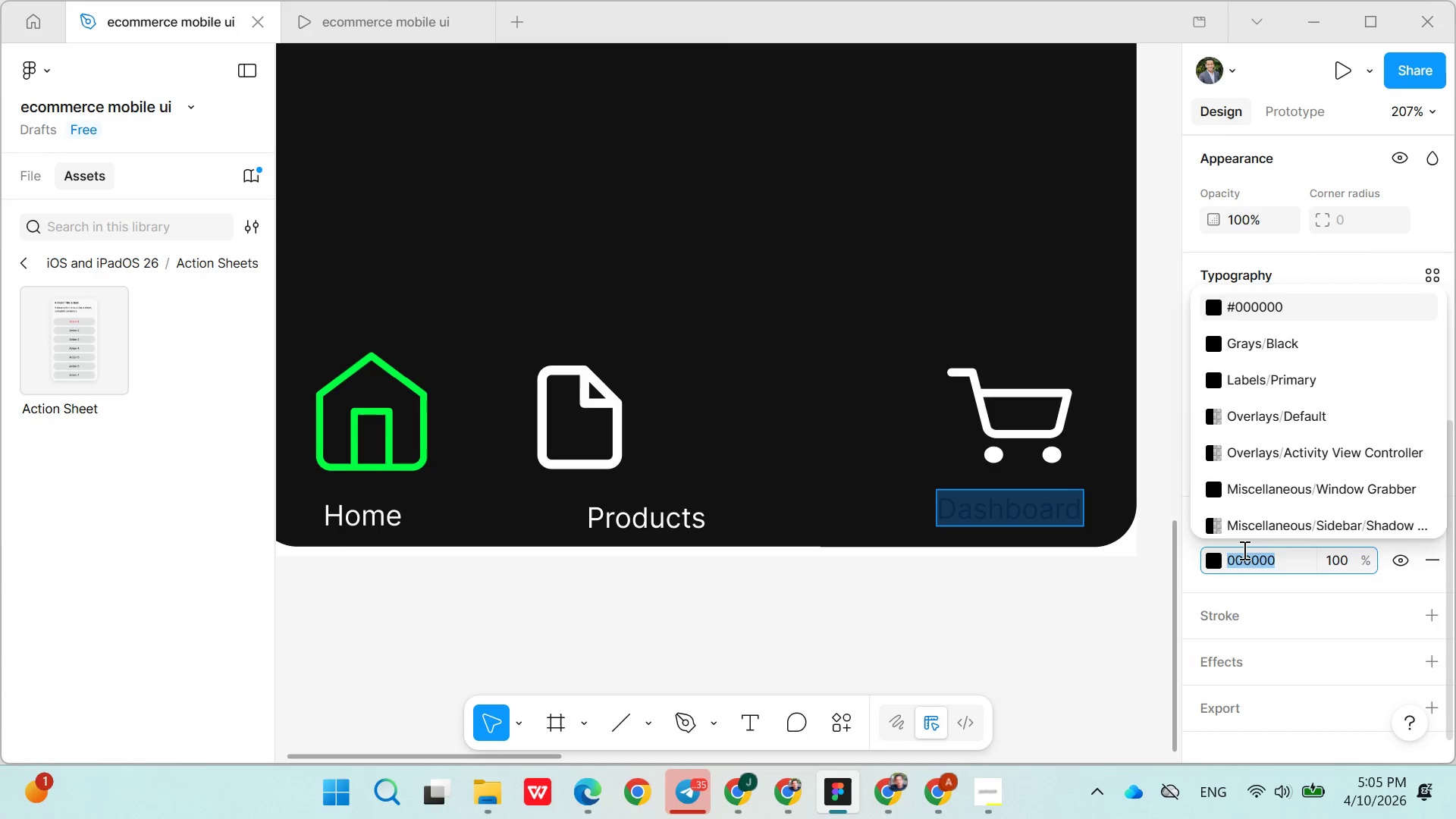 
type(fff)
 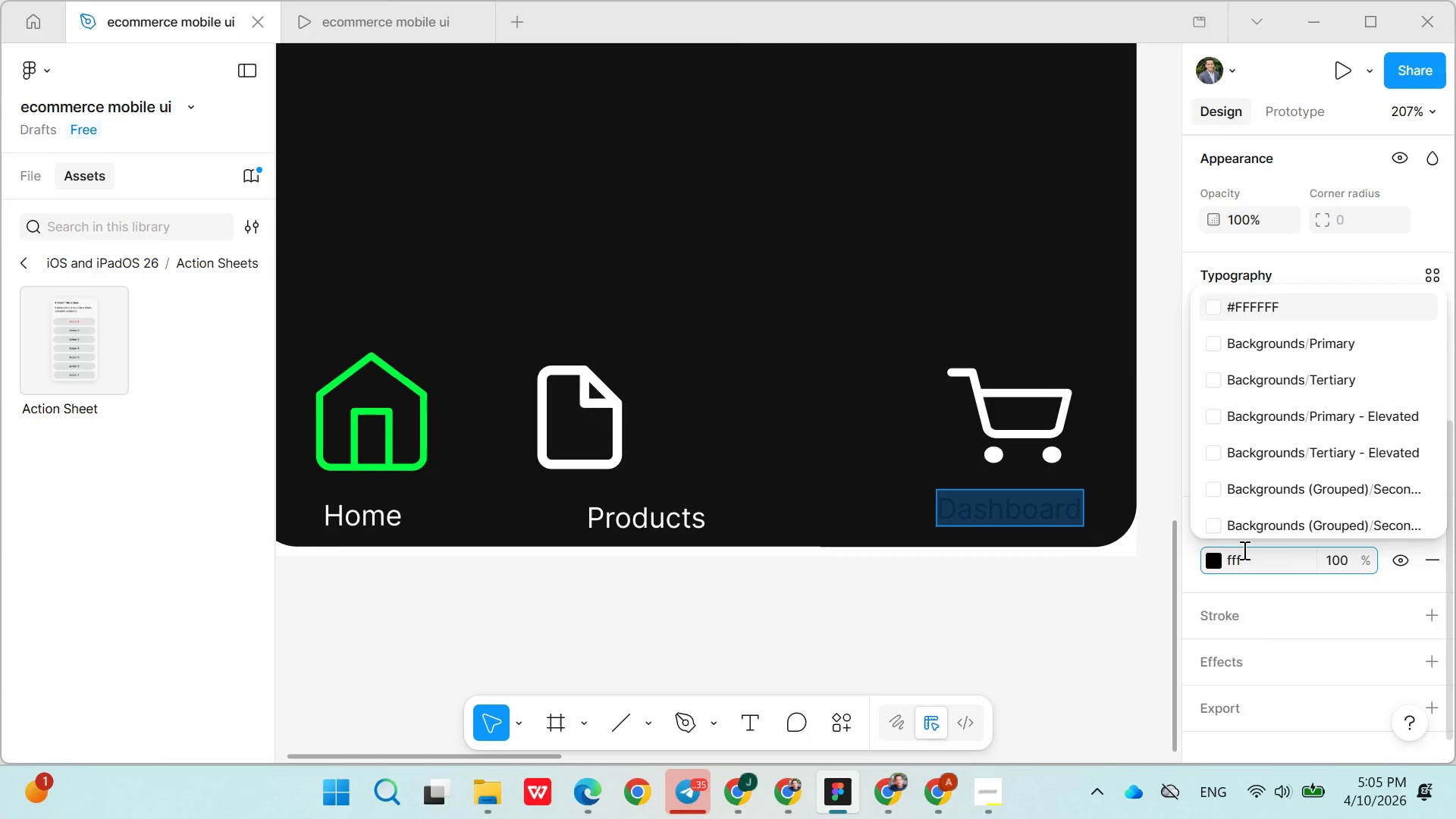 
key(Enter)
 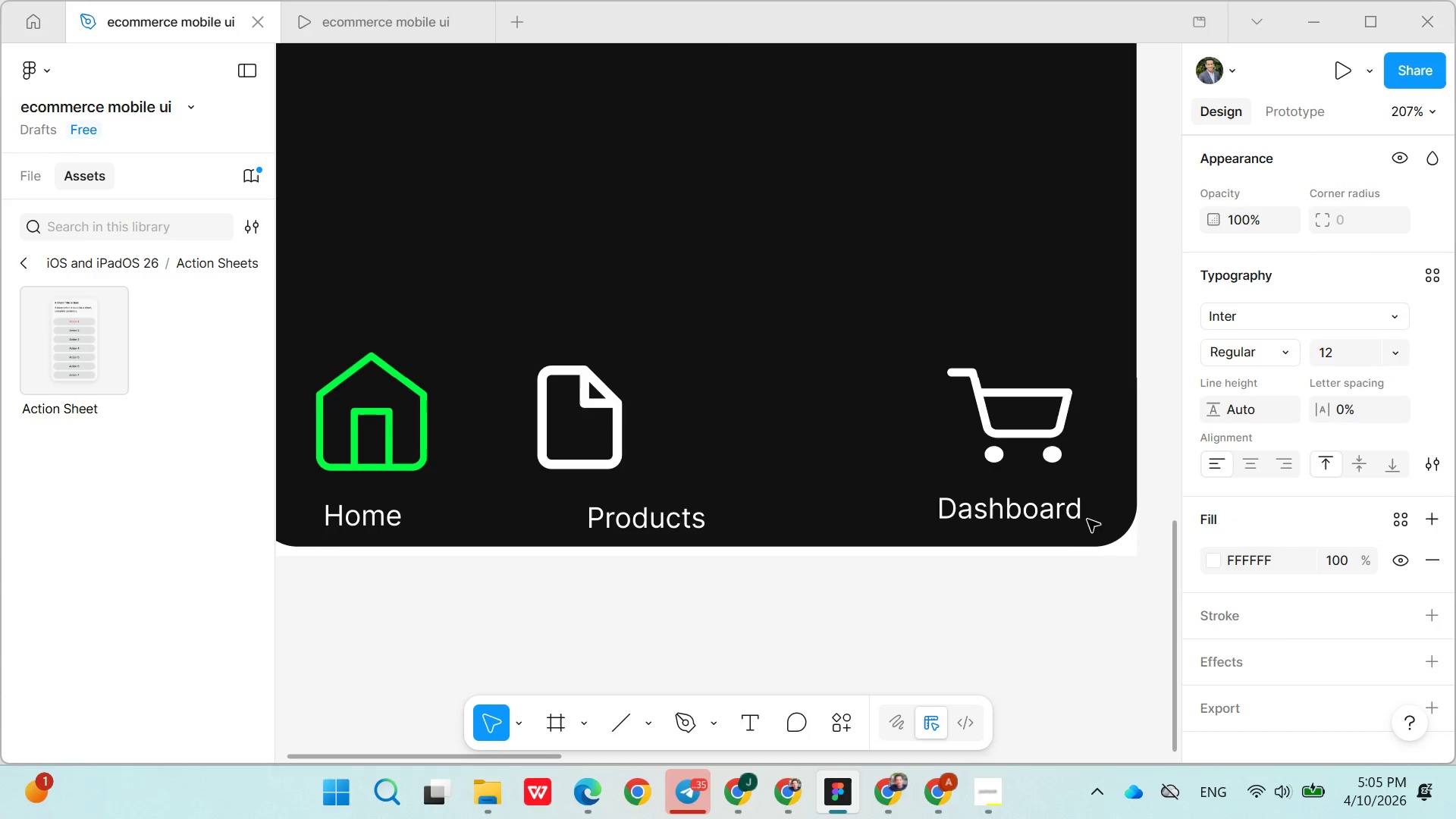 
left_click([922, 490])
 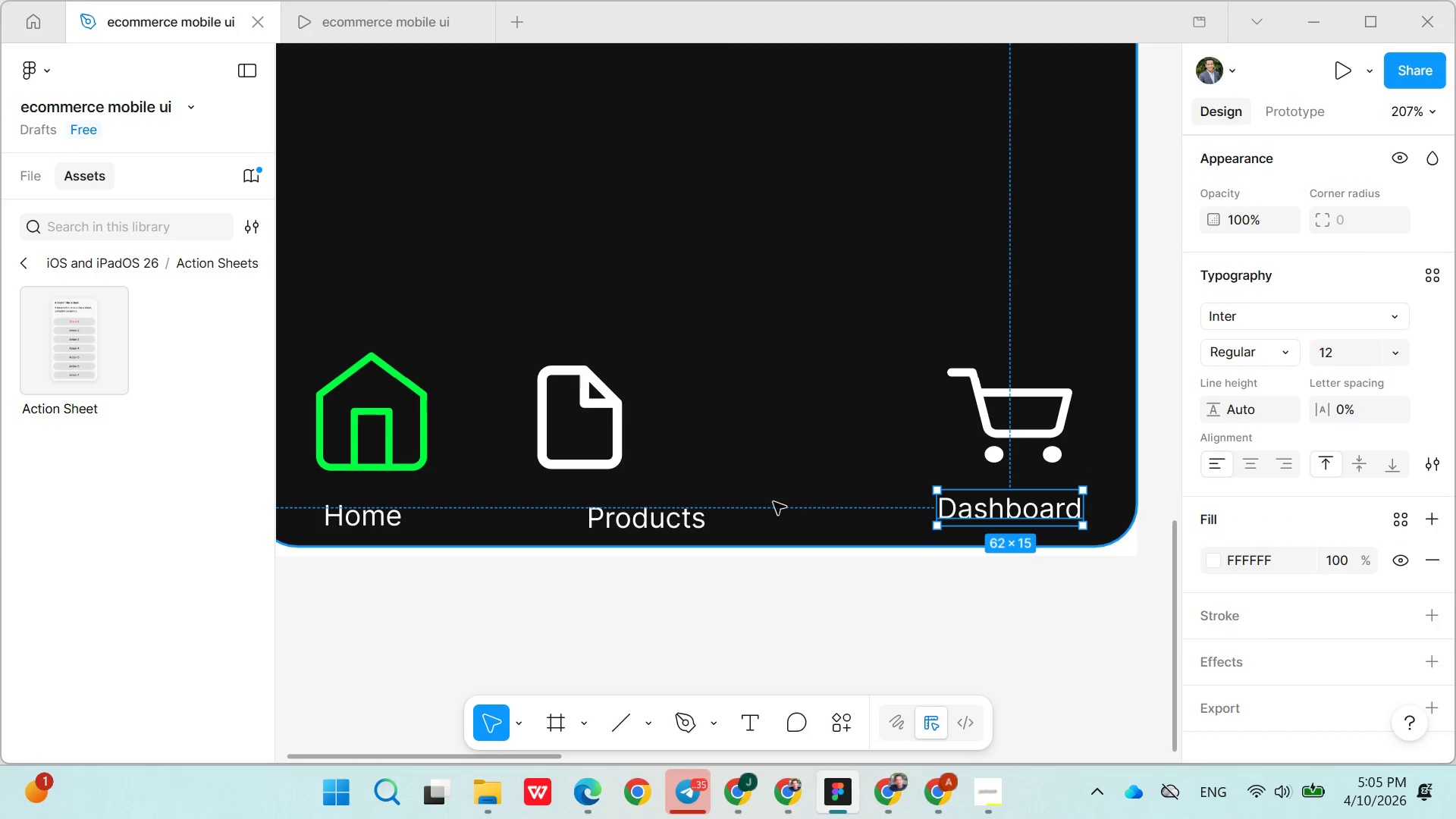 
left_click([772, 473])
 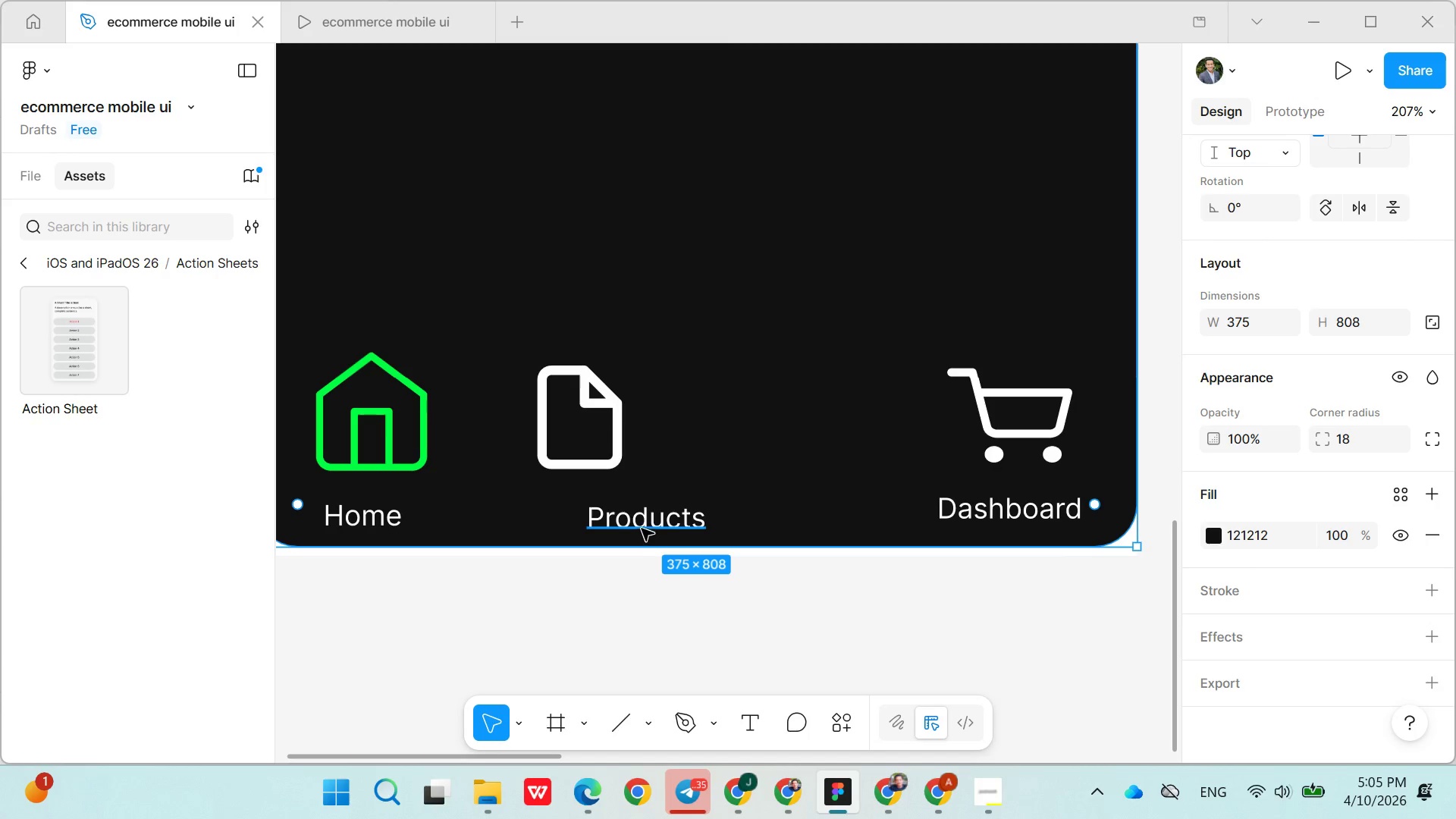 
left_click_drag(start_coordinate=[643, 522], to_coordinate=[601, 518])
 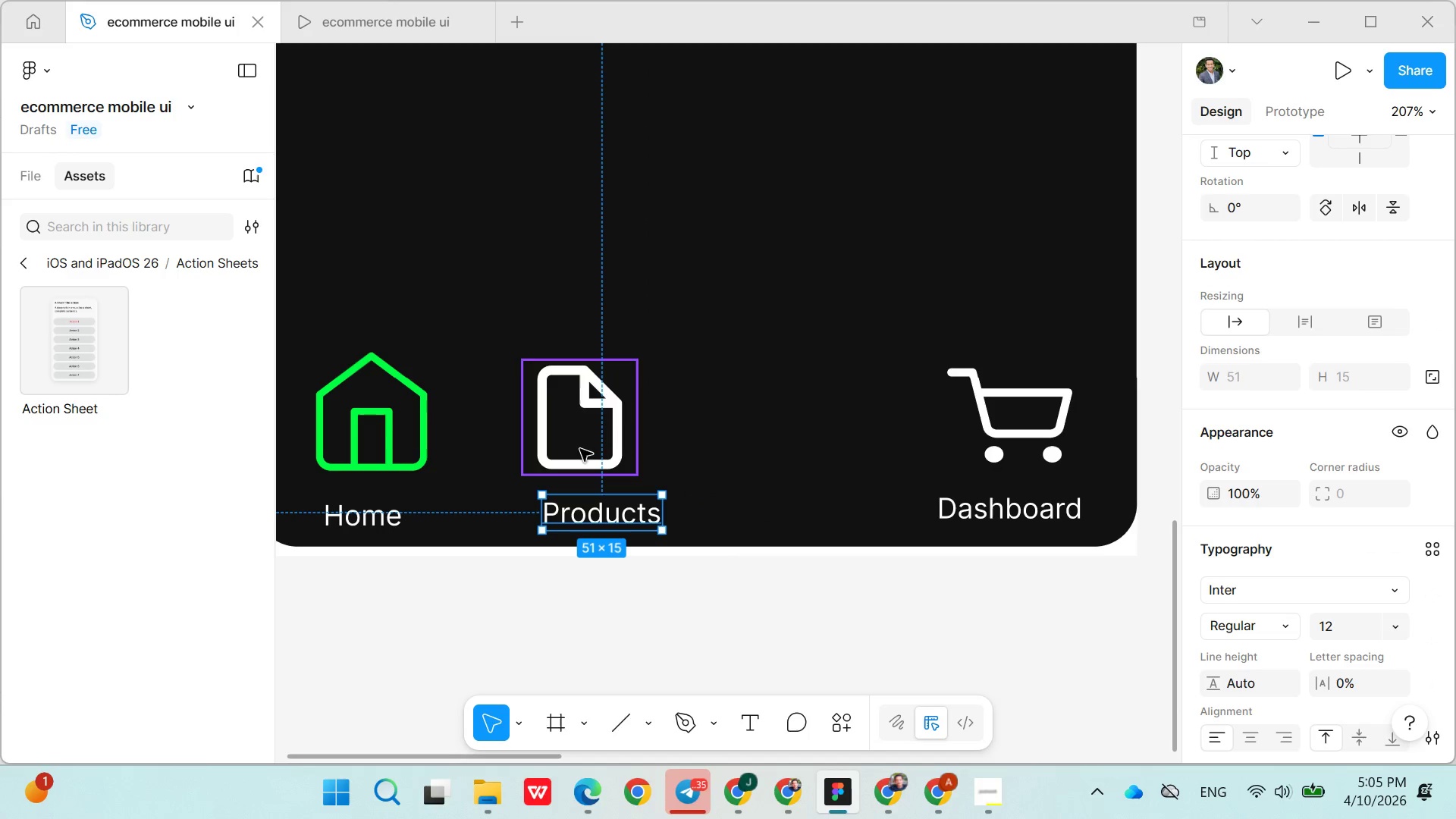 
left_click_drag(start_coordinate=[580, 444], to_coordinate=[602, 437])
 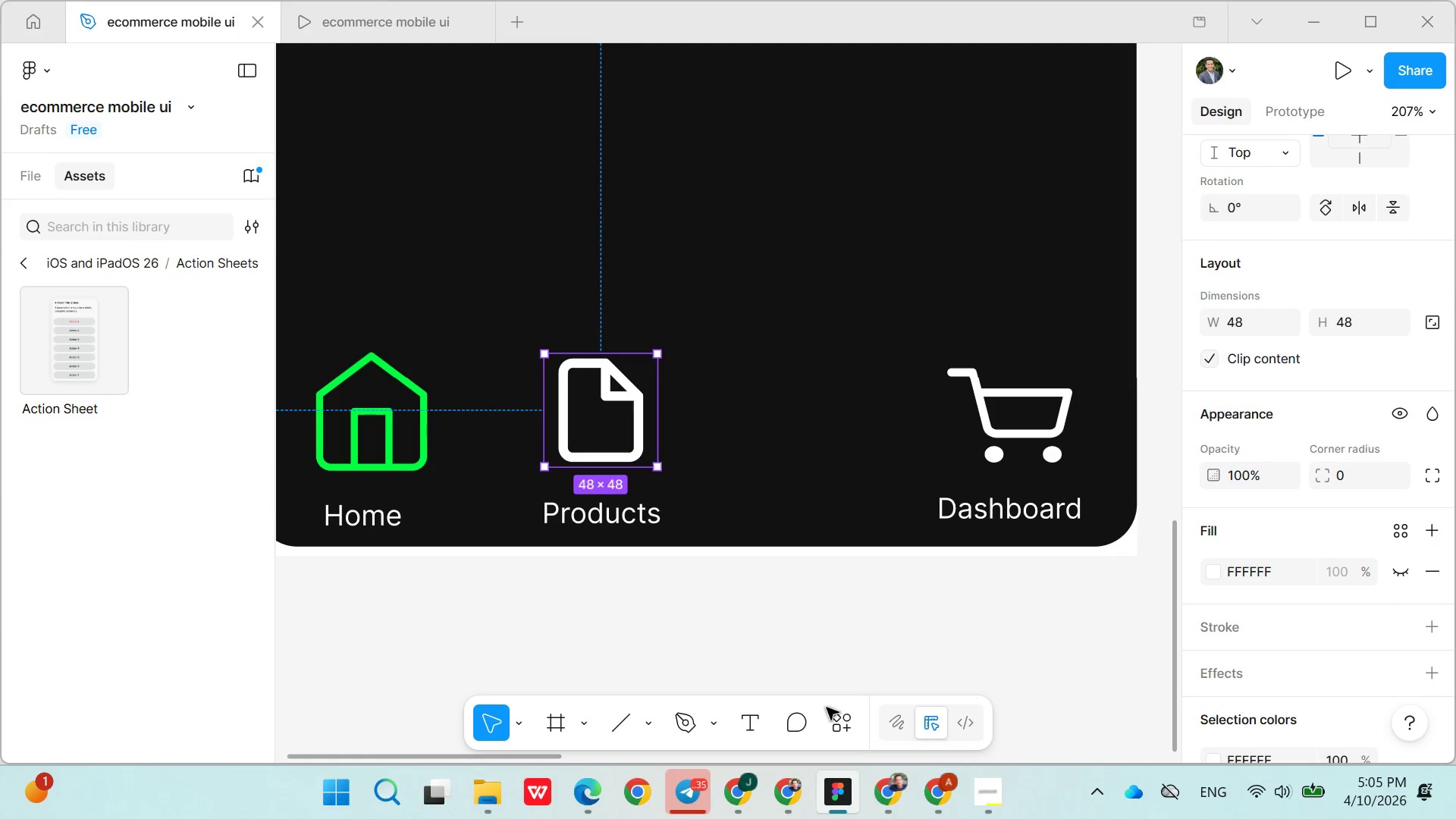 
left_click([846, 727])
 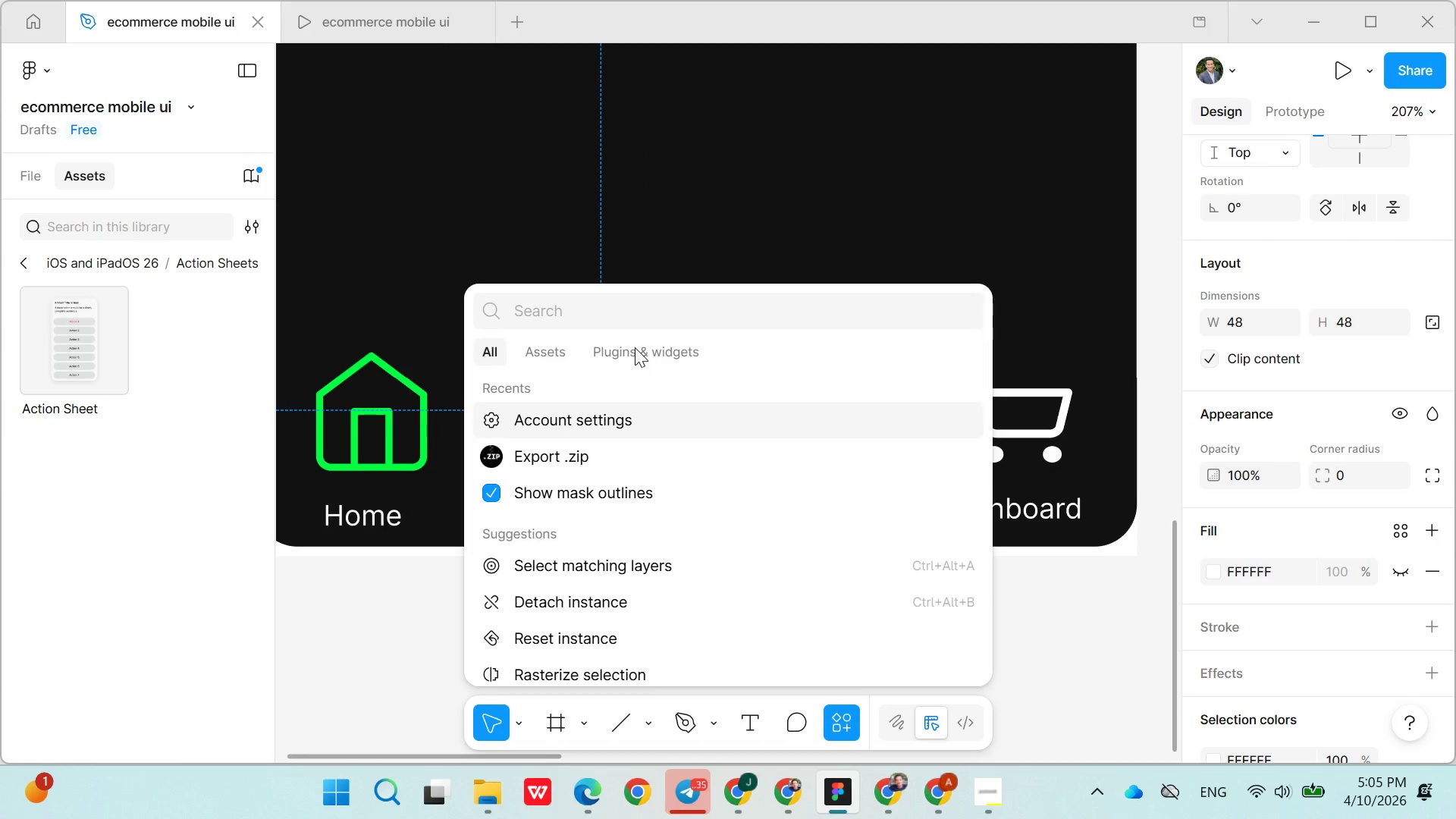 
type(check)
 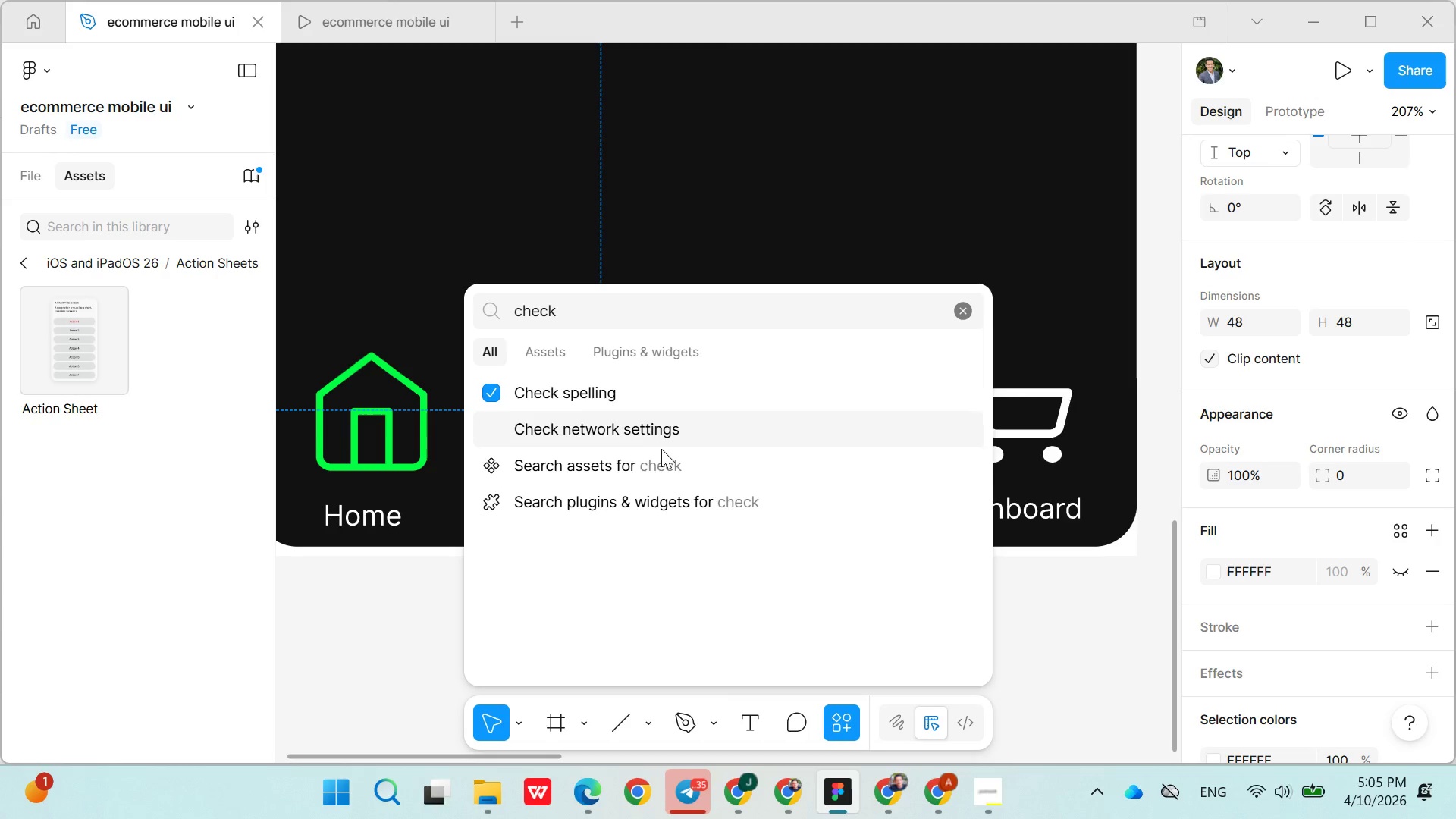 
left_click([666, 507])
 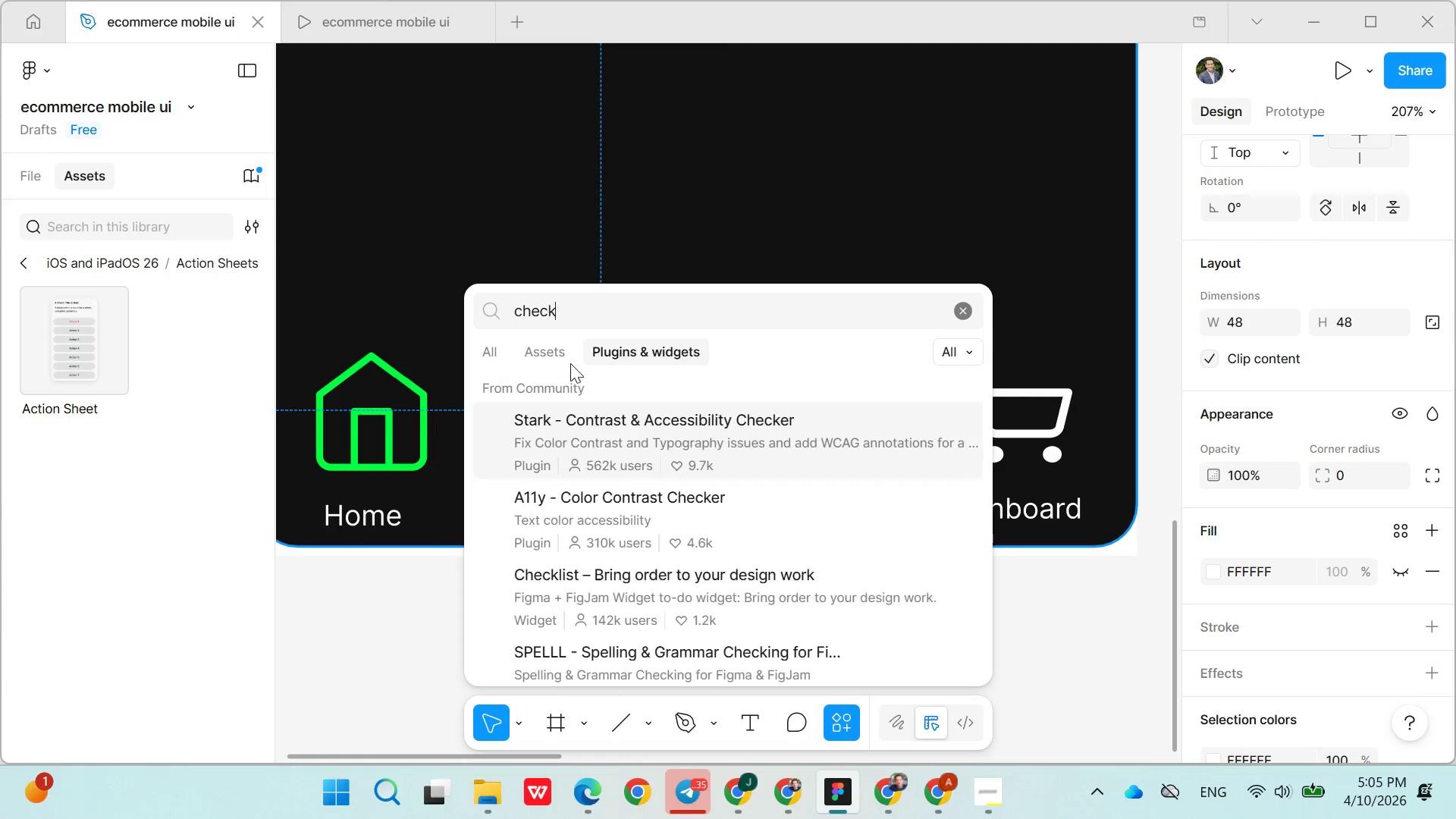 
left_click([550, 346])
 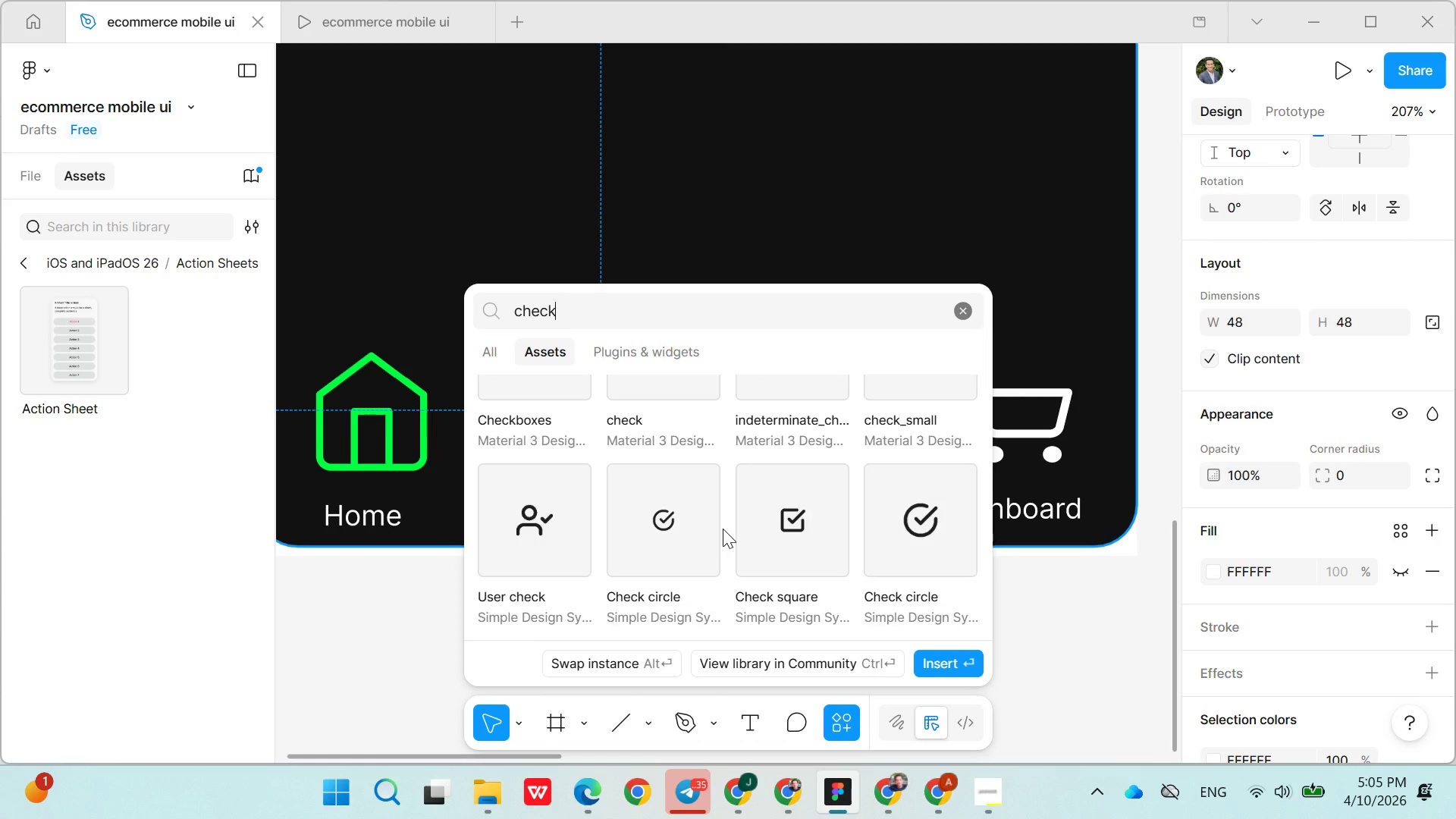 
wait(5.92)
 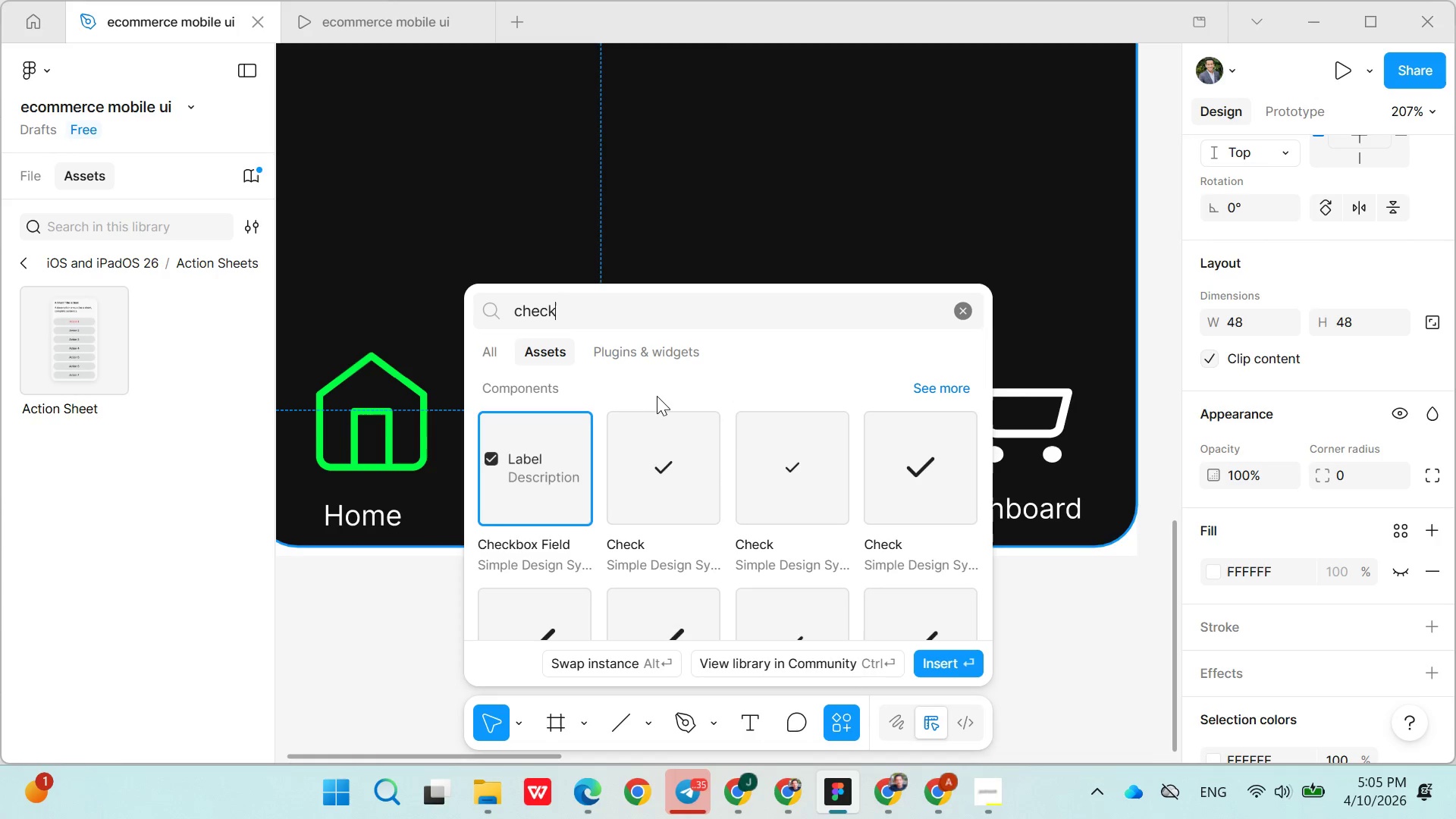 
left_click([685, 523])
 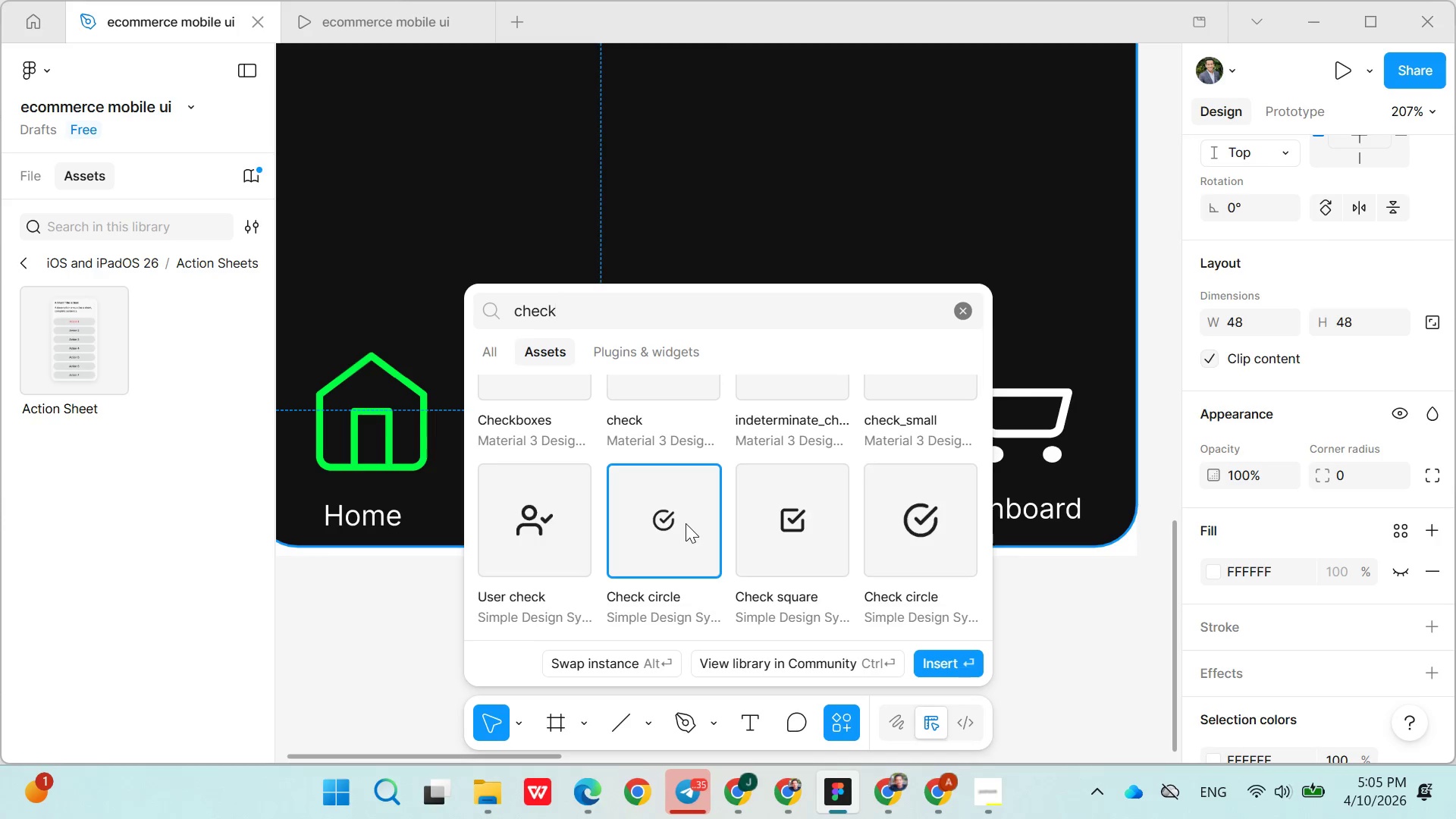 
left_click([686, 523])
 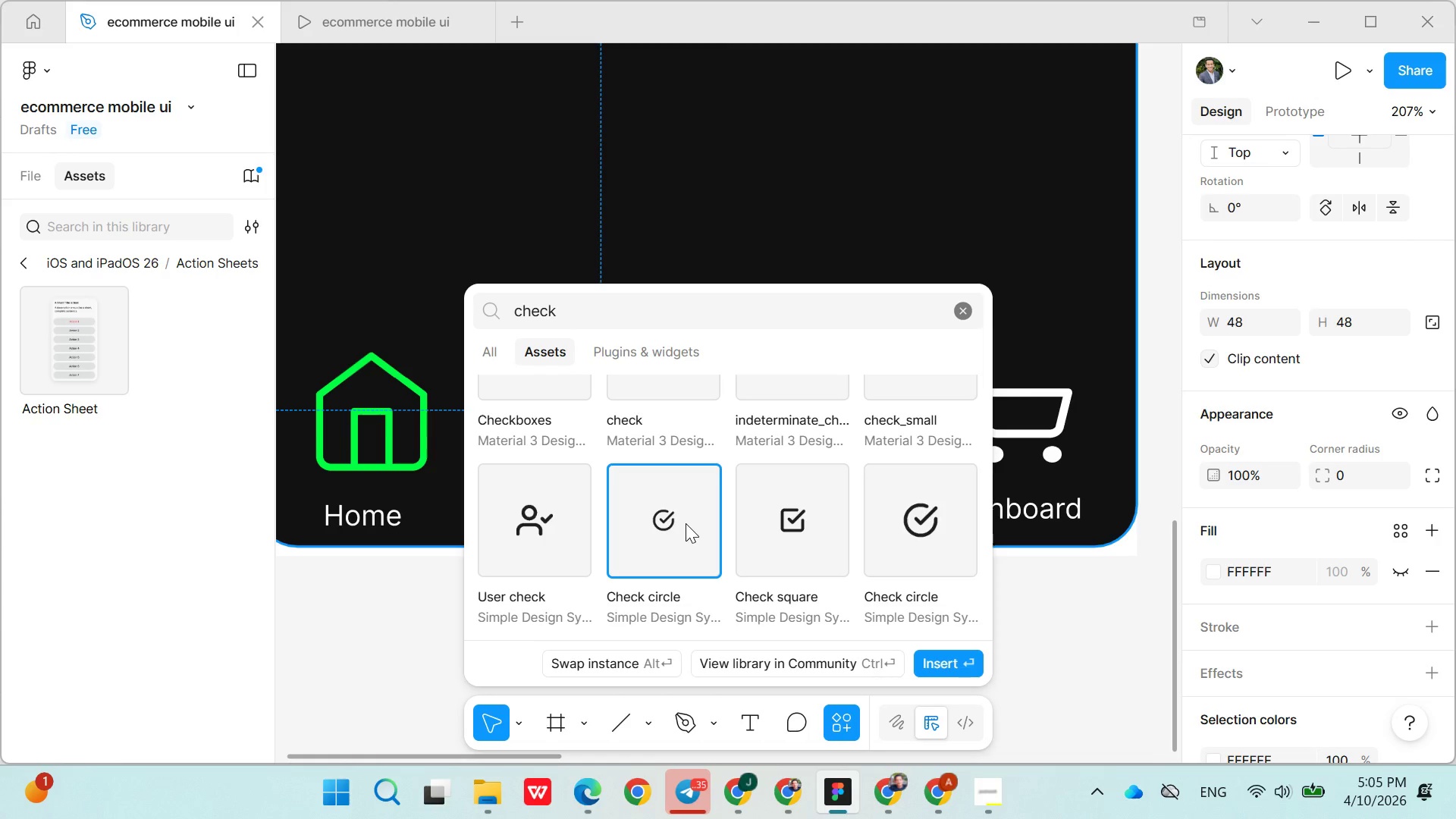 
key(Enter)
 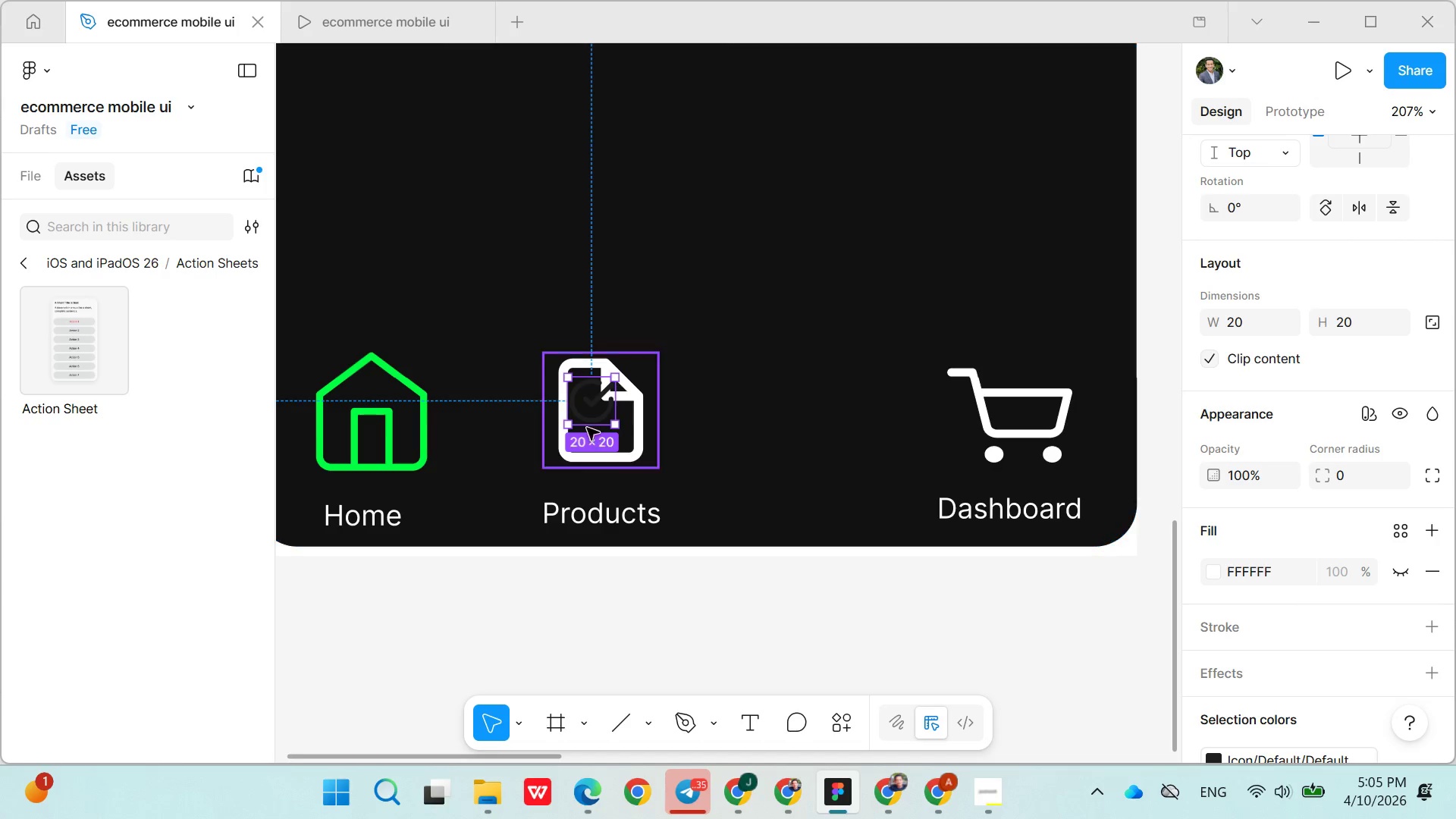 
left_click_drag(start_coordinate=[576, 406], to_coordinate=[723, 419])
 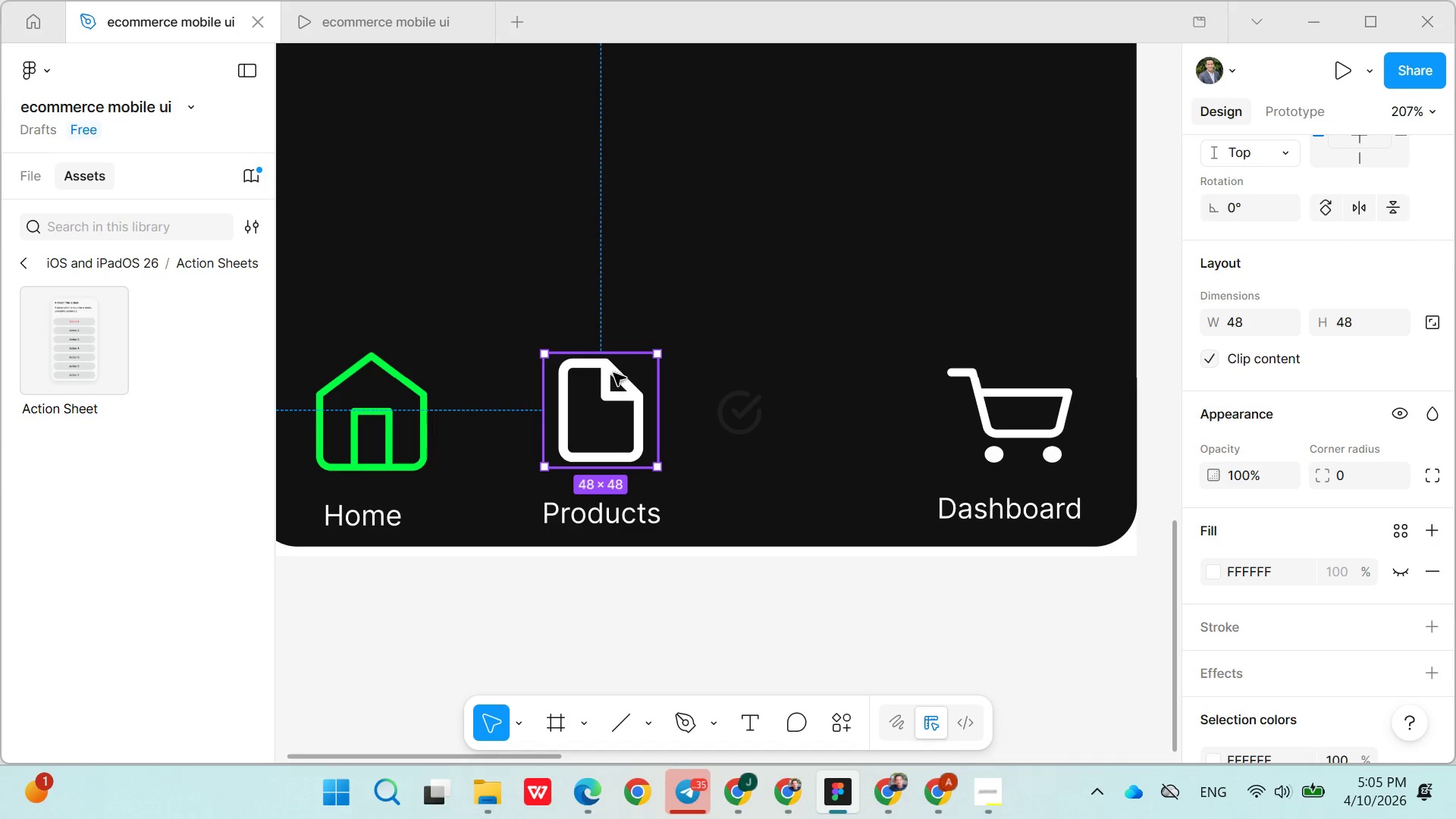 
left_click_drag(start_coordinate=[603, 359], to_coordinate=[604, 364])
 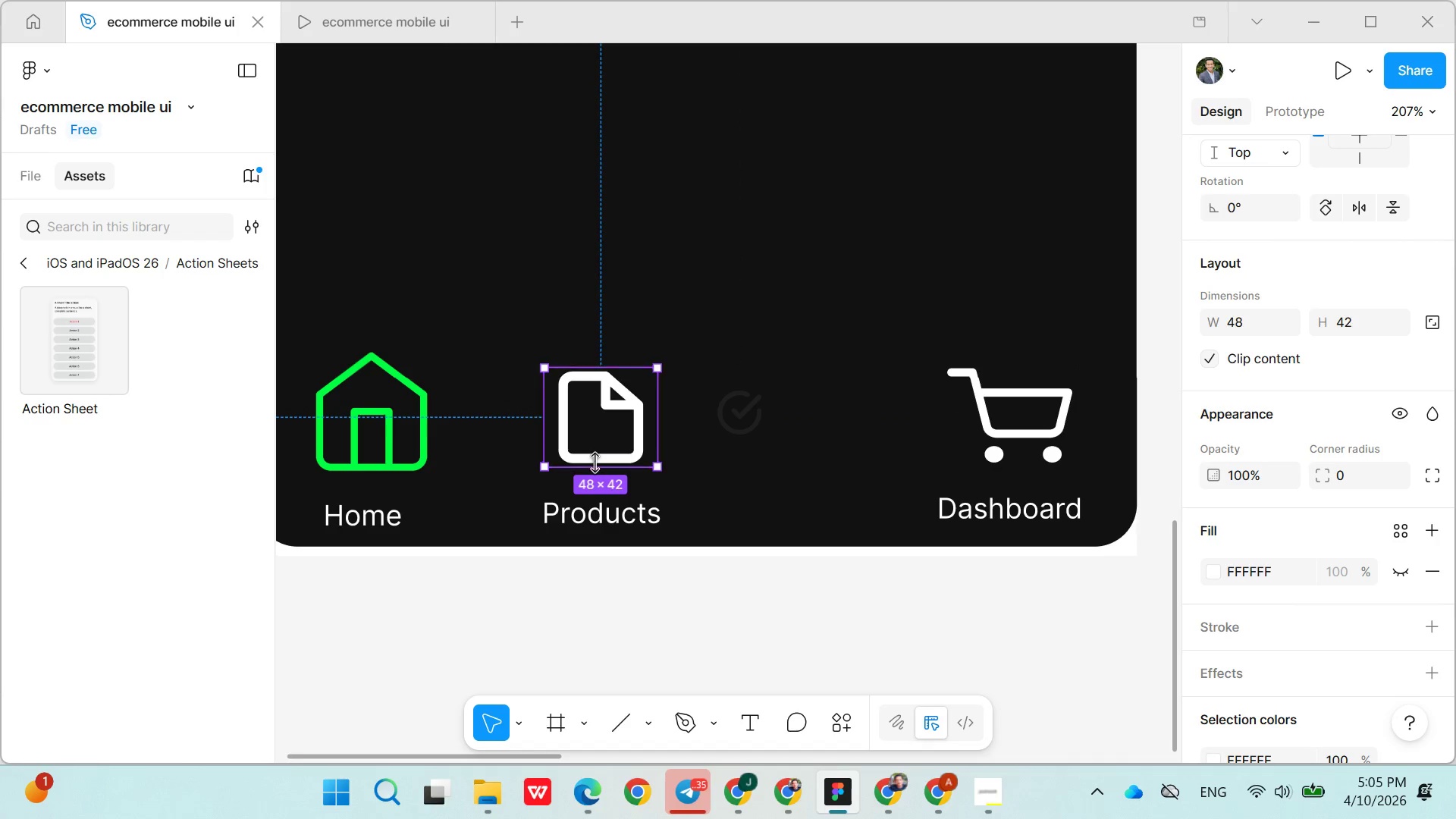 
left_click_drag(start_coordinate=[595, 463], to_coordinate=[584, 443])
 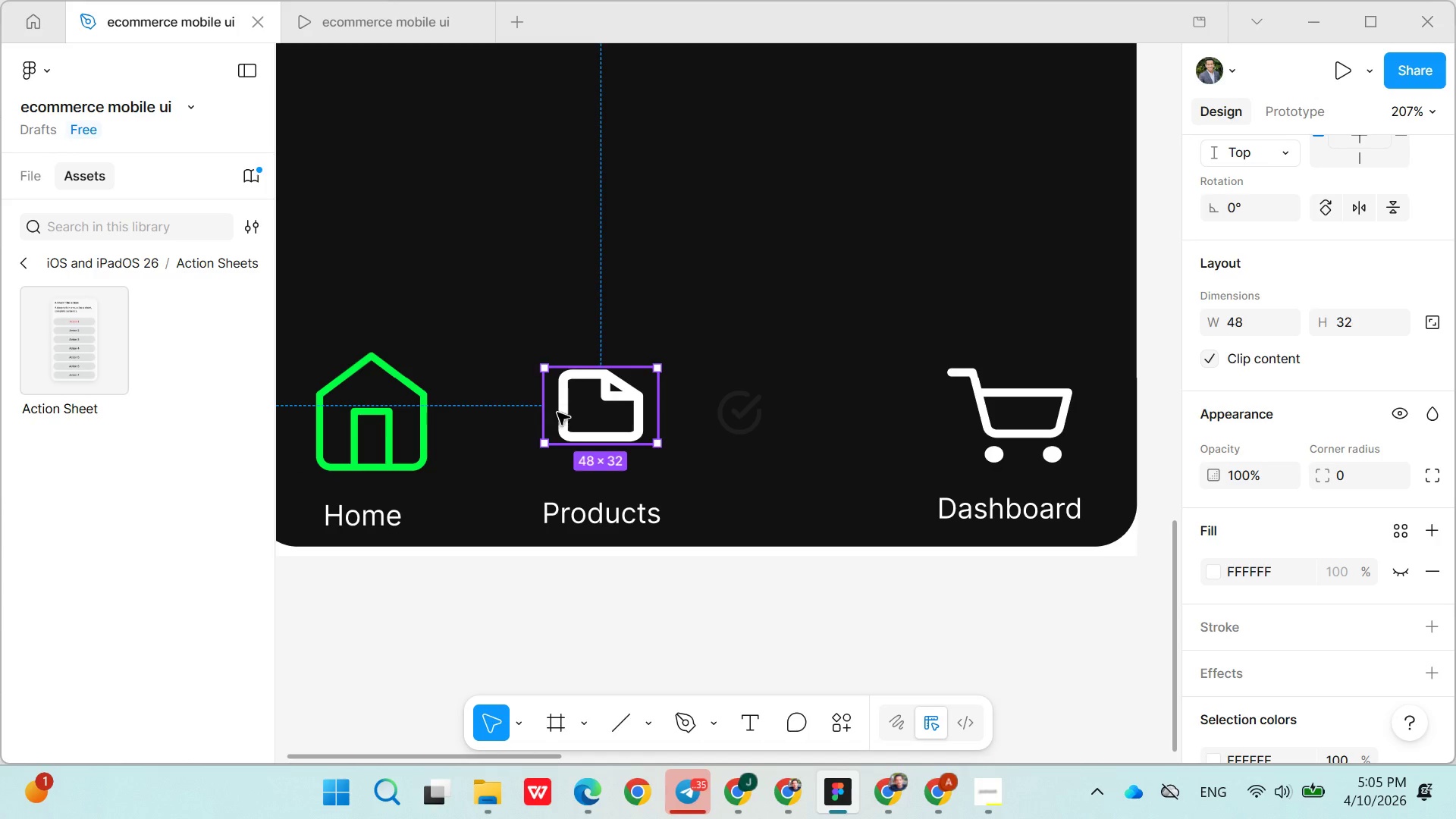 
left_click_drag(start_coordinate=[588, 408], to_coordinate=[587, 428])
 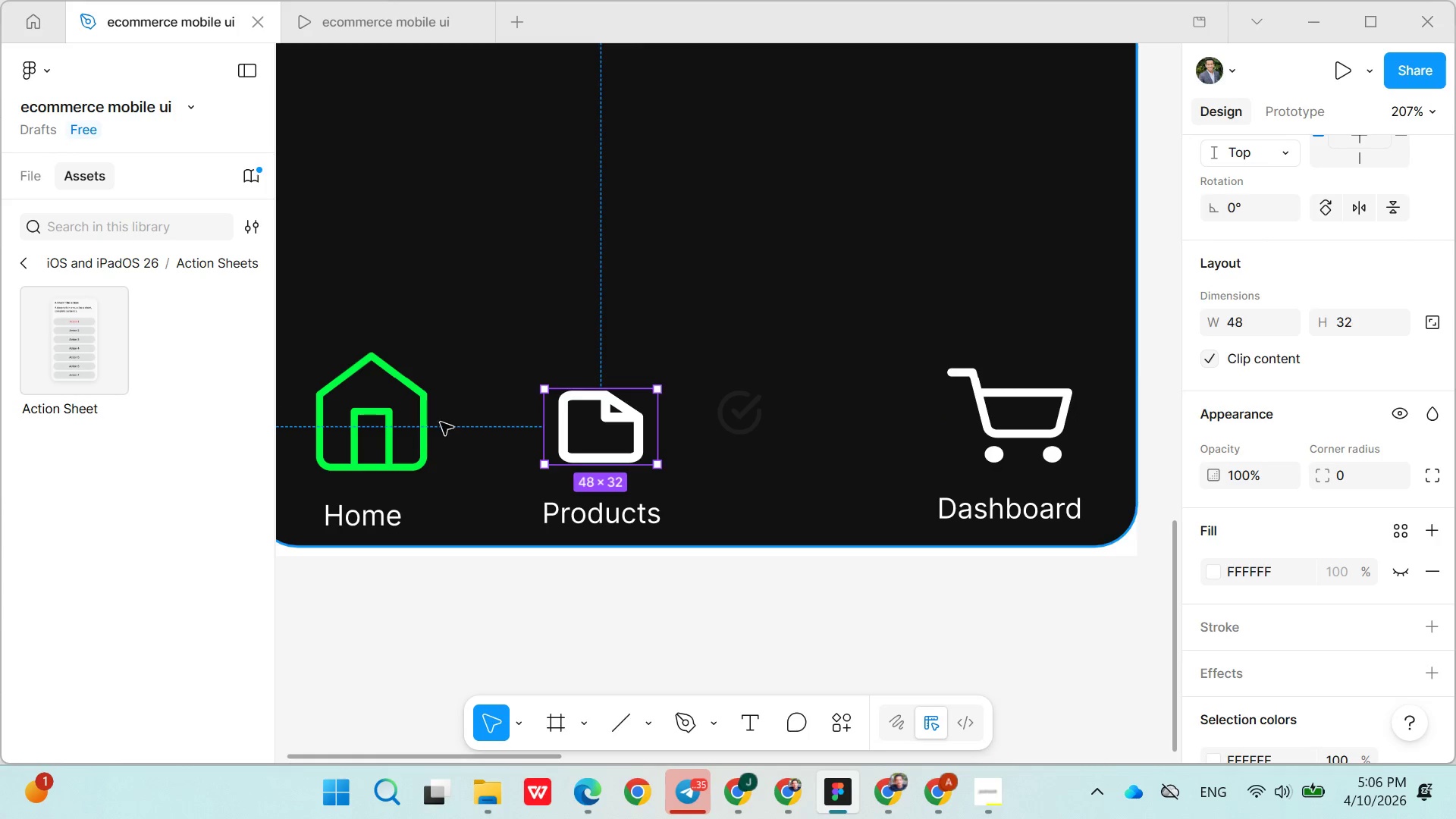 
left_click([366, 438])
 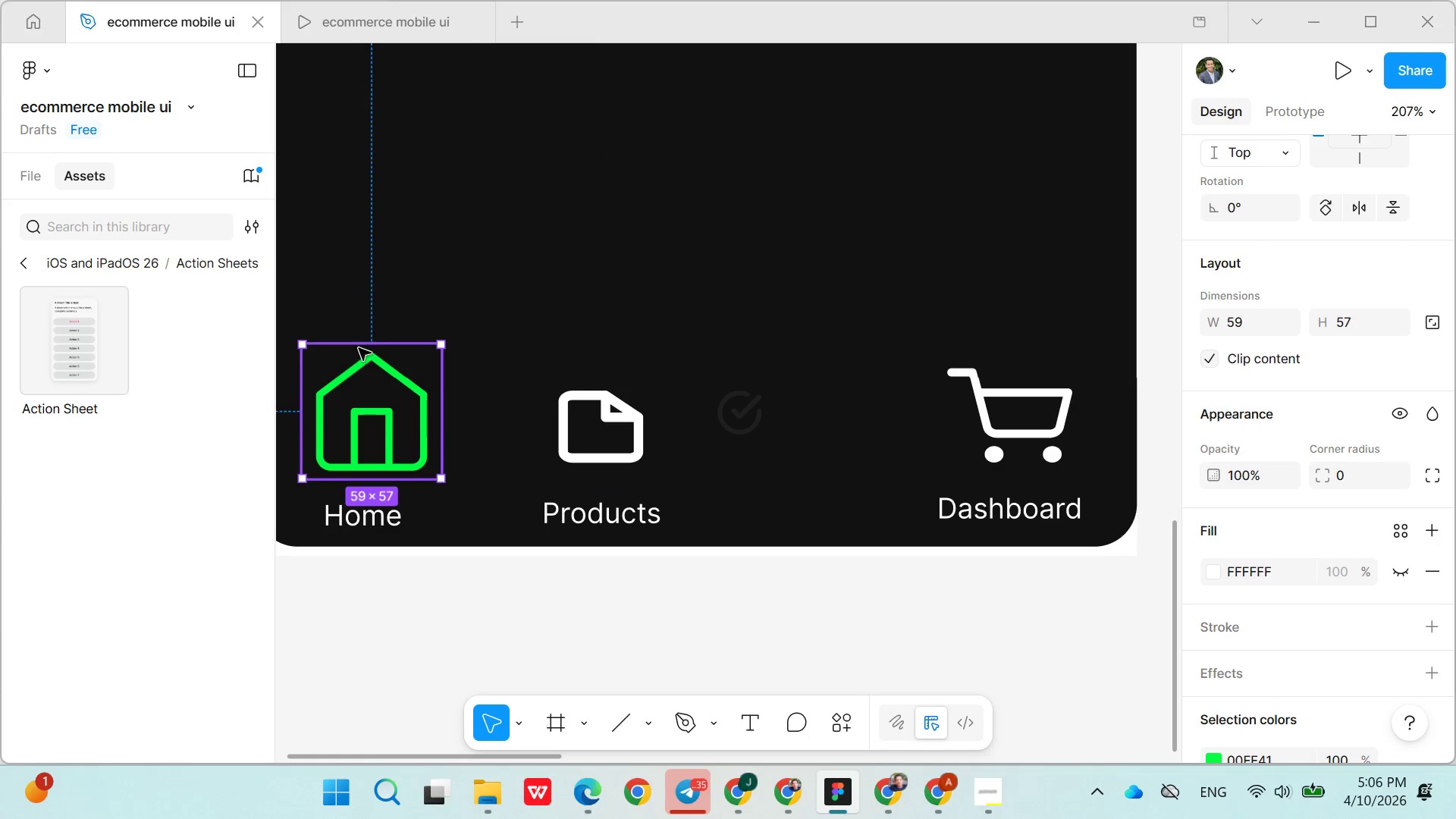 
left_click_drag(start_coordinate=[359, 348], to_coordinate=[360, 360])
 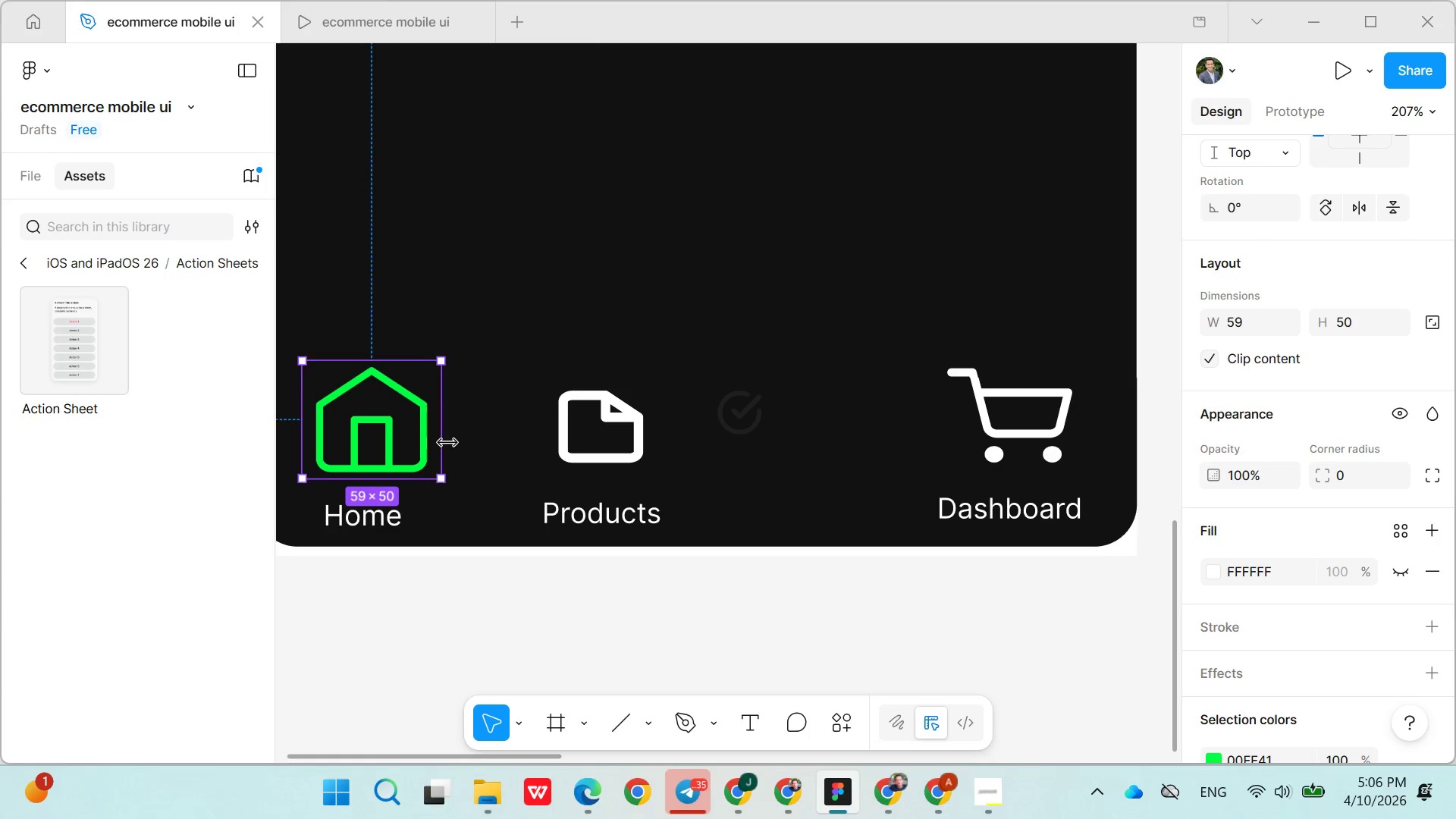 
left_click_drag(start_coordinate=[447, 443], to_coordinate=[426, 444])
 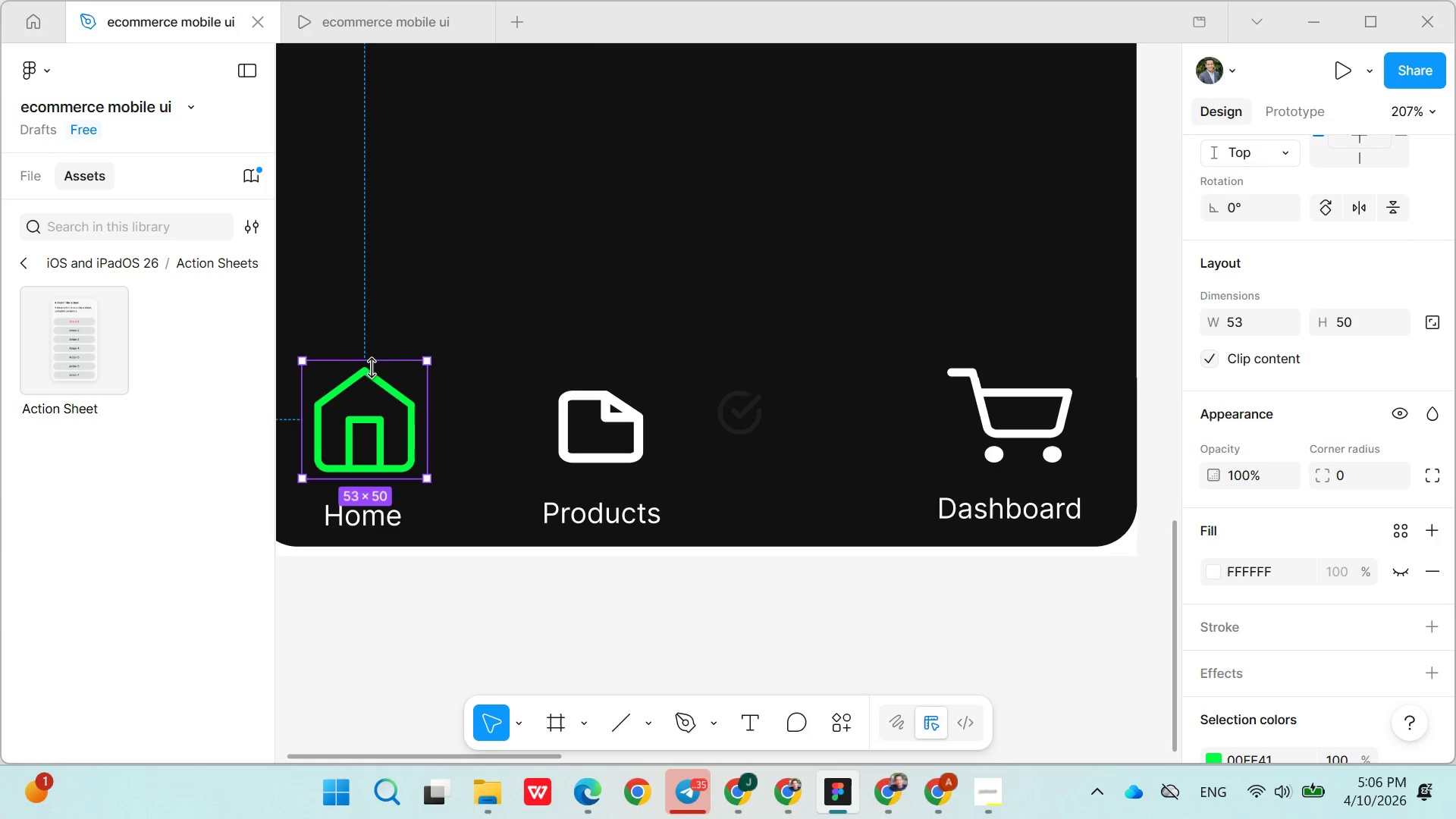 
left_click_drag(start_coordinate=[373, 360], to_coordinate=[375, 369])
 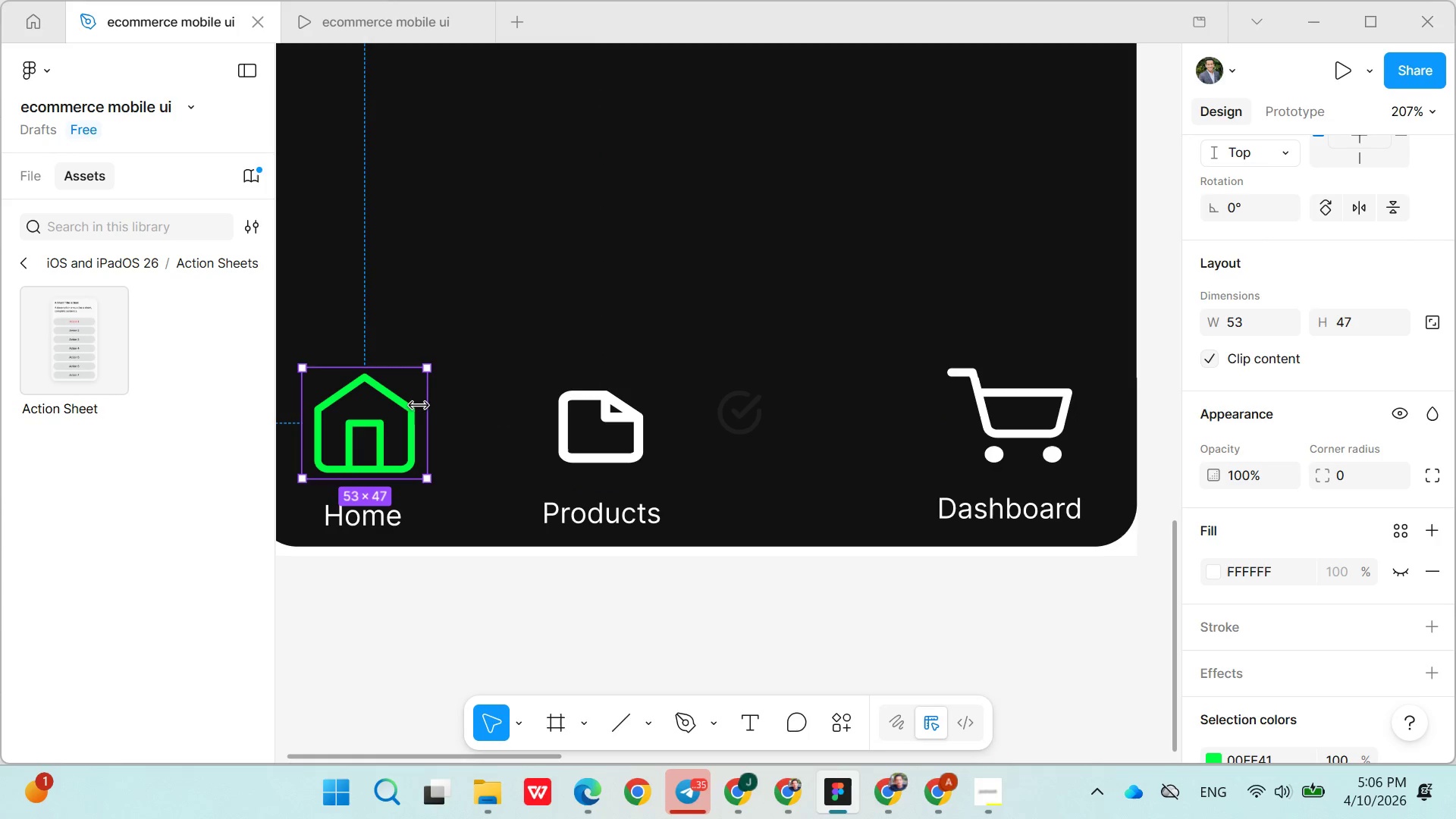 
left_click_drag(start_coordinate=[422, 410], to_coordinate=[413, 412])
 